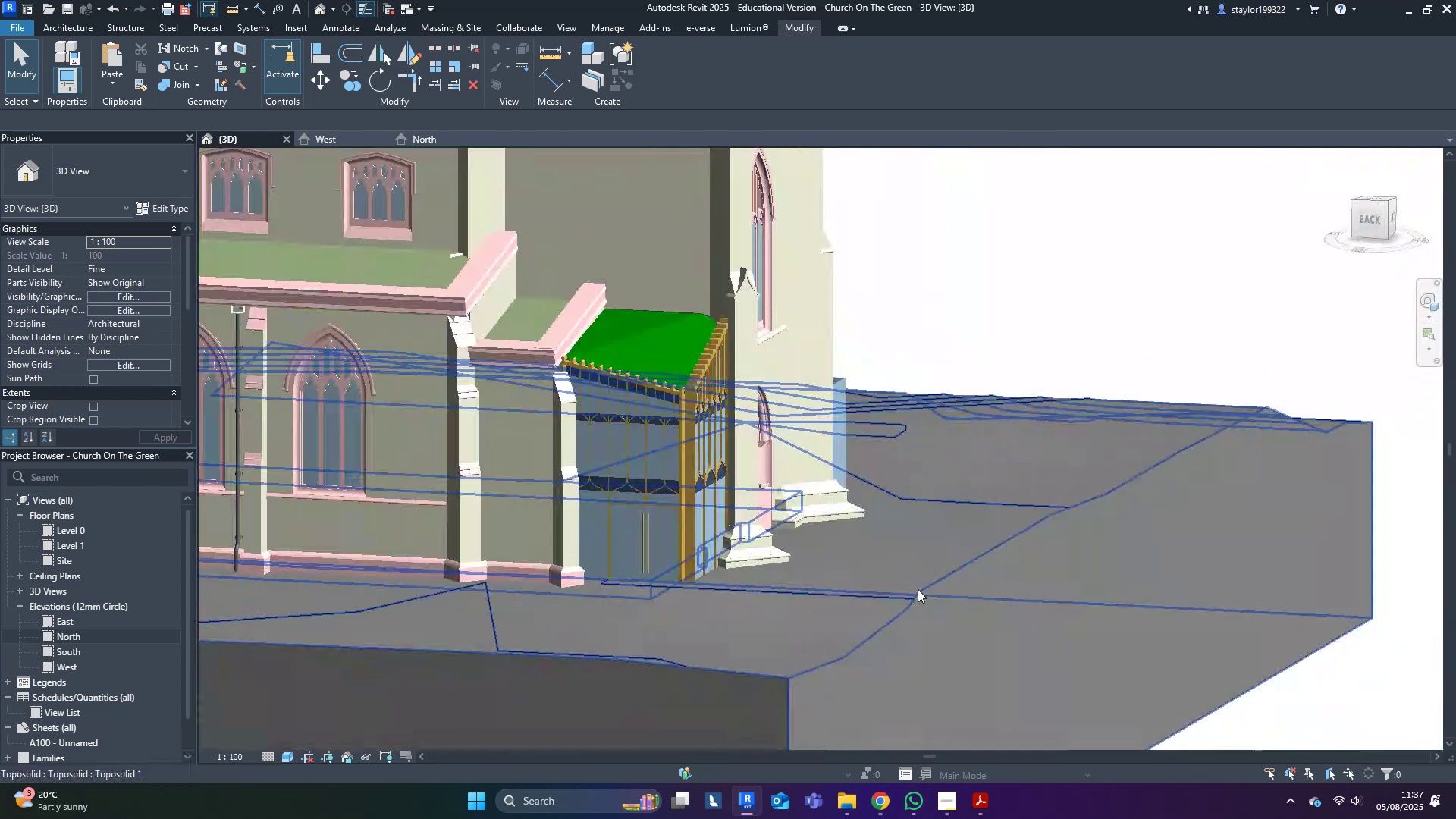 
hold_key(key=ShiftLeft, duration=0.35)
 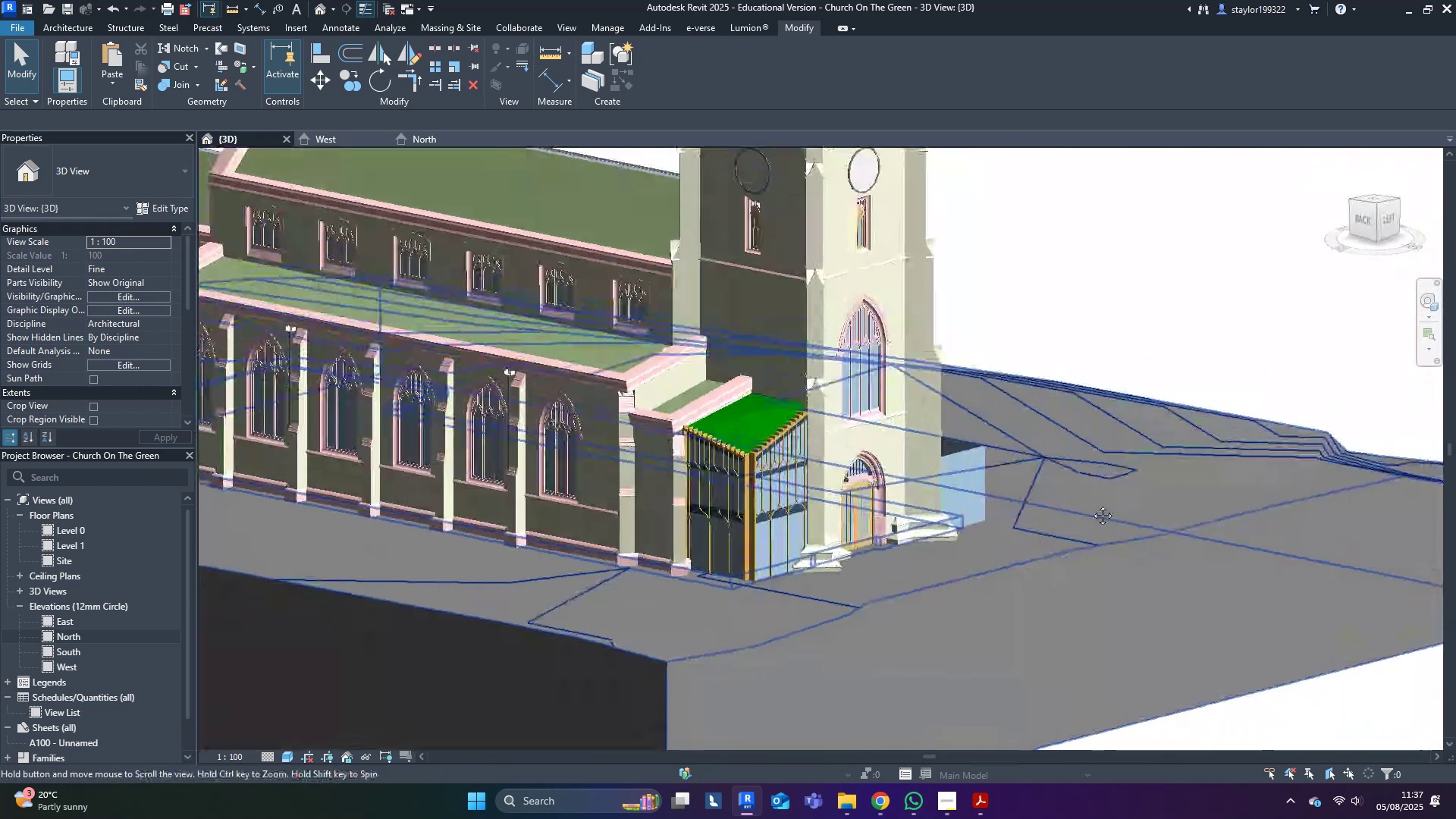 
key(Control+S)
 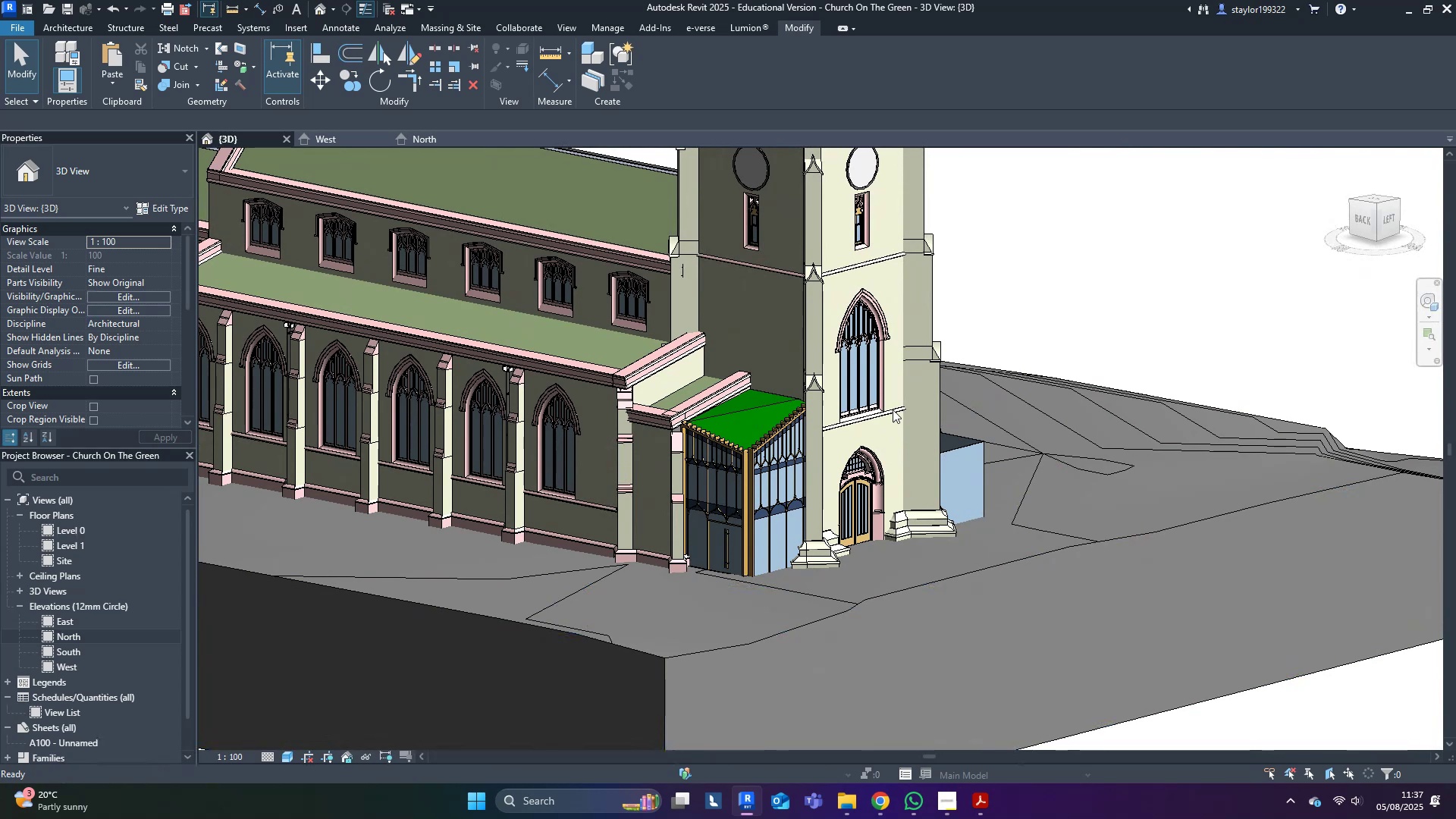 
scroll: coordinate [1027, 550], scroll_direction: down, amount: 3.0
 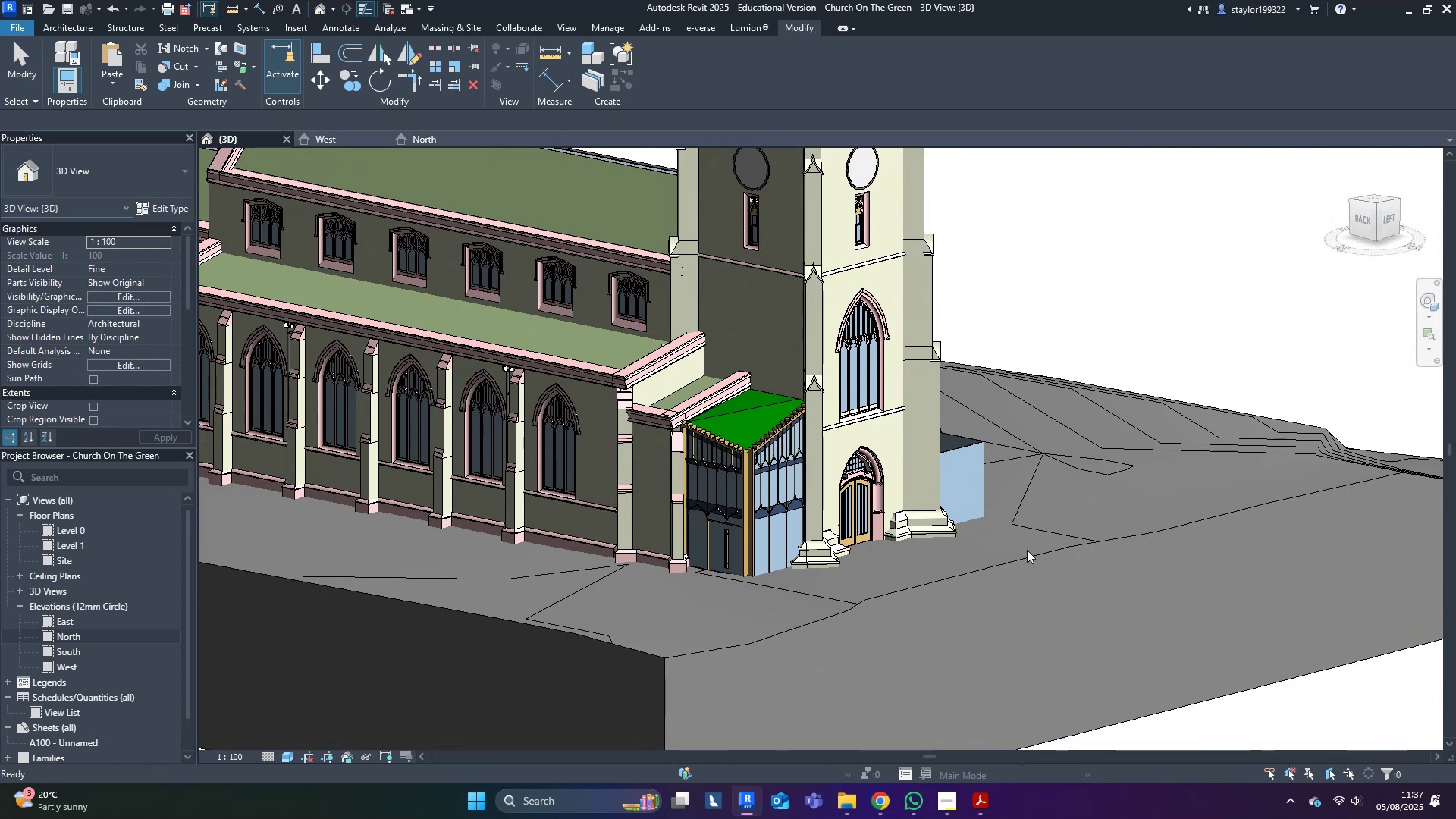 
hold_key(key=ShiftLeft, duration=1.52)
 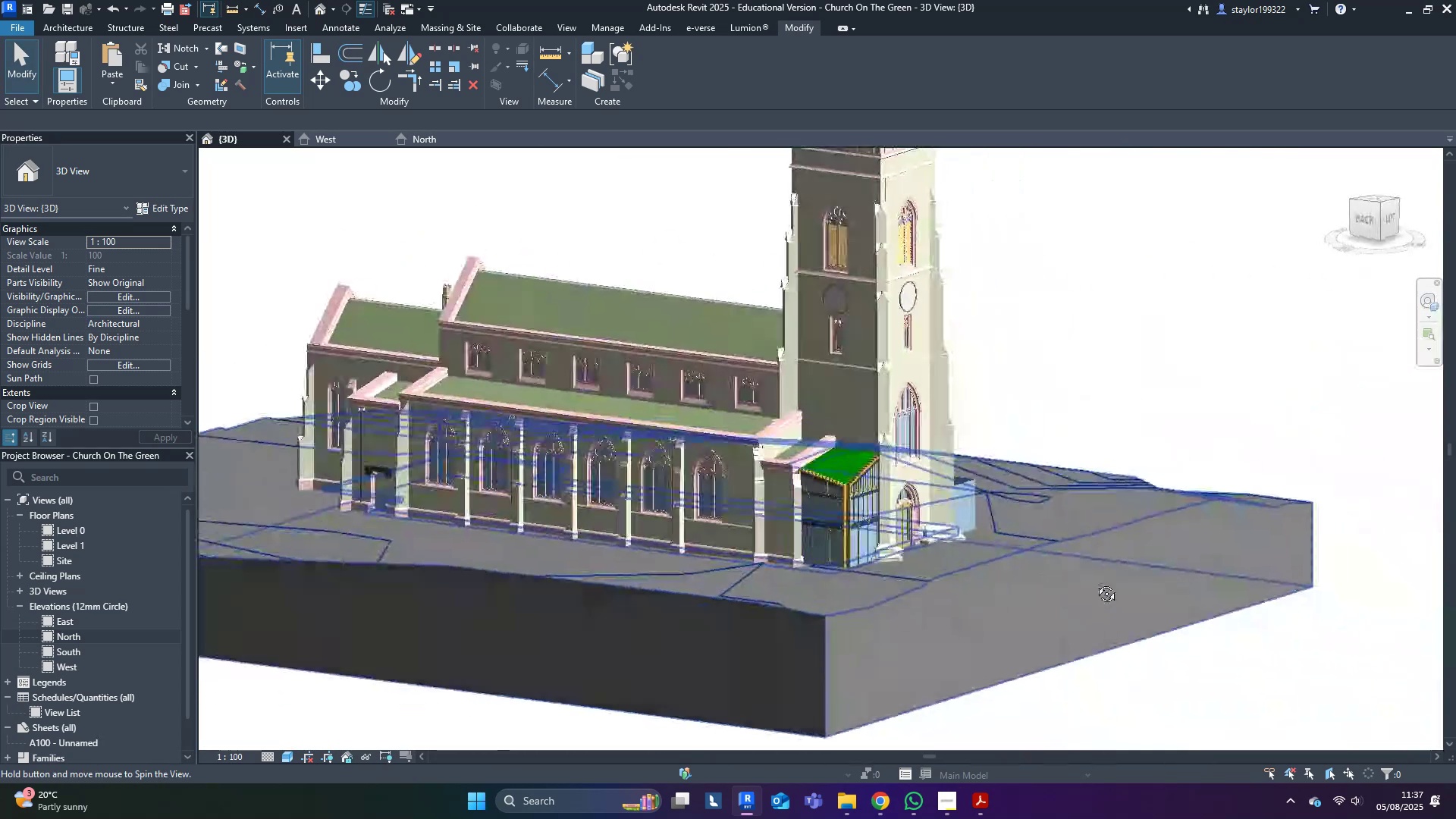 
hold_key(key=ShiftLeft, duration=0.46)
 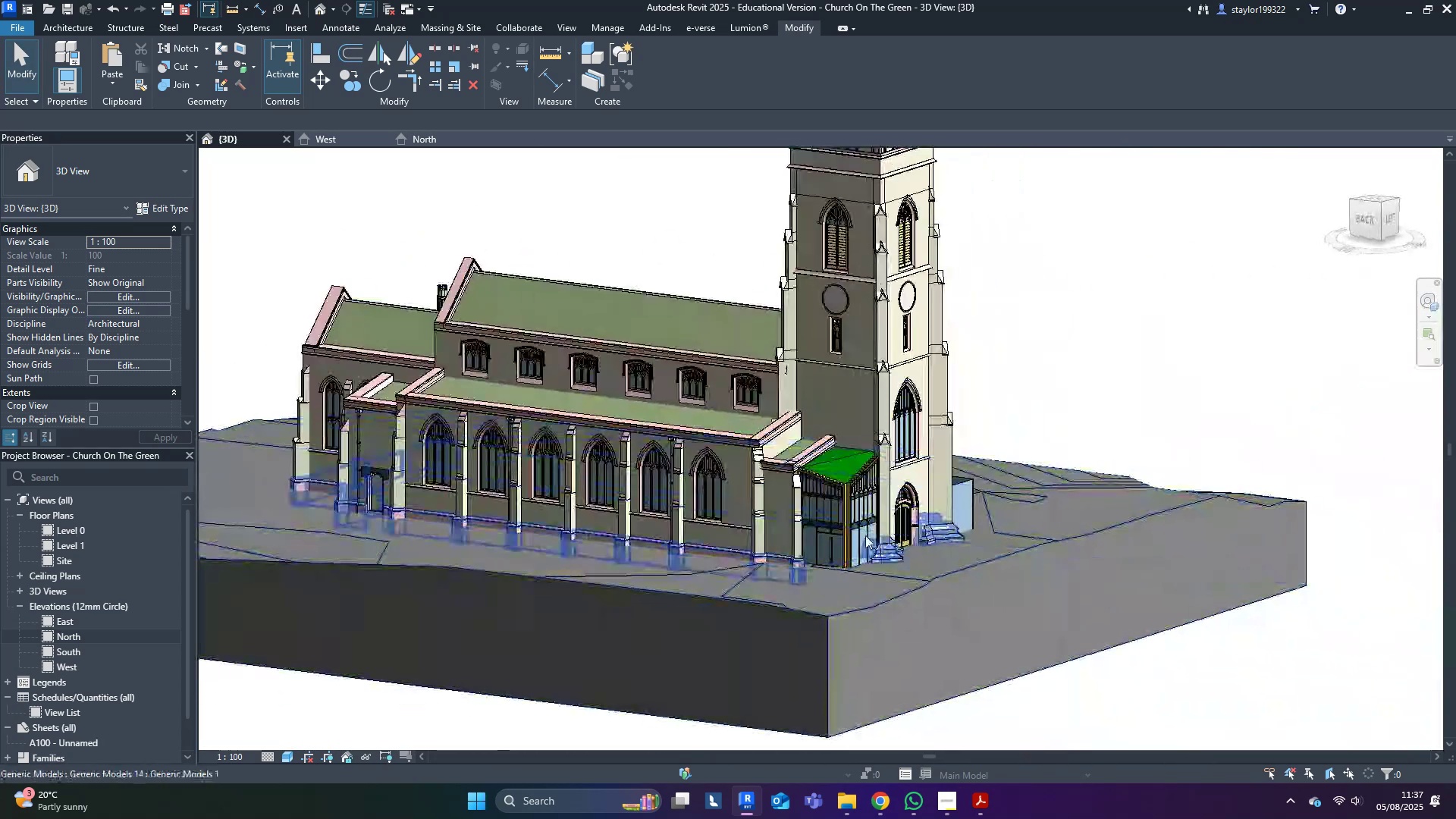 
scroll: coordinate [932, 505], scroll_direction: up, amount: 8.0
 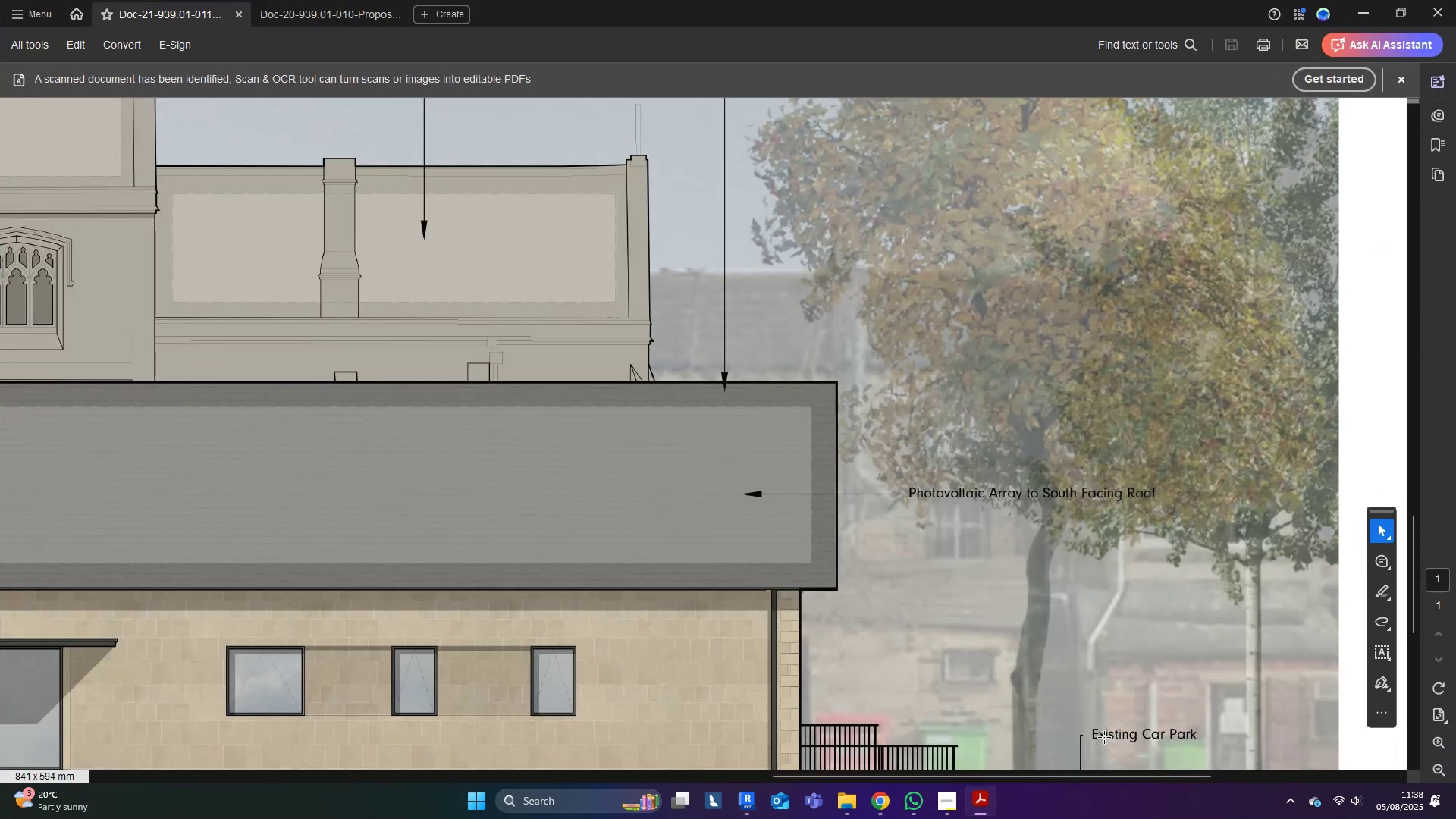 
hold_key(key=ControlLeft, duration=0.43)
scroll: coordinate [843, 583], scroll_direction: down, amount: 3.0
 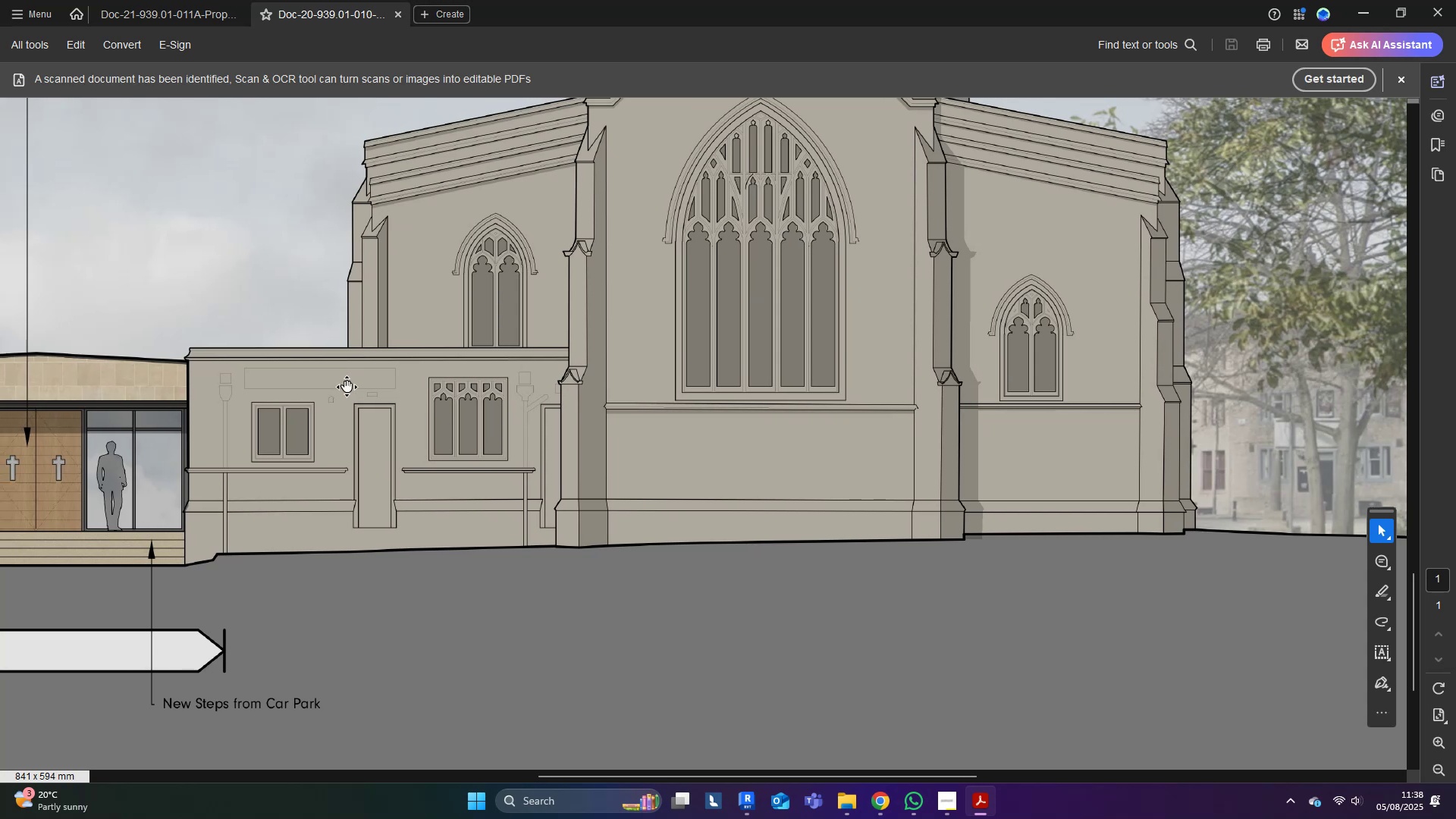 
wait(8.59)
 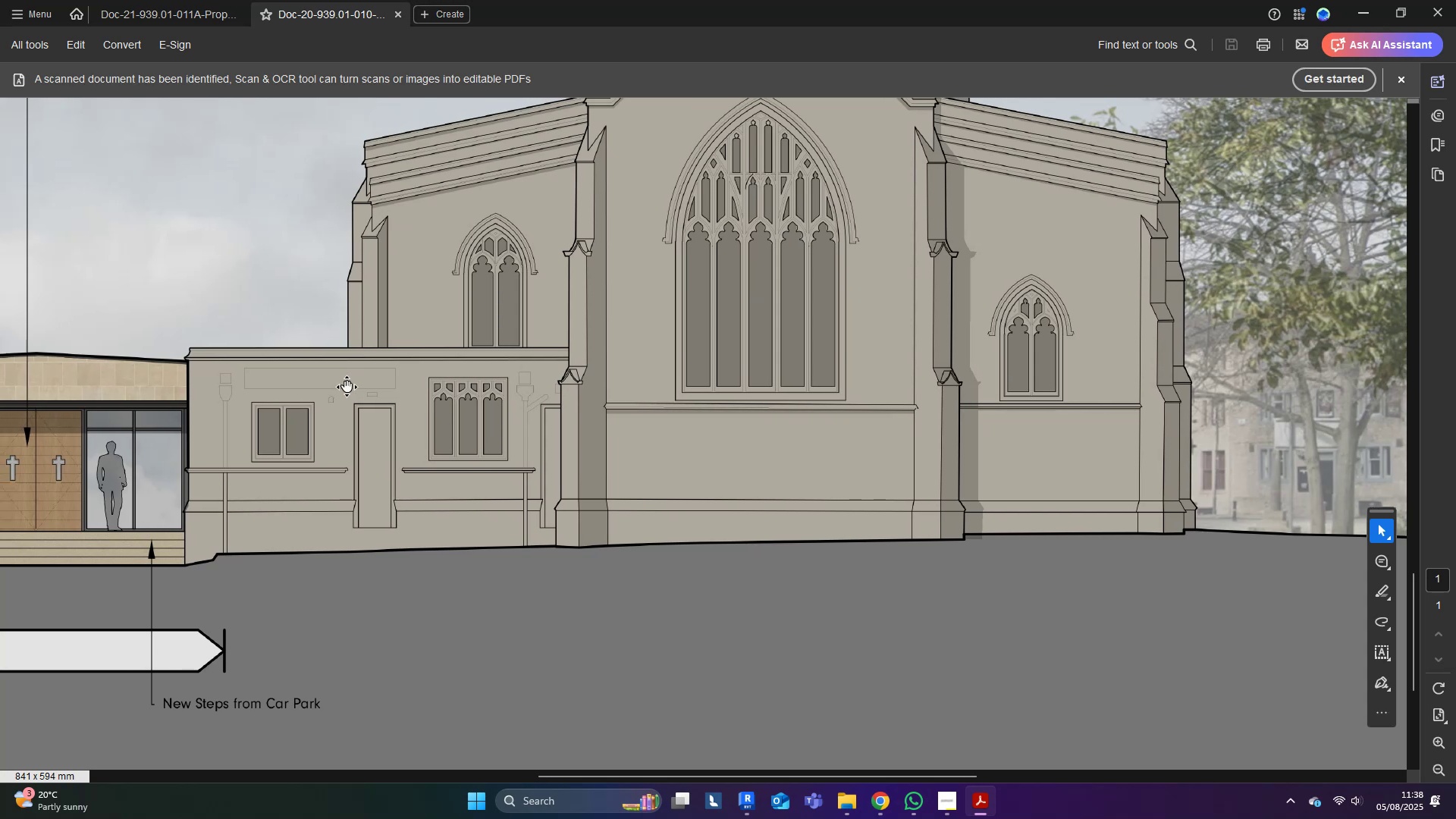 
left_click([706, 478])
 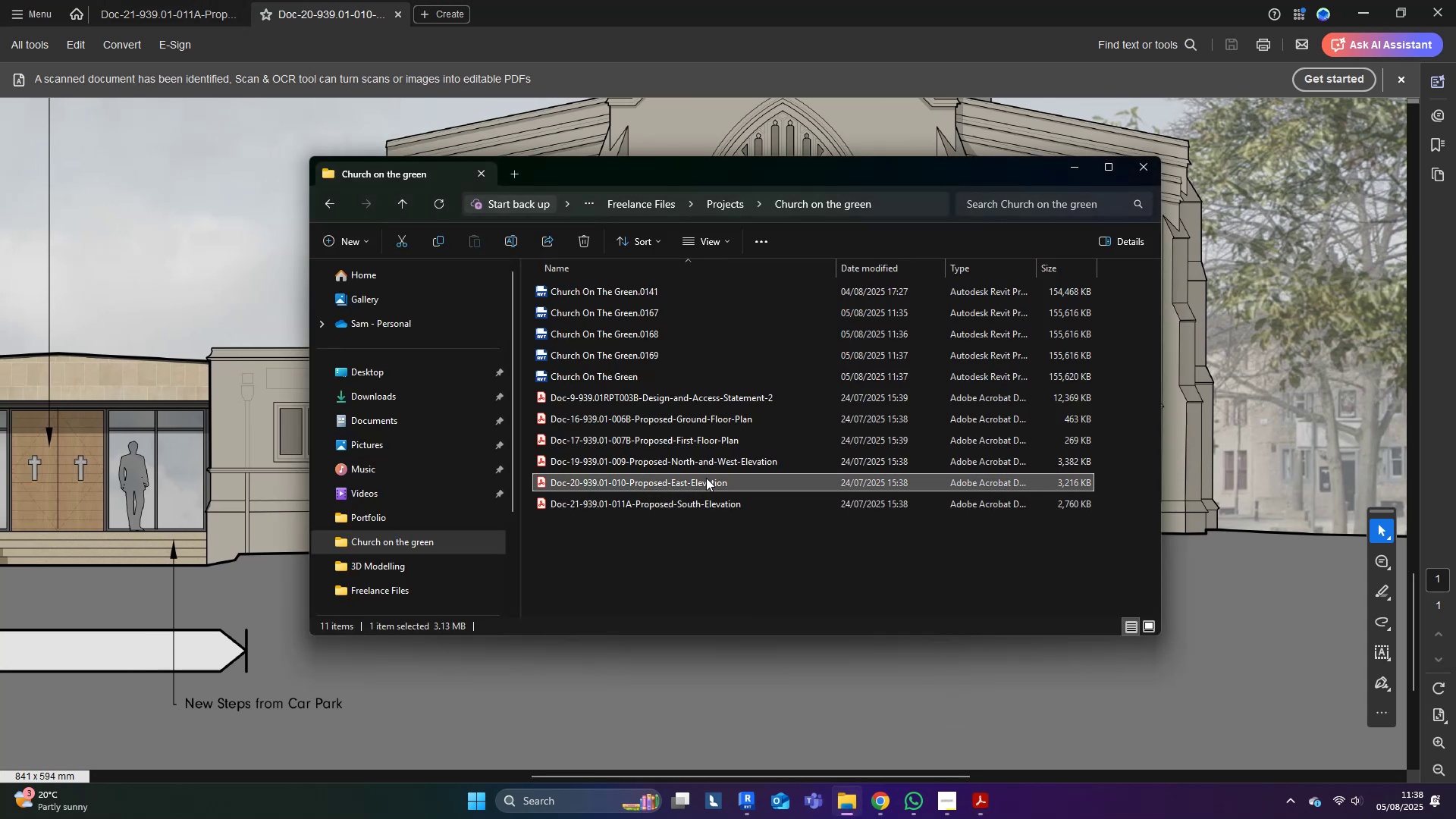 
left_click([706, 478])
 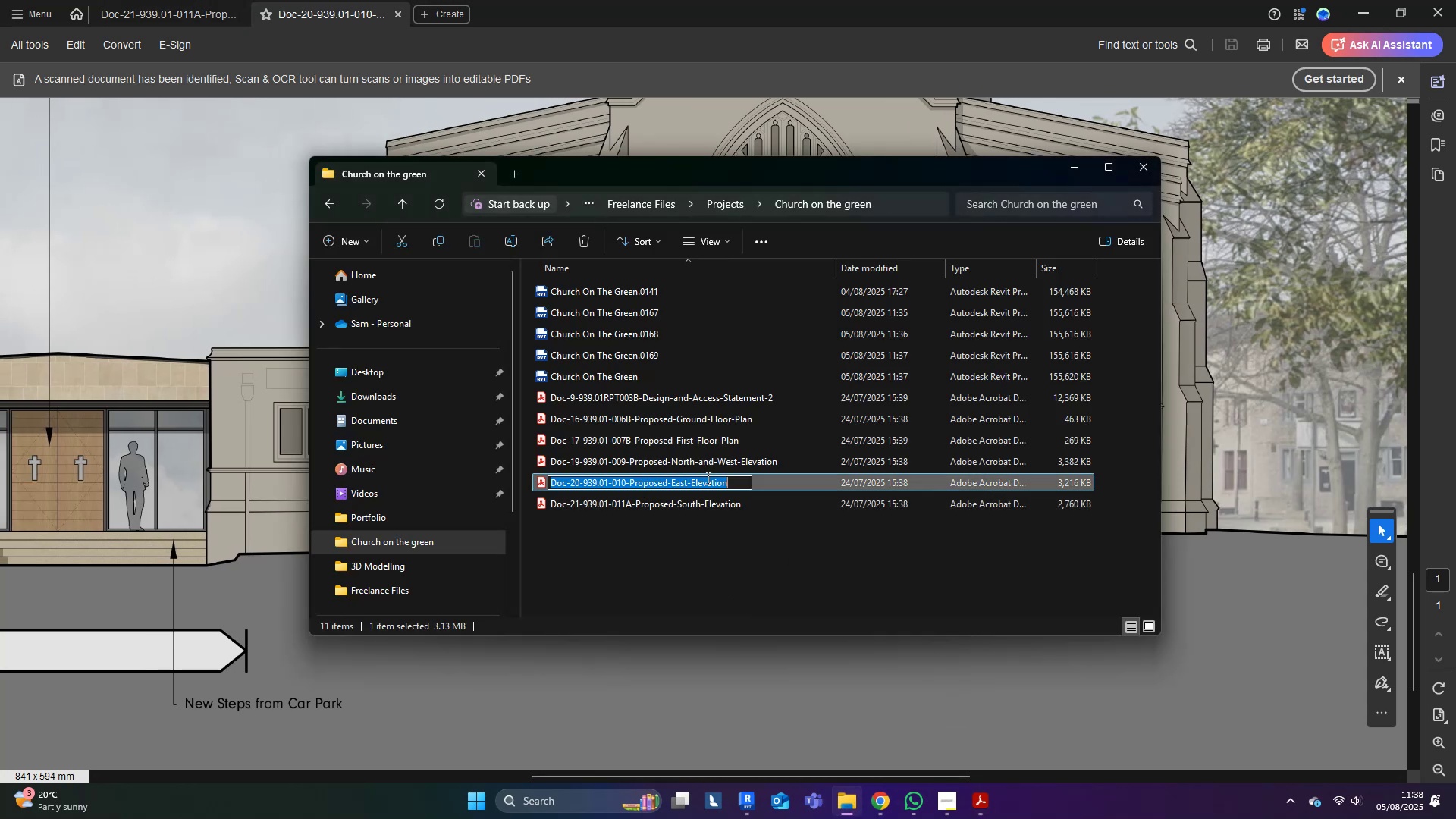 
double_click([707, 478])
 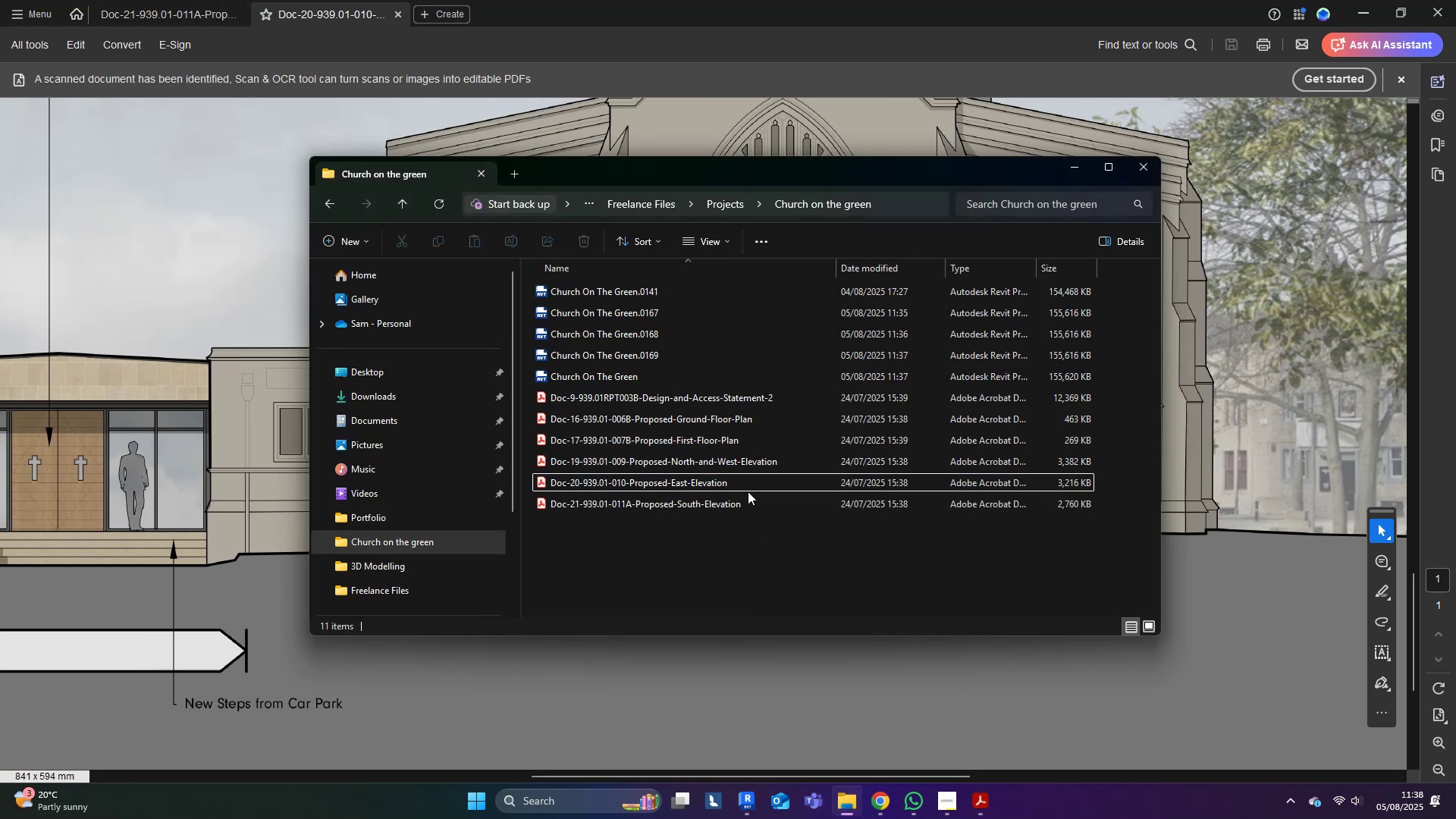 
triple_click([745, 487])
 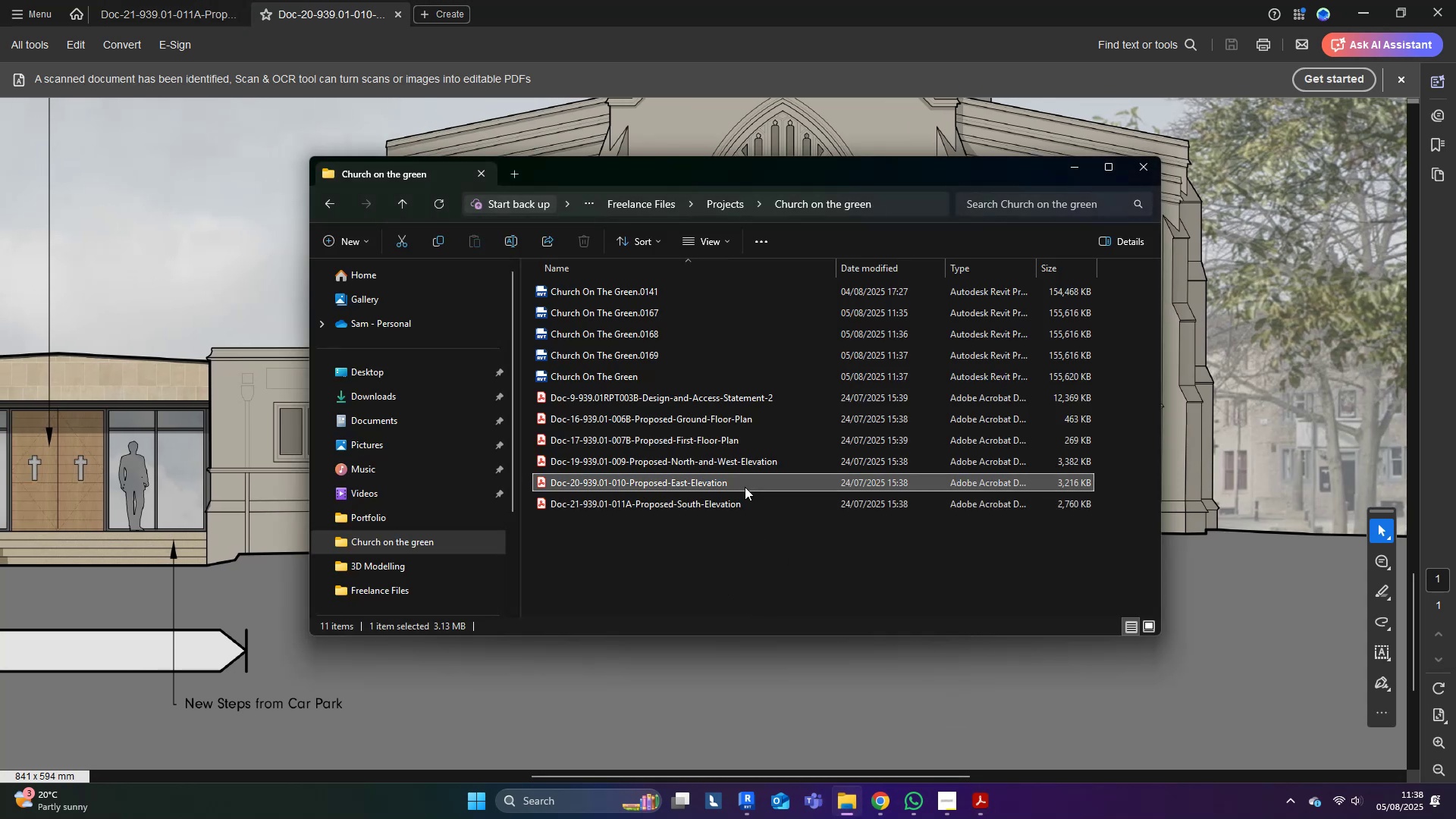 
triple_click([745, 487])
 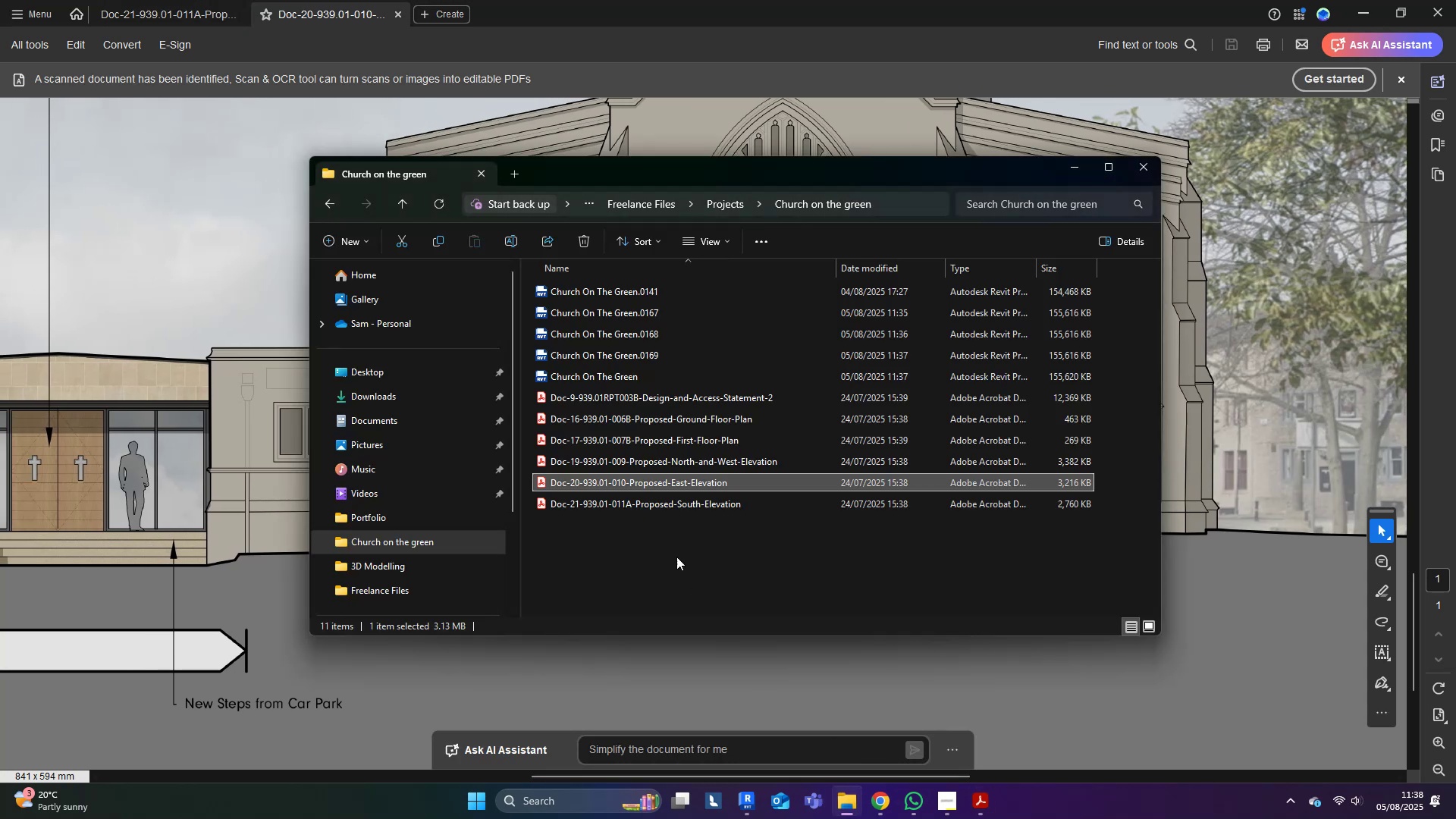 
double_click([714, 457])
 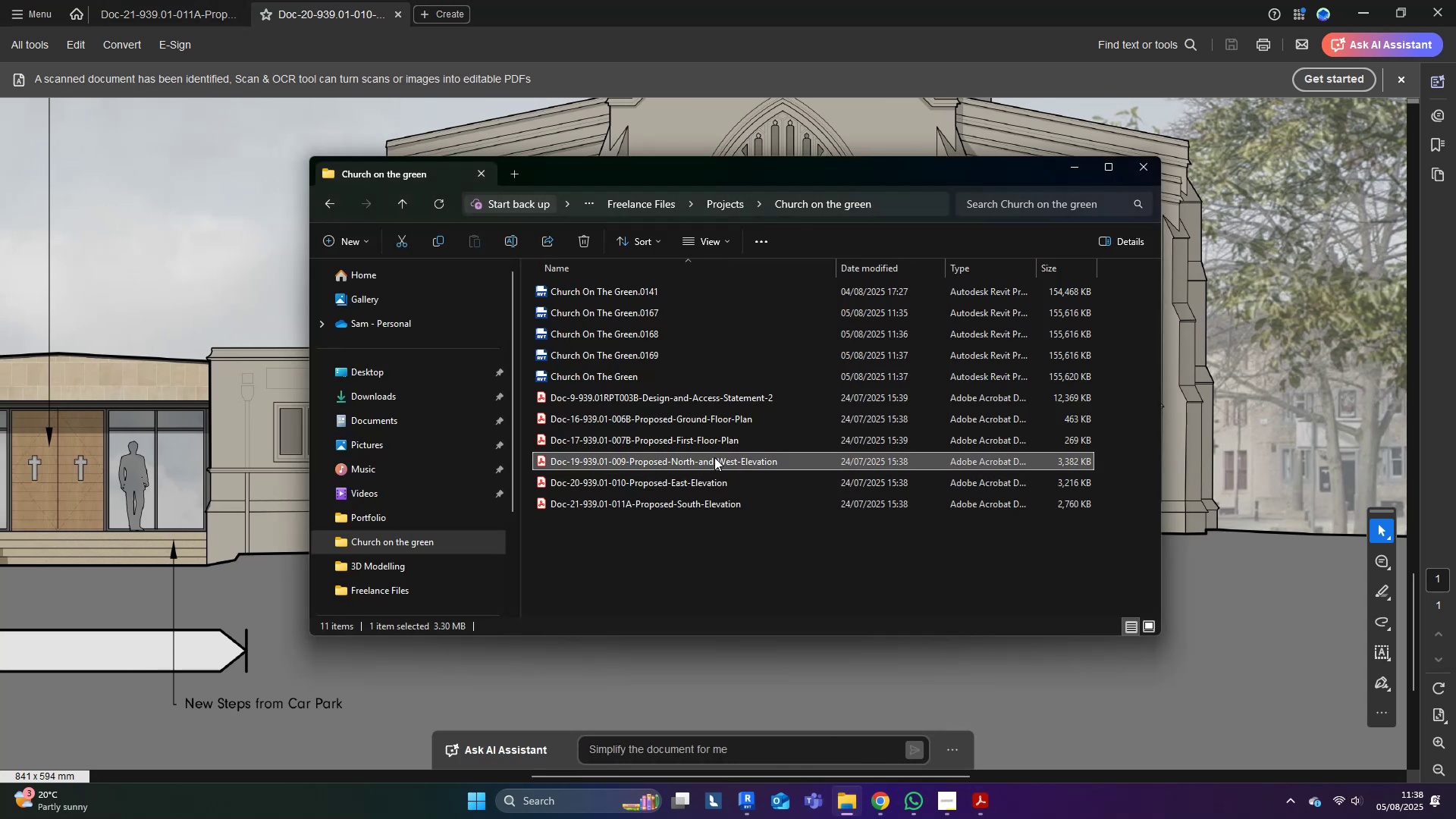 
triple_click([714, 457])
 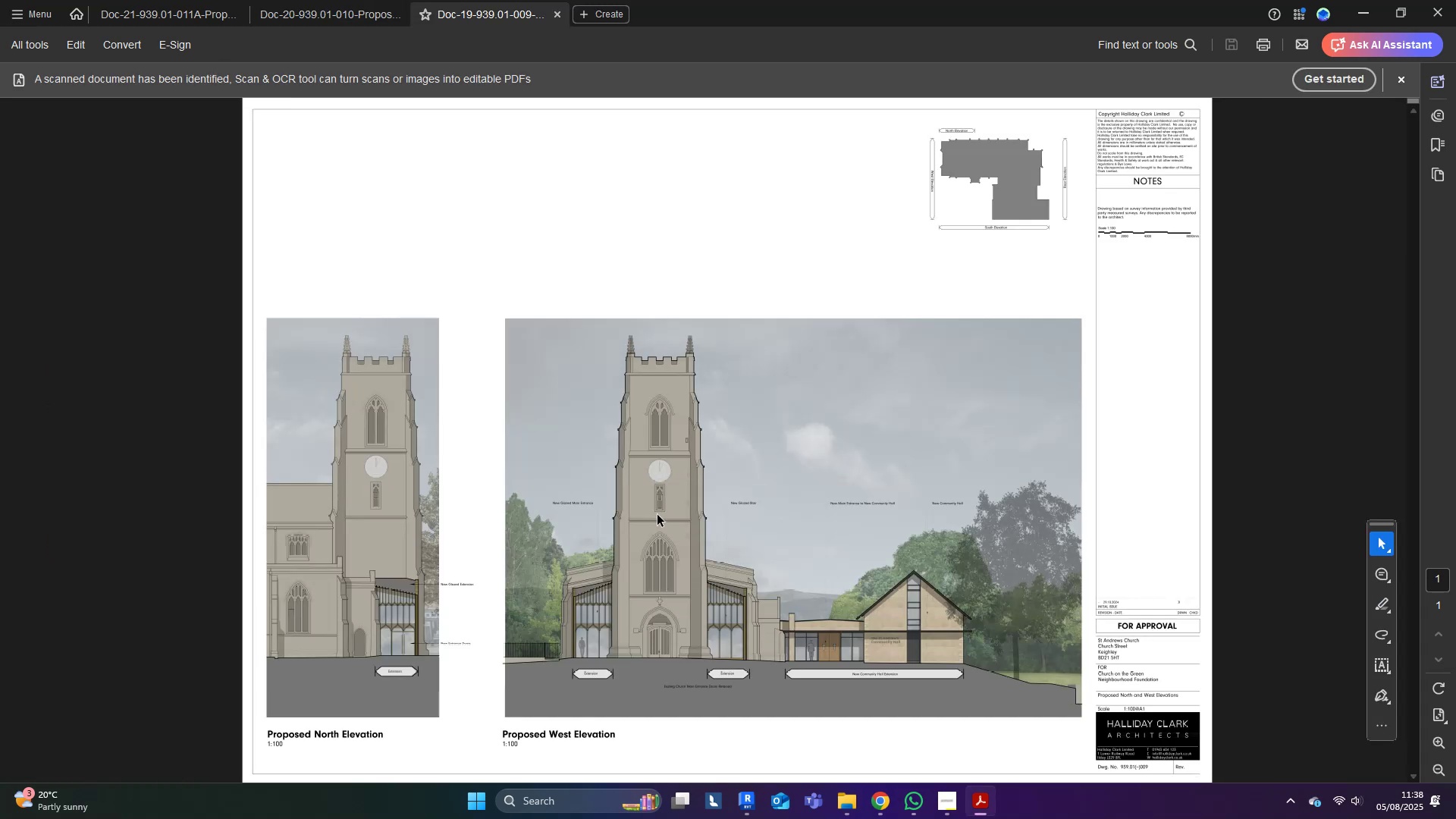 
hold_key(key=ControlLeft, duration=1.52)
scroll: coordinate [588, 617], scroll_direction: up, amount: 9.0
 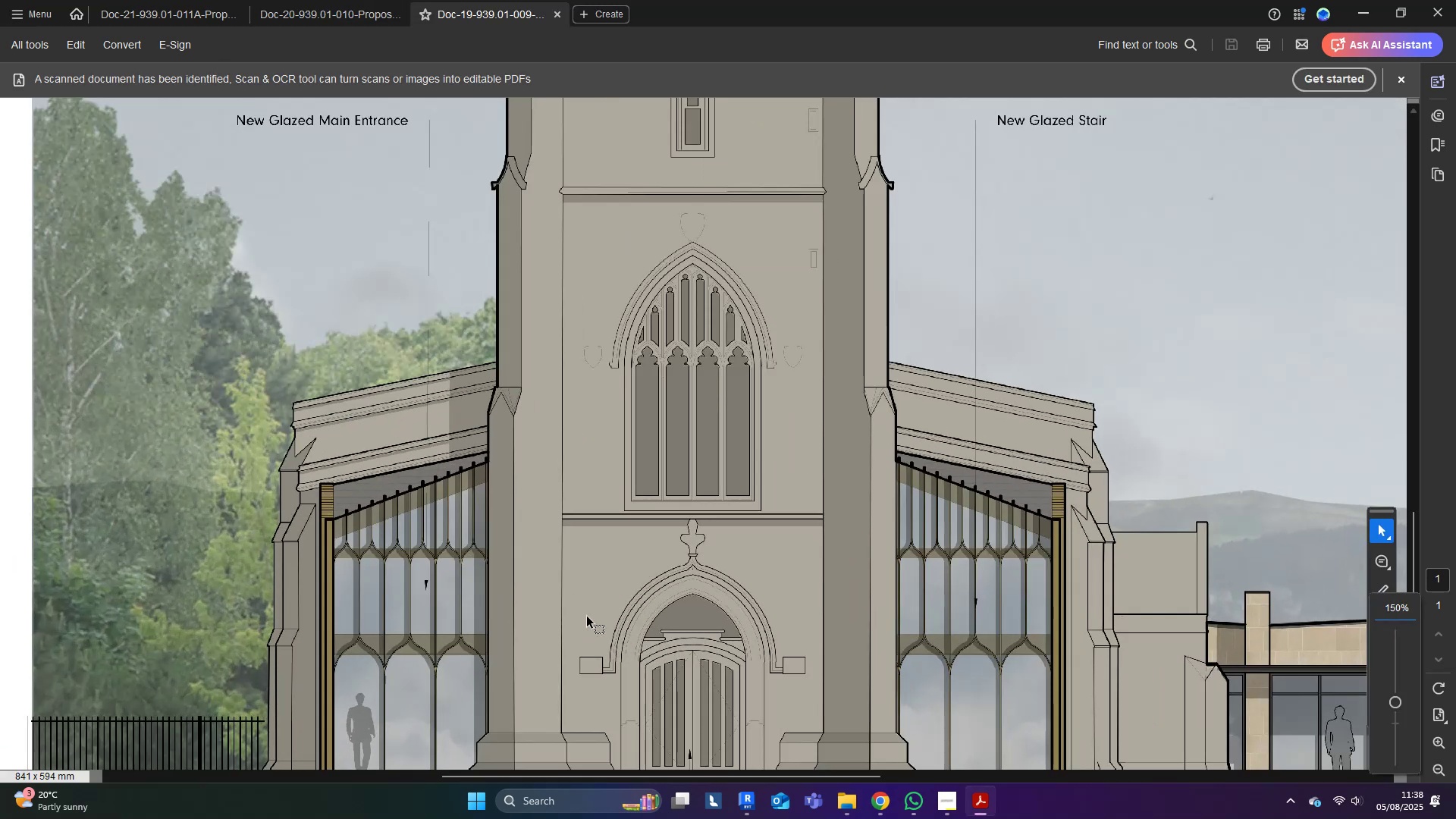 
hold_key(key=ControlLeft, duration=0.45)
 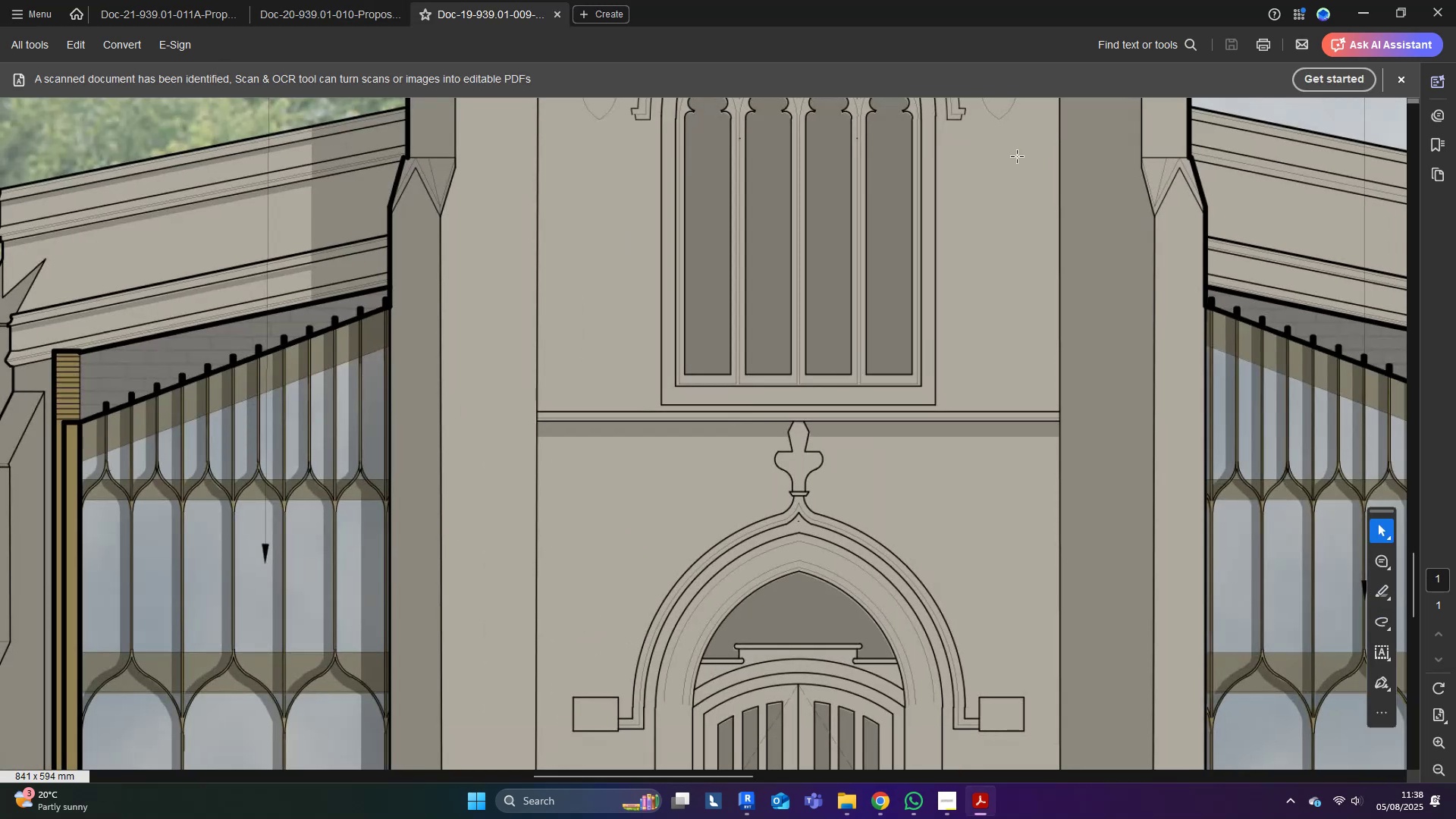 
left_click([1359, 10])
 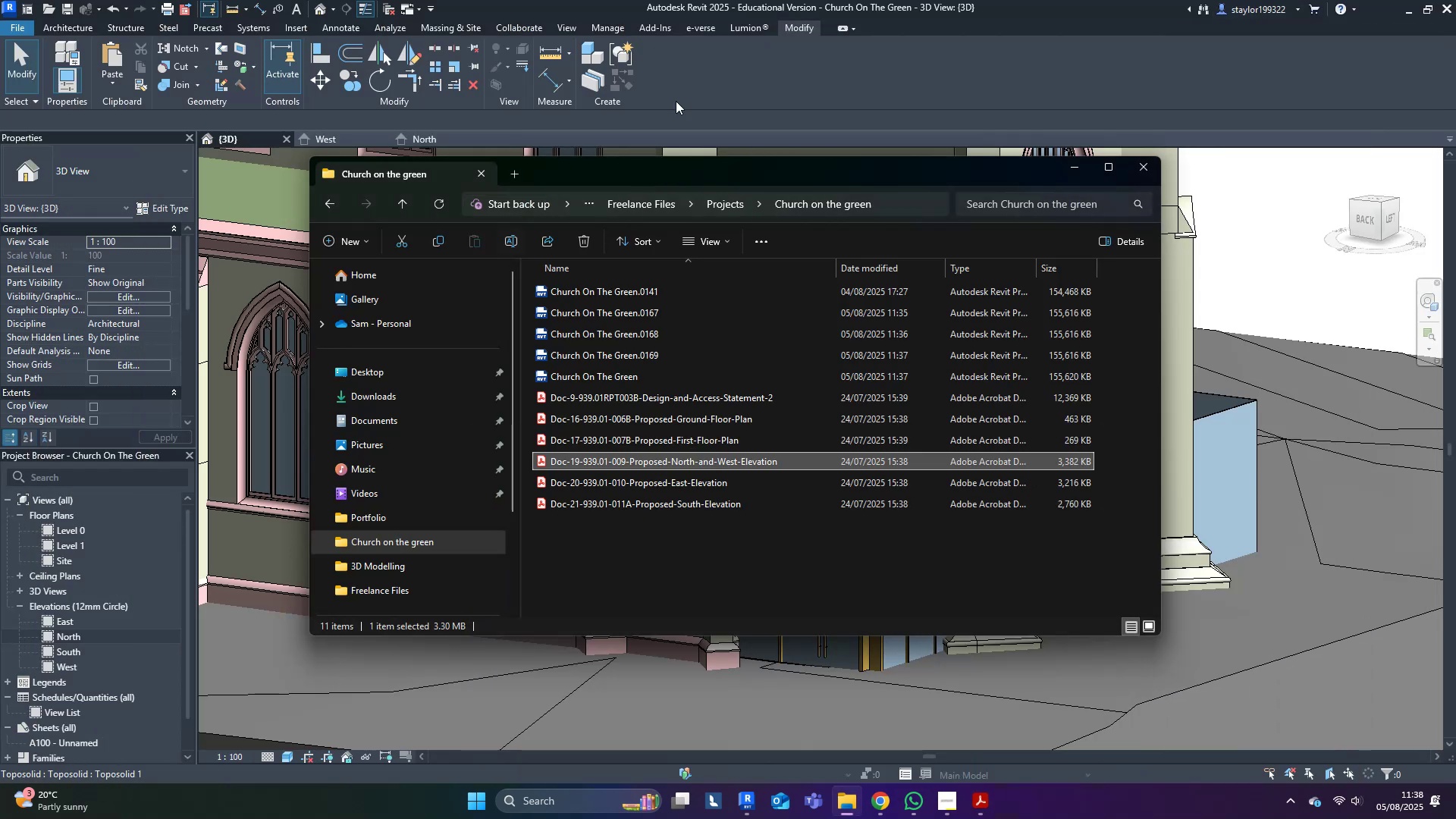 
left_click([789, 0])
 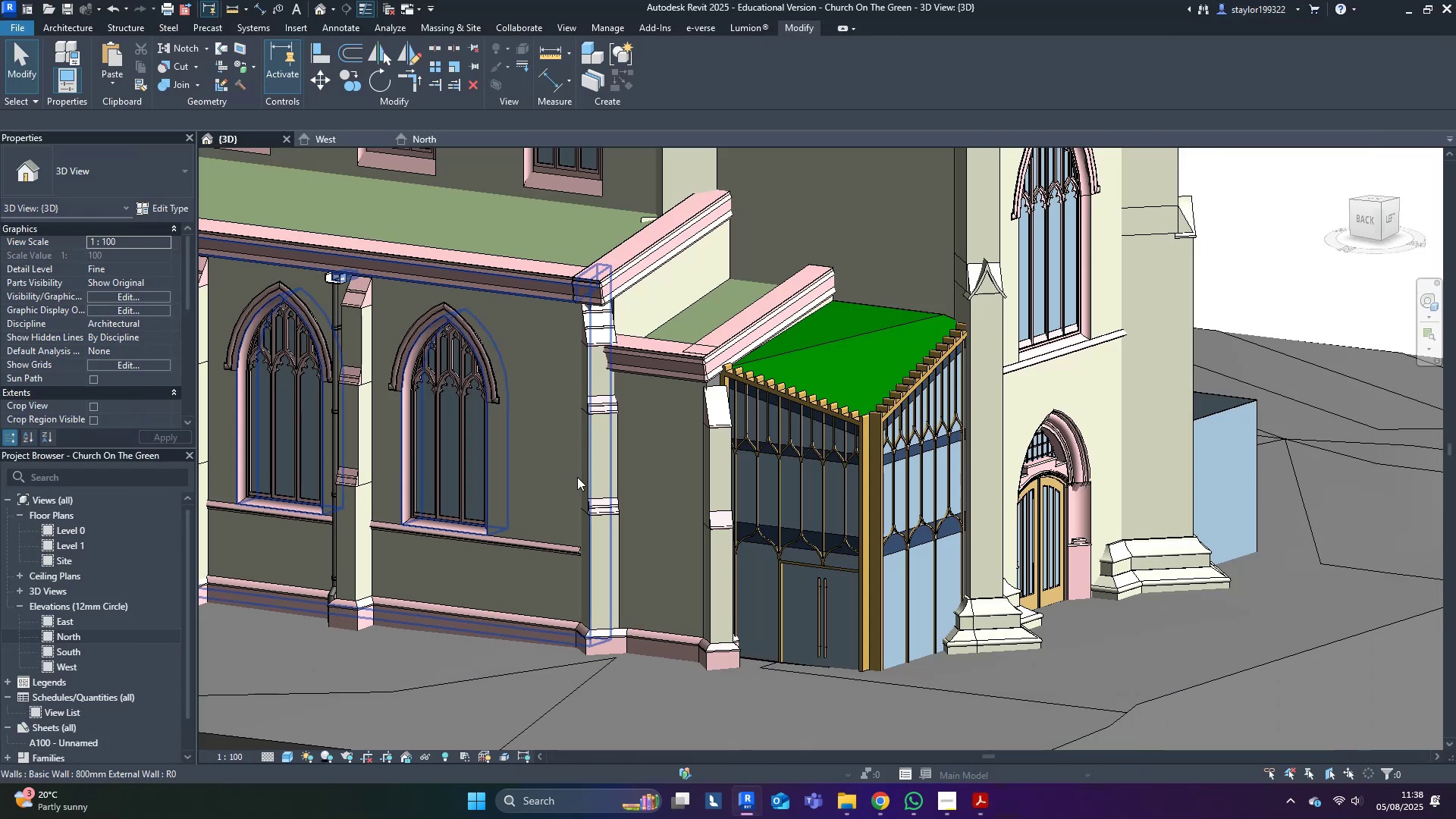 
scroll: coordinate [757, 419], scroll_direction: up, amount: 4.0
 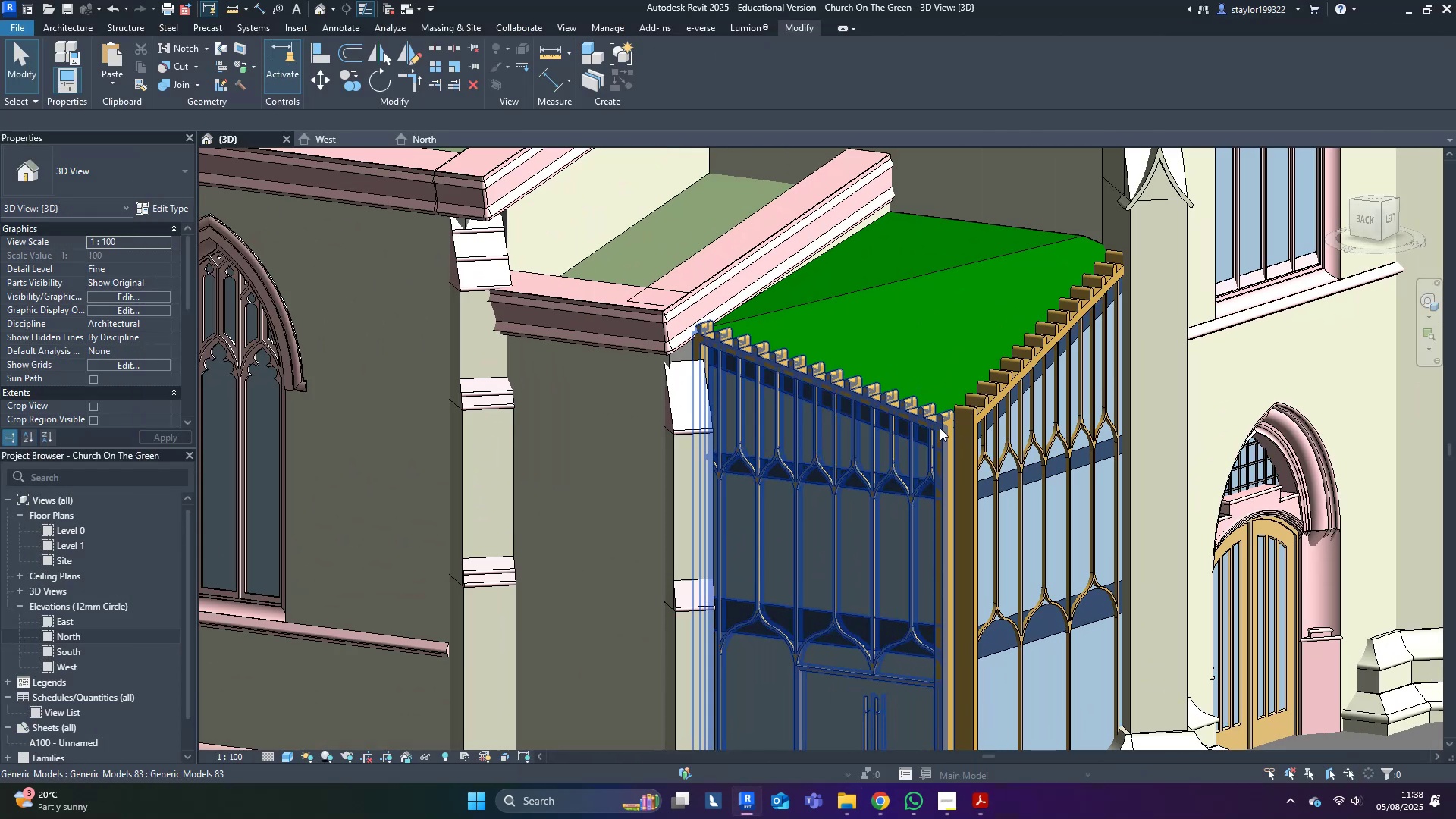 
left_click([959, 431])
 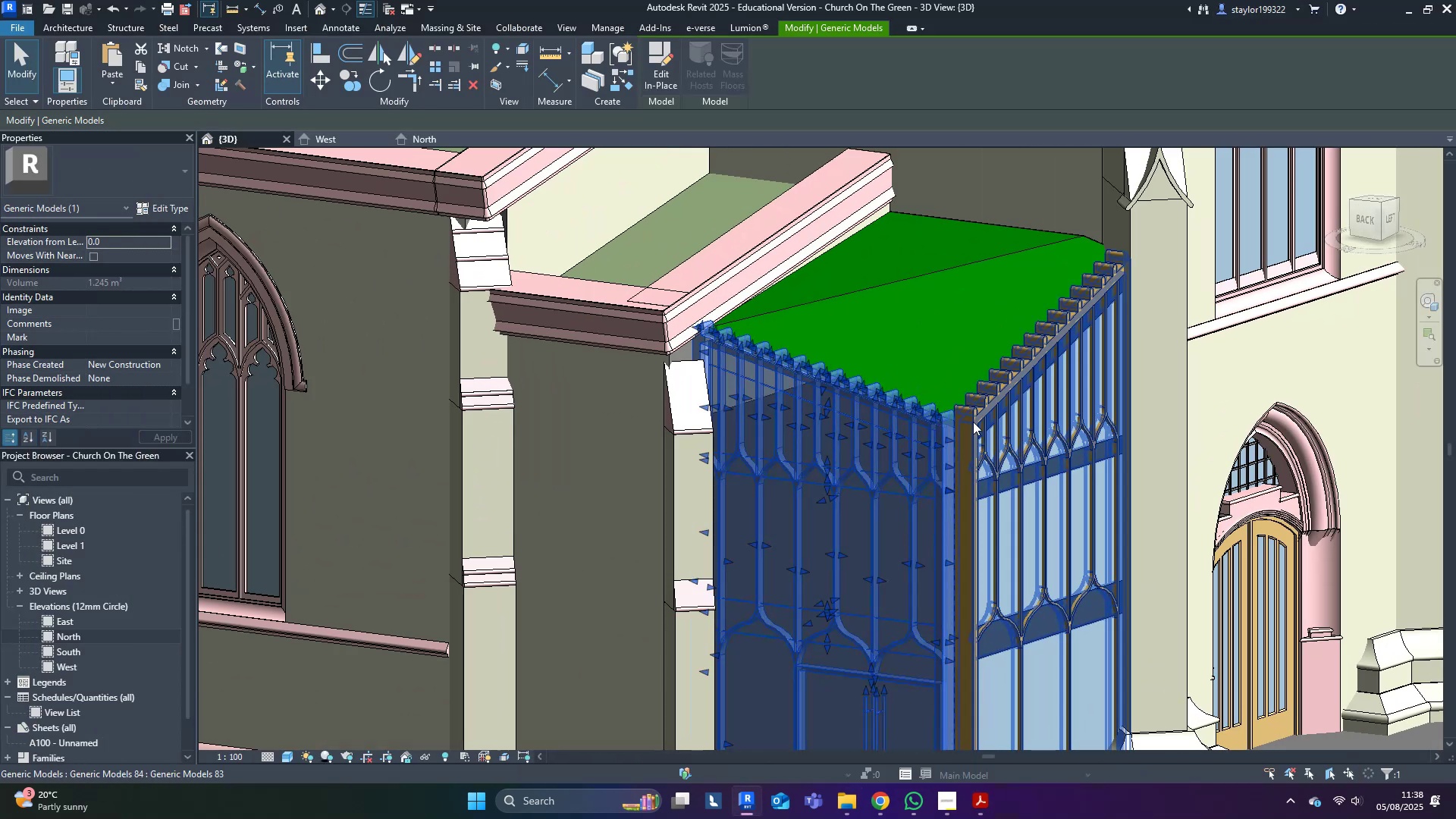 
hold_key(key=ShiftLeft, duration=0.48)
 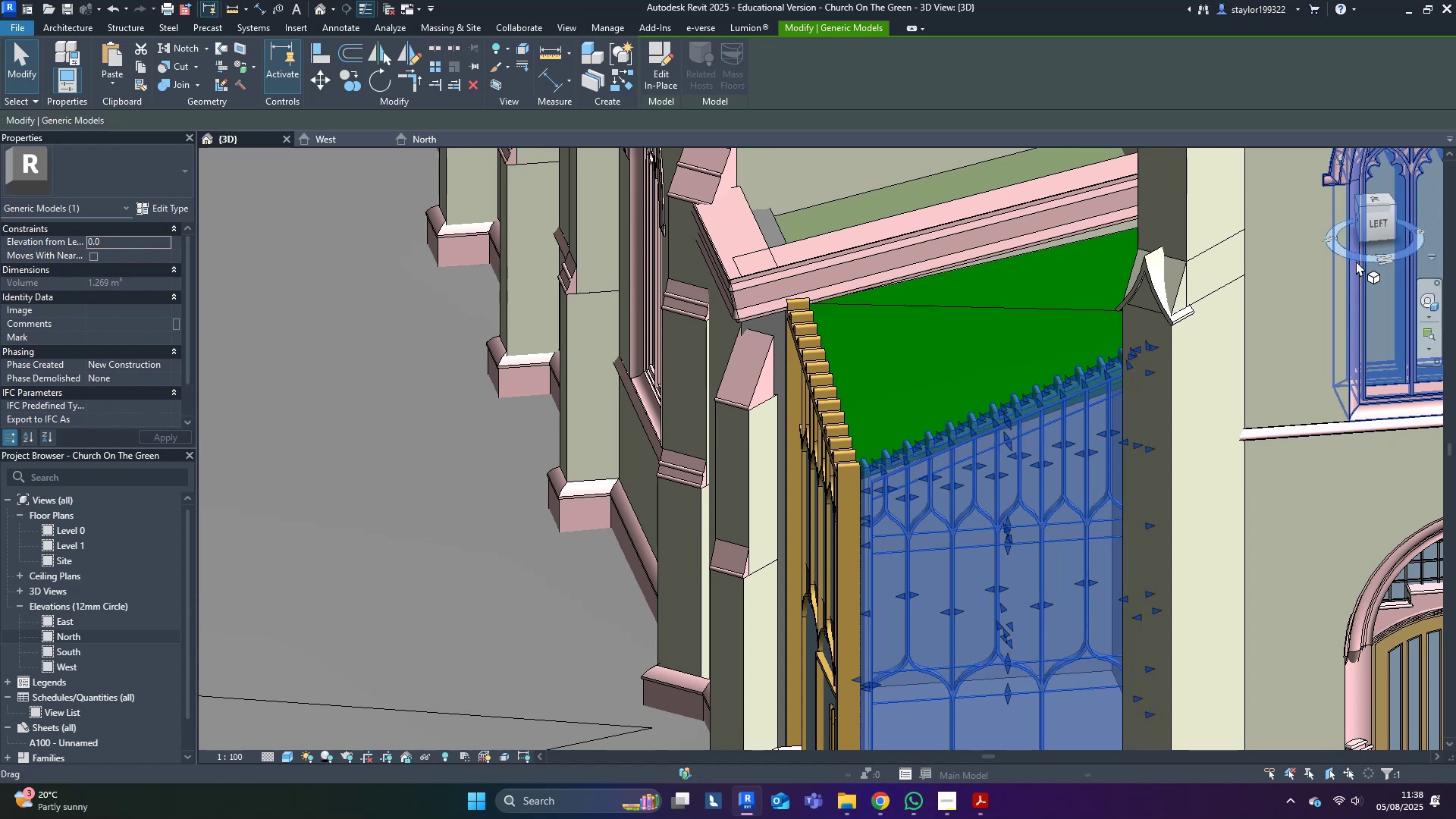 
left_click([1375, 222])
 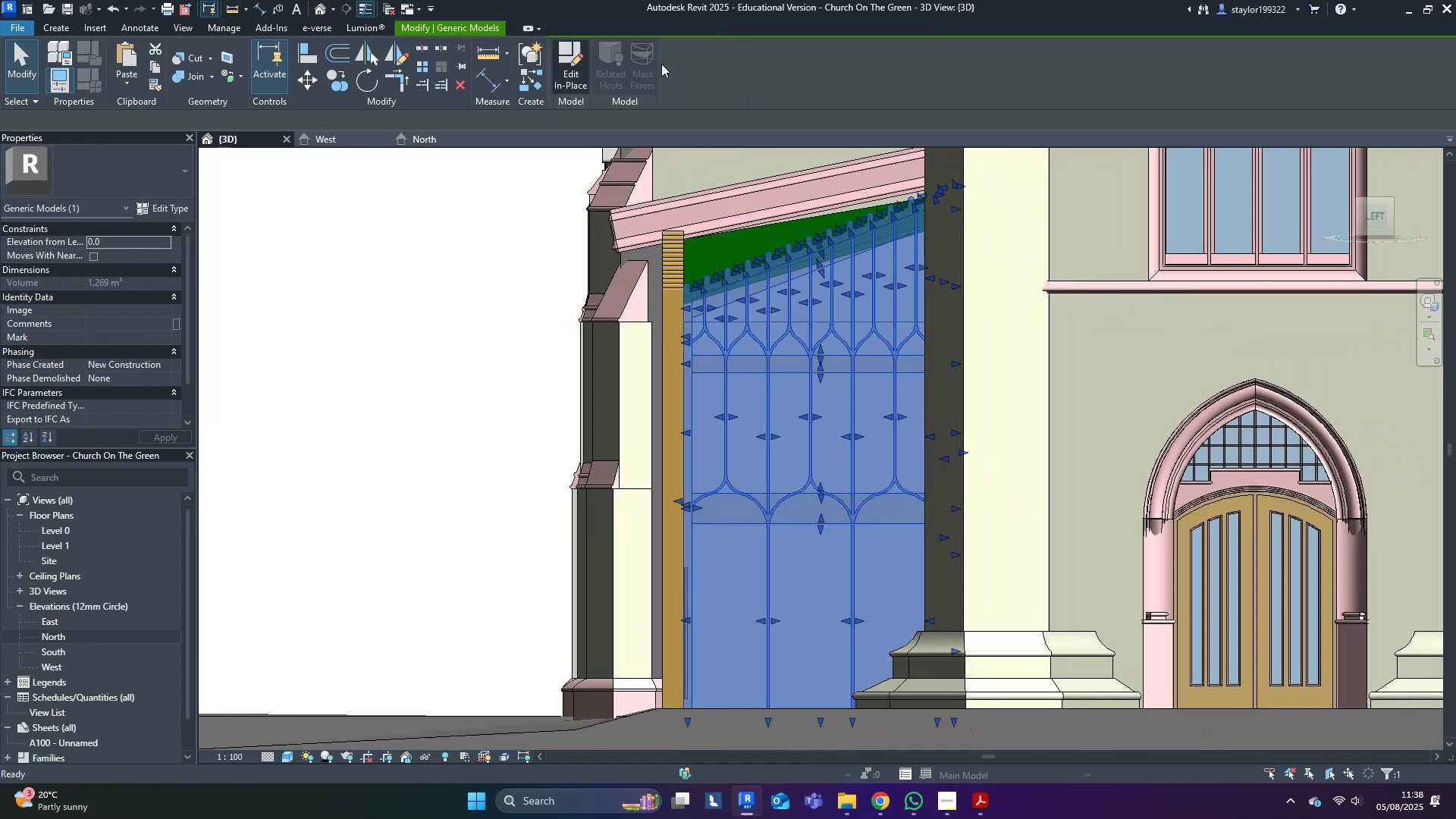 
scroll: coordinate [610, 256], scroll_direction: up, amount: 3.0
 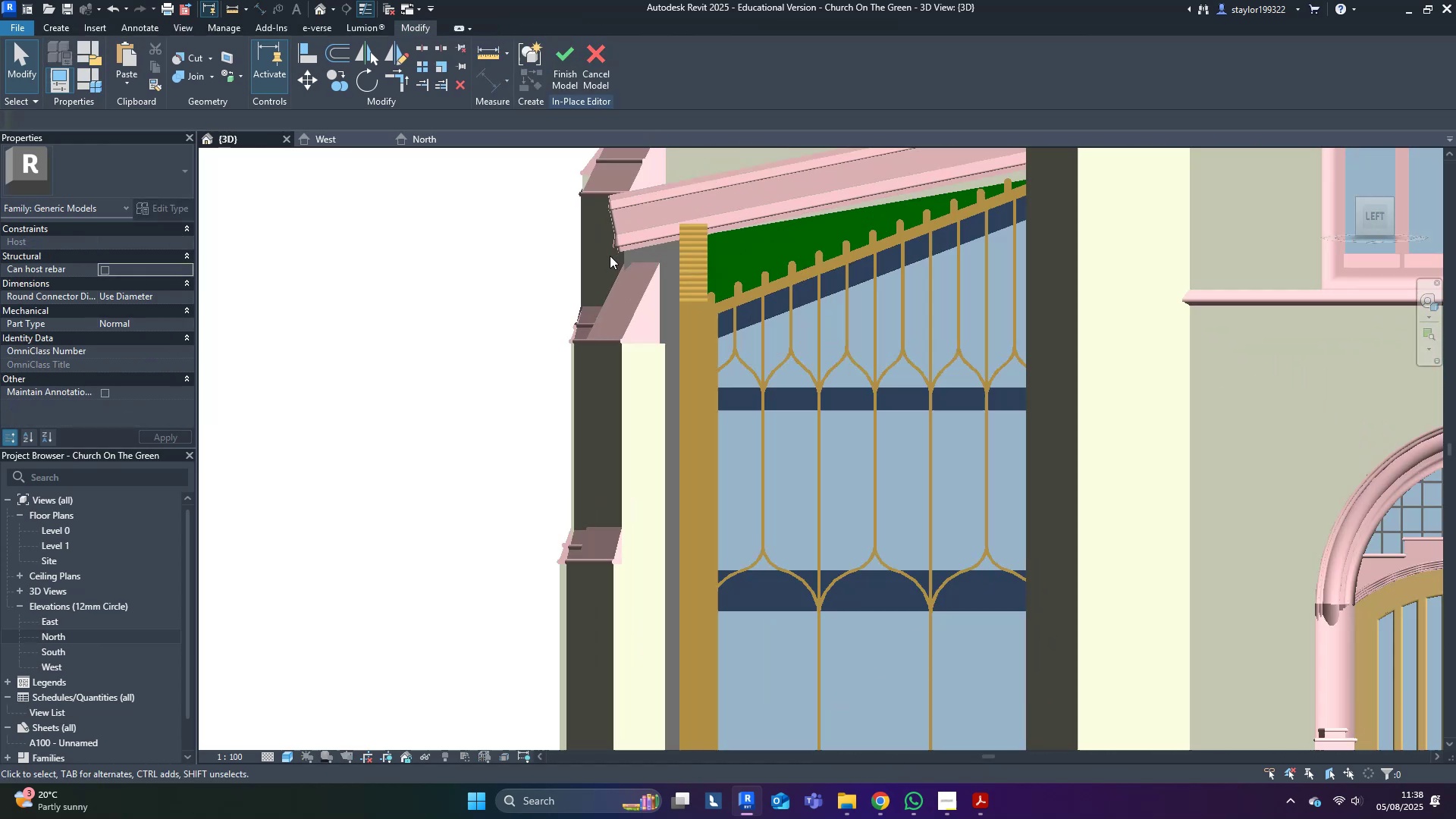 
type(wfsd)
 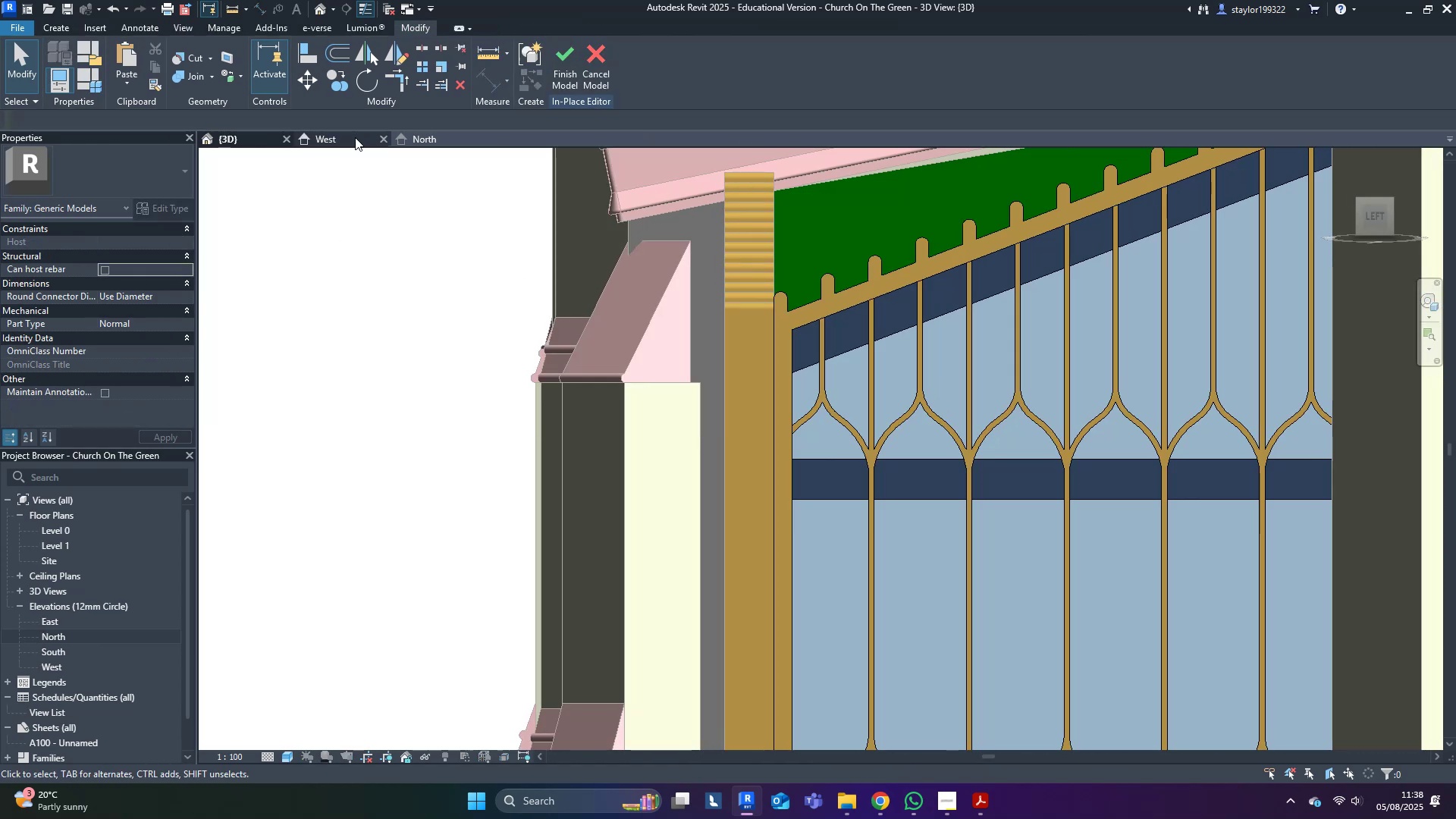 
scroll: coordinate [623, 316], scroll_direction: up, amount: 3.0
 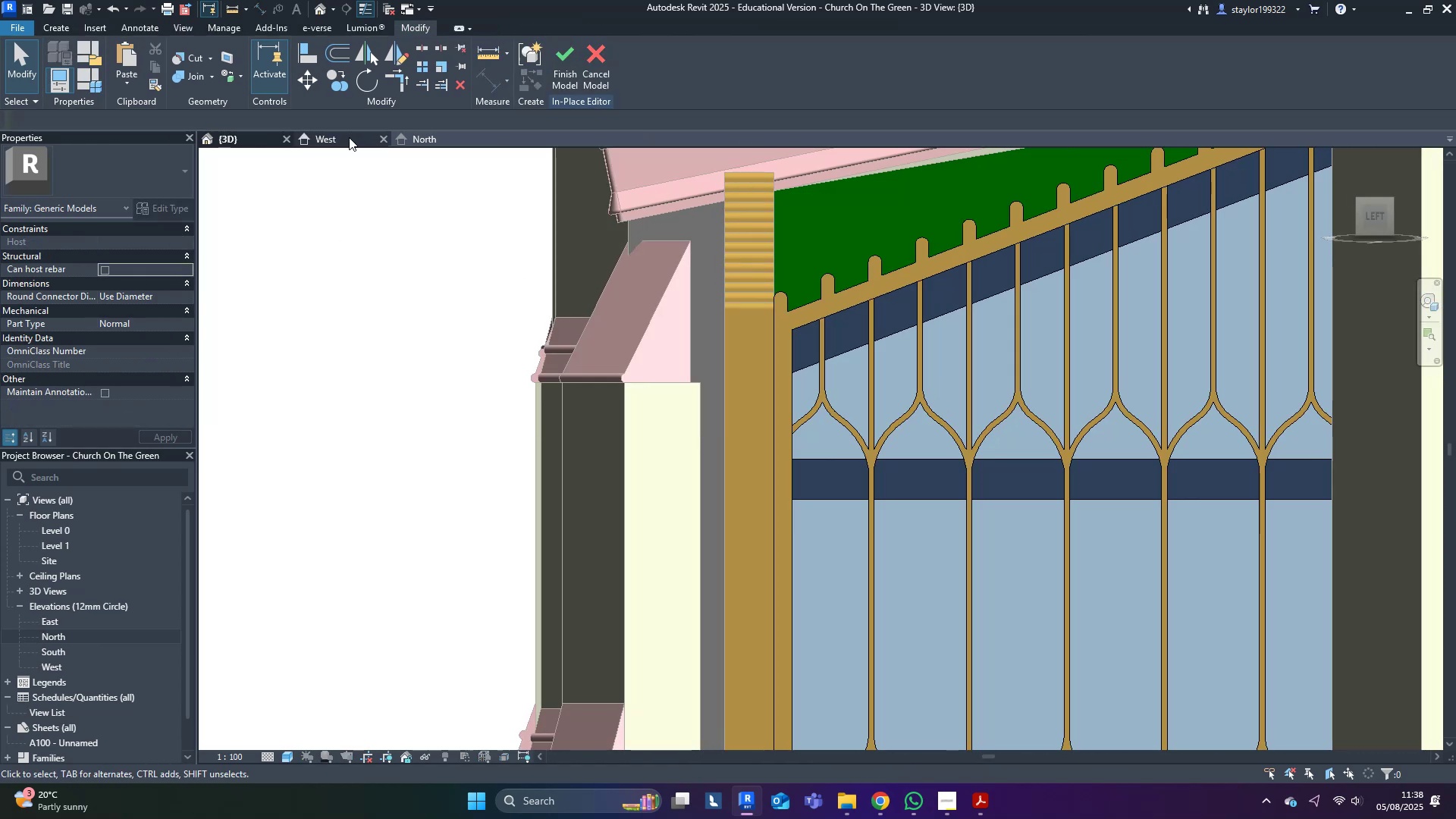 
left_click([444, 141])
 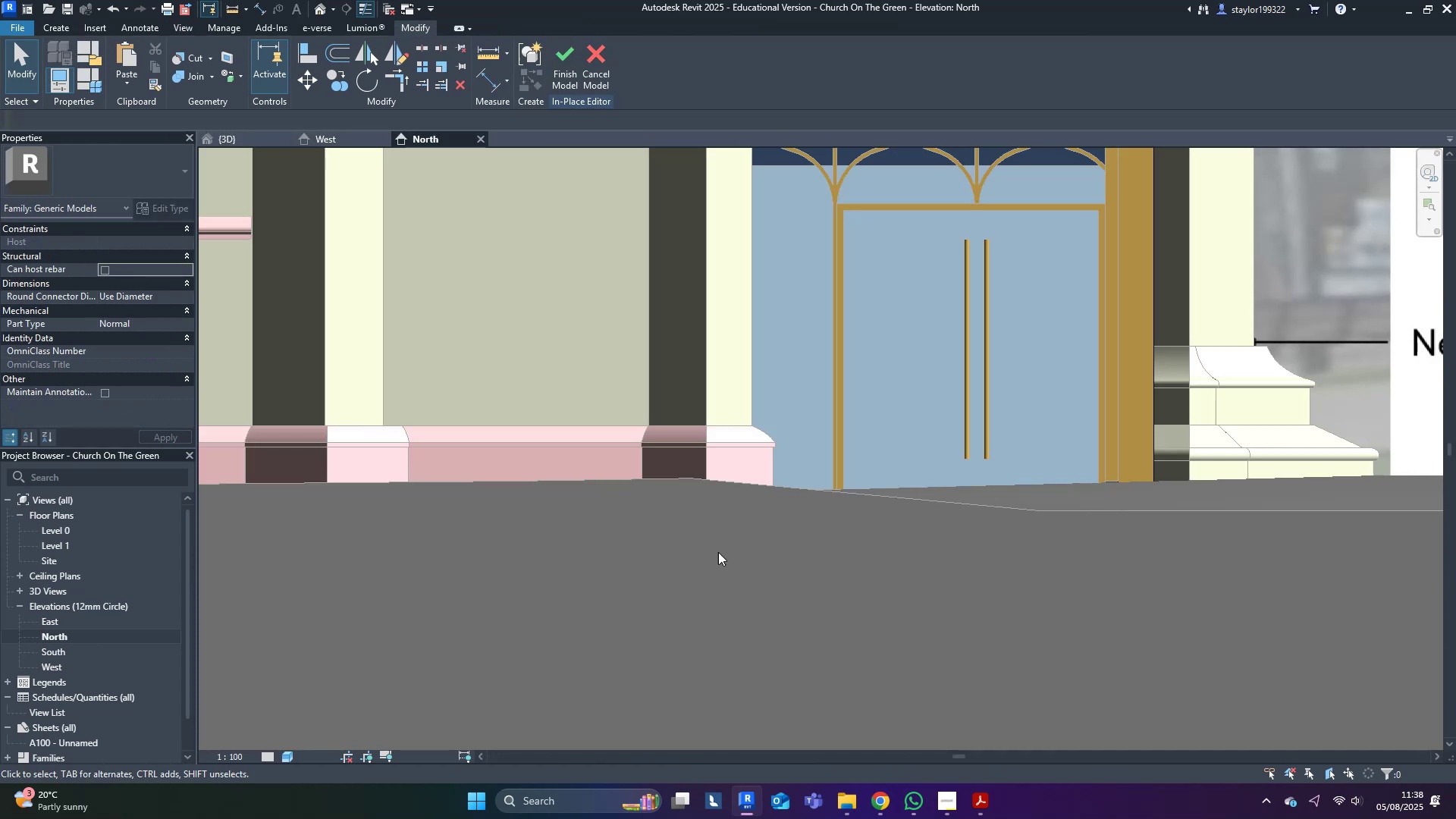 
scroll: coordinate [574, 334], scroll_direction: down, amount: 3.0
 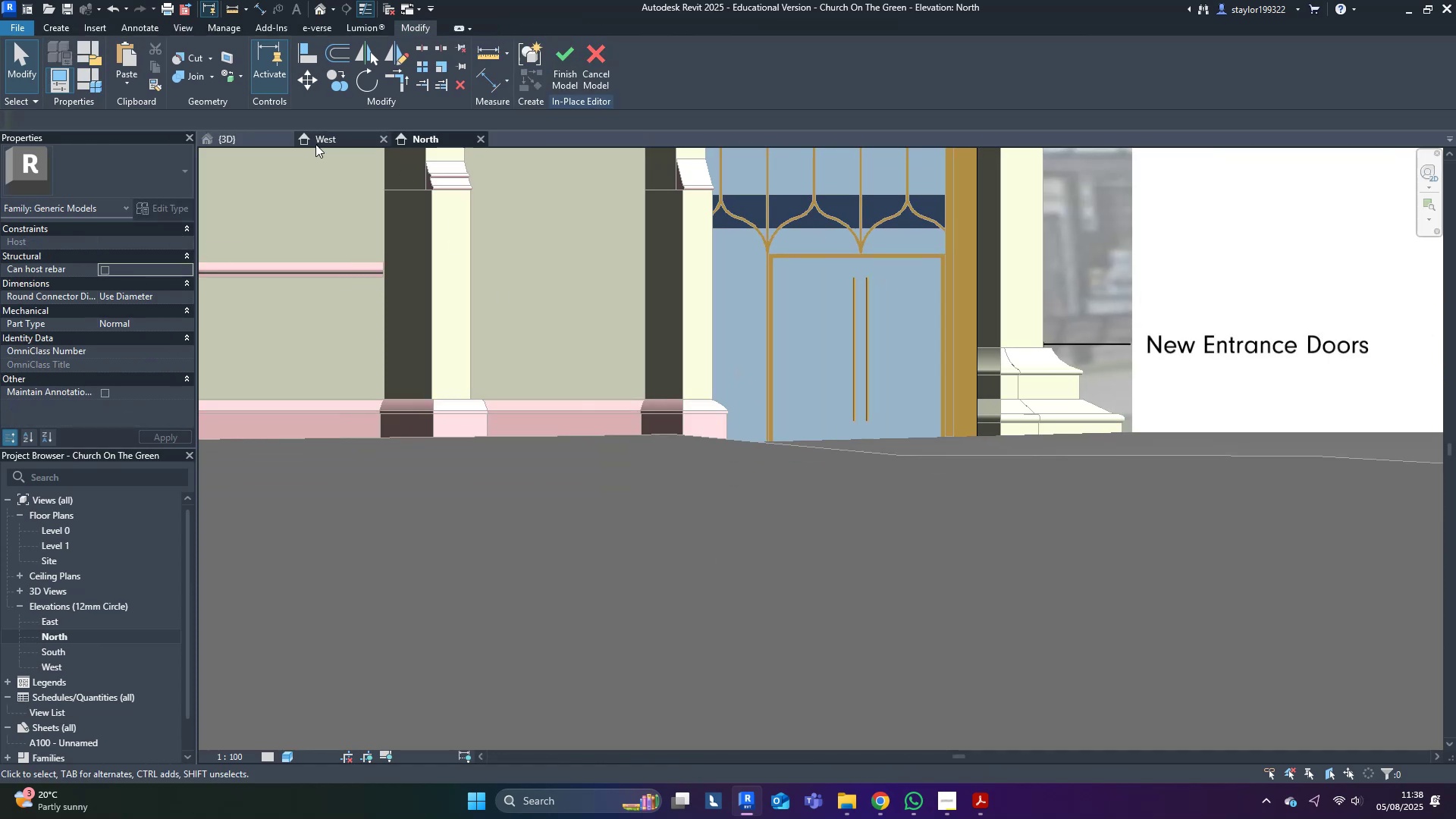 
left_click([324, 136])
 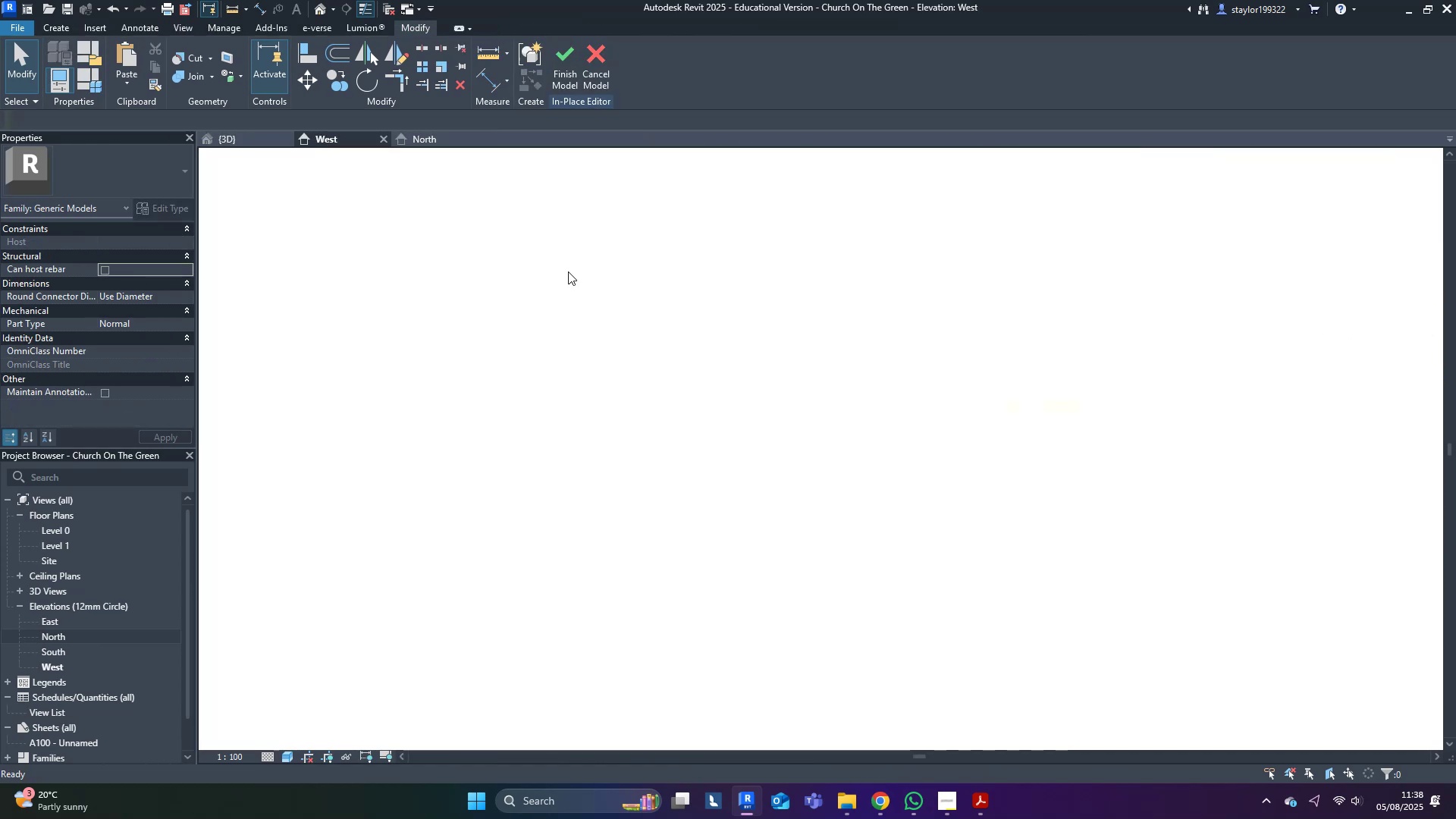 
middle_click([794, 347])
 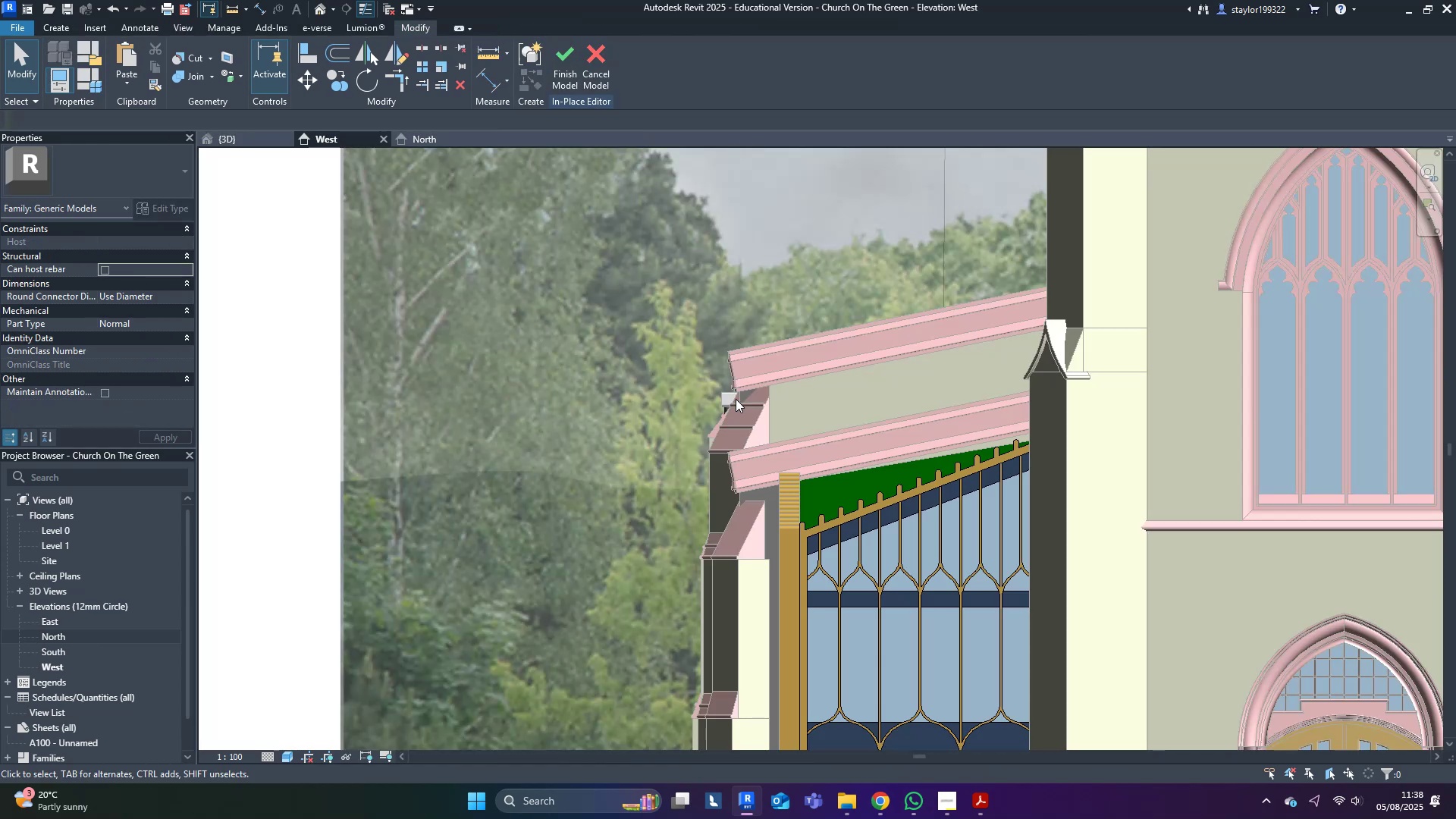 
scroll: coordinate [723, 564], scroll_direction: up, amount: 5.0
 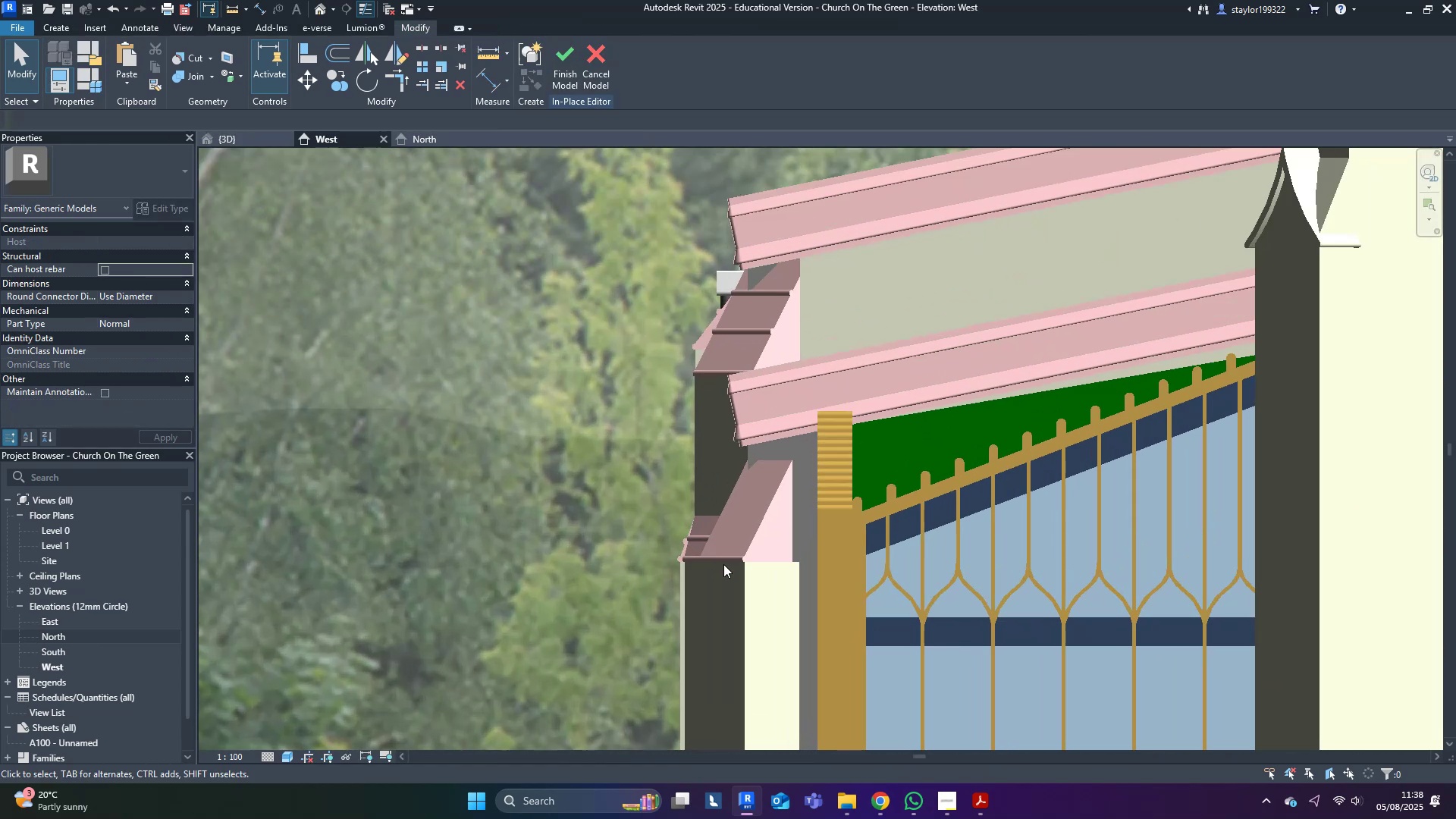 
type(wfsd)
 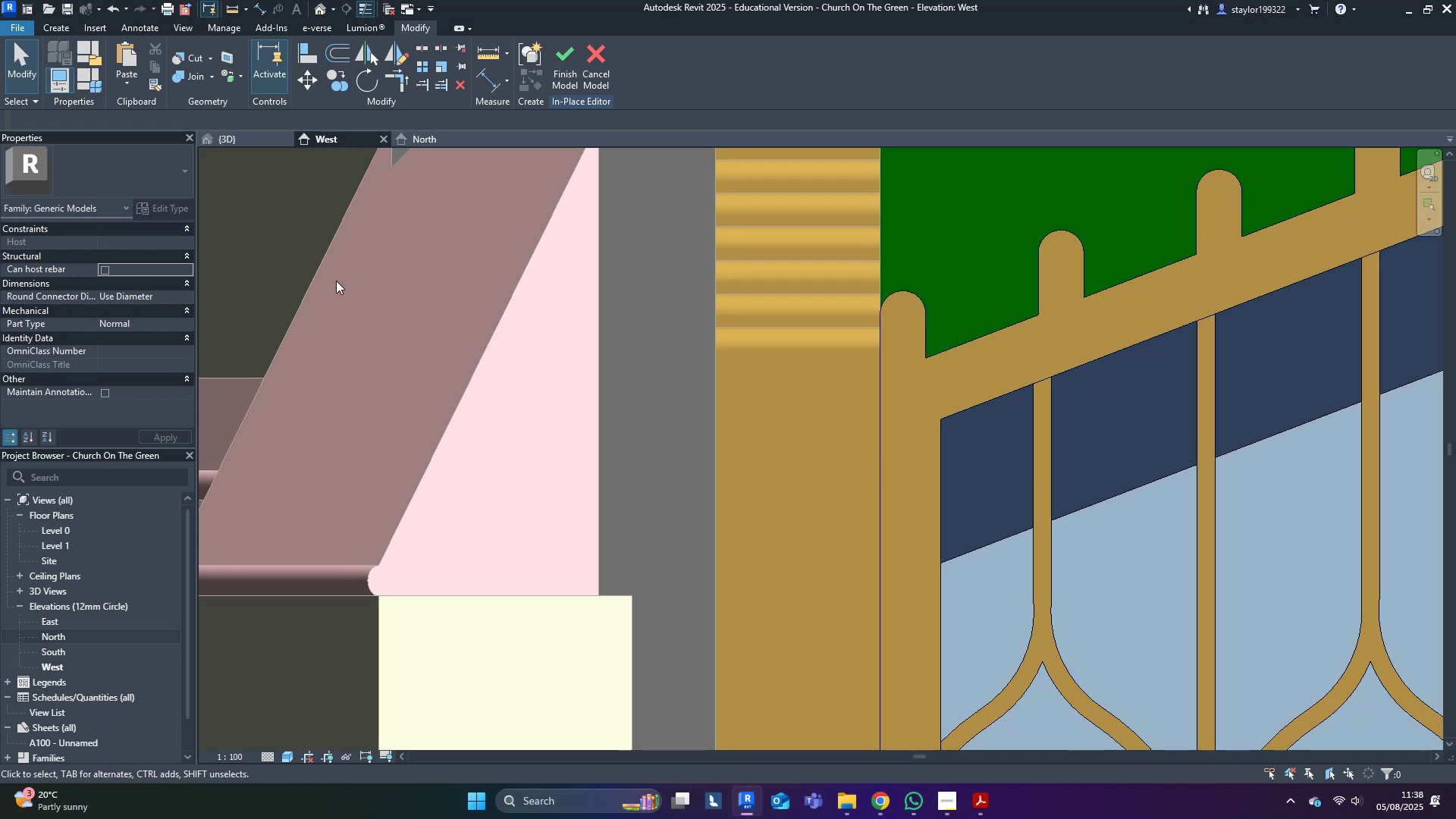 
scroll: coordinate [865, 491], scroll_direction: up, amount: 10.0
 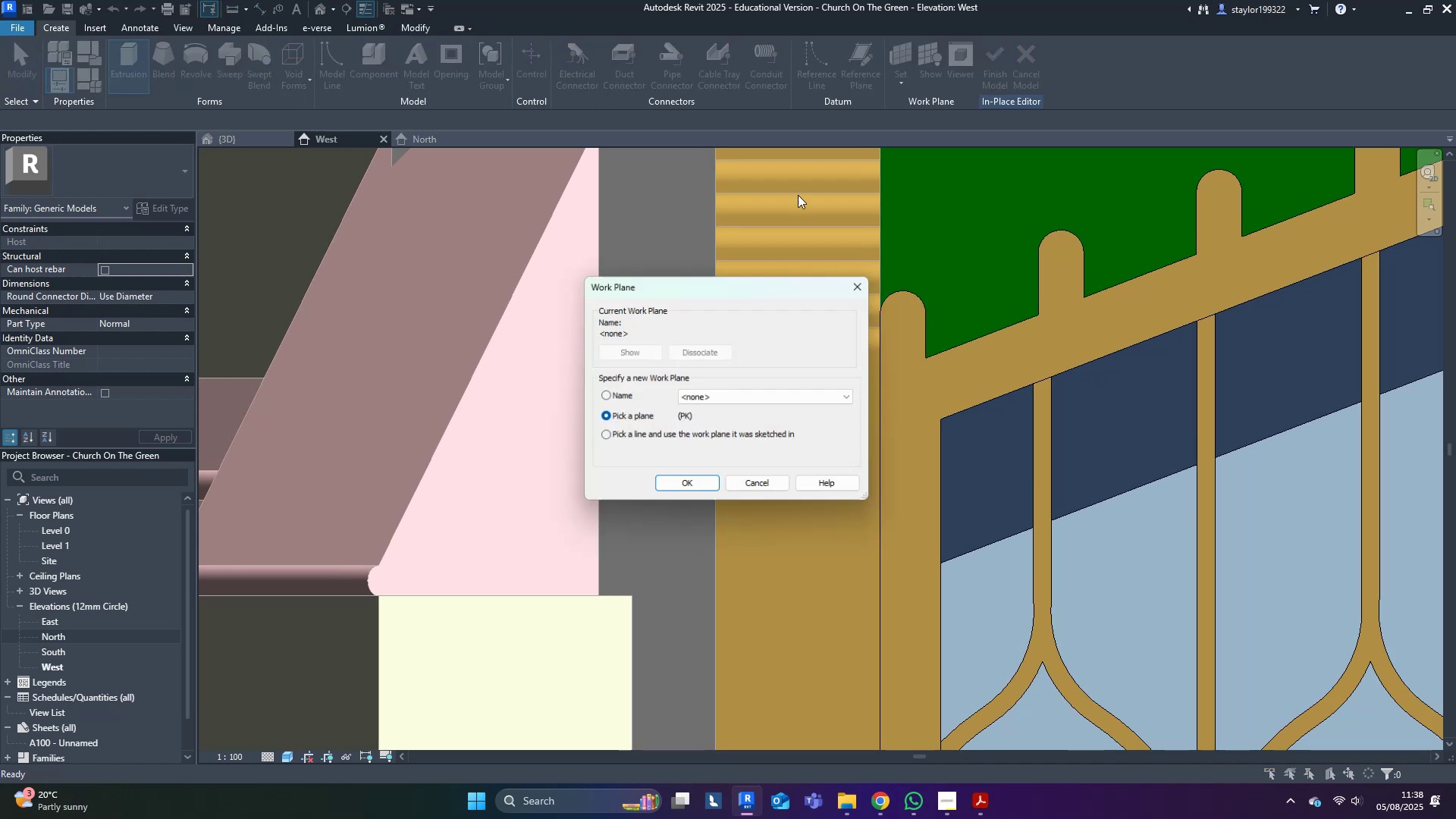 
left_click([686, 482])
 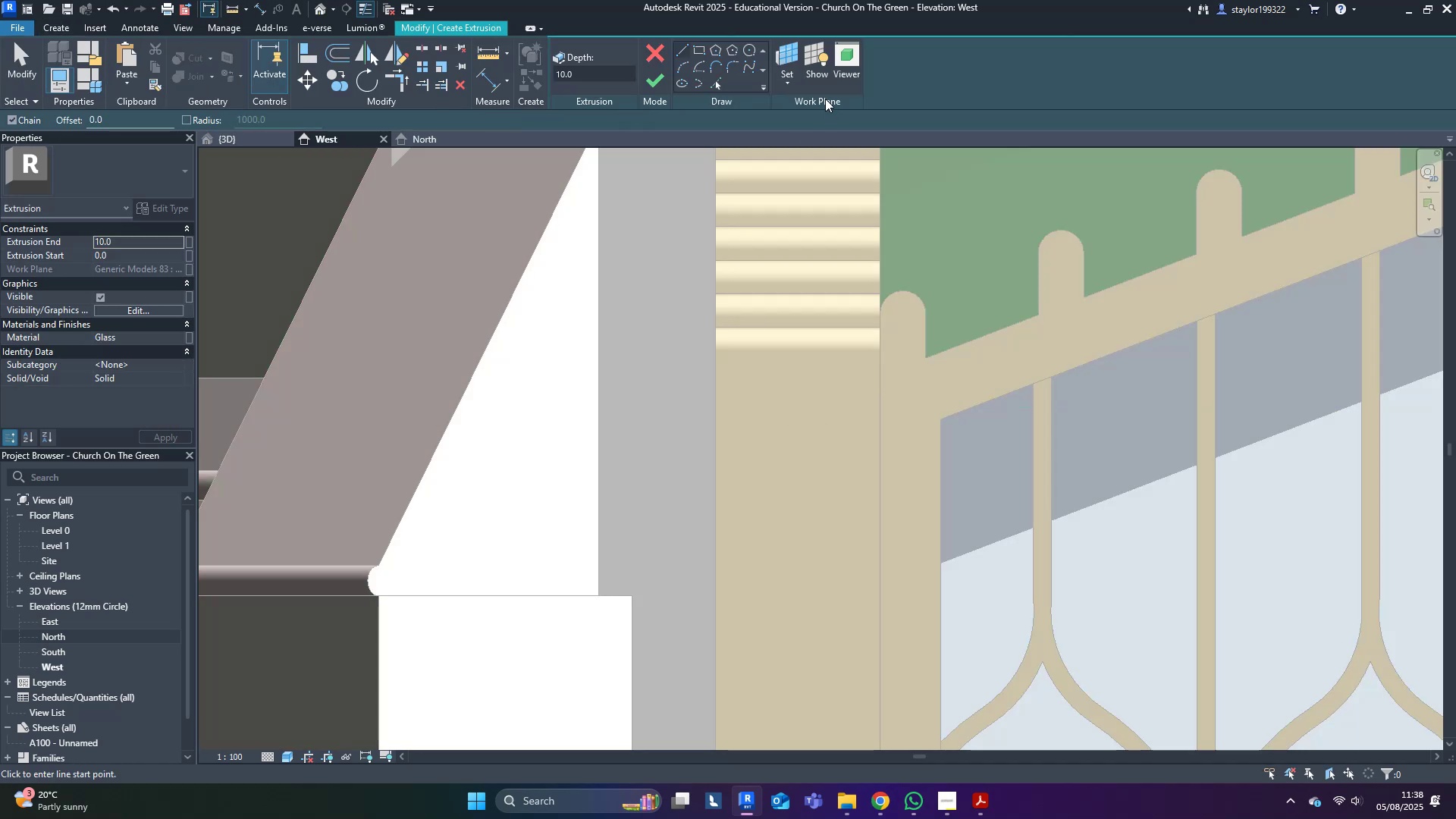 
left_click([698, 47])
 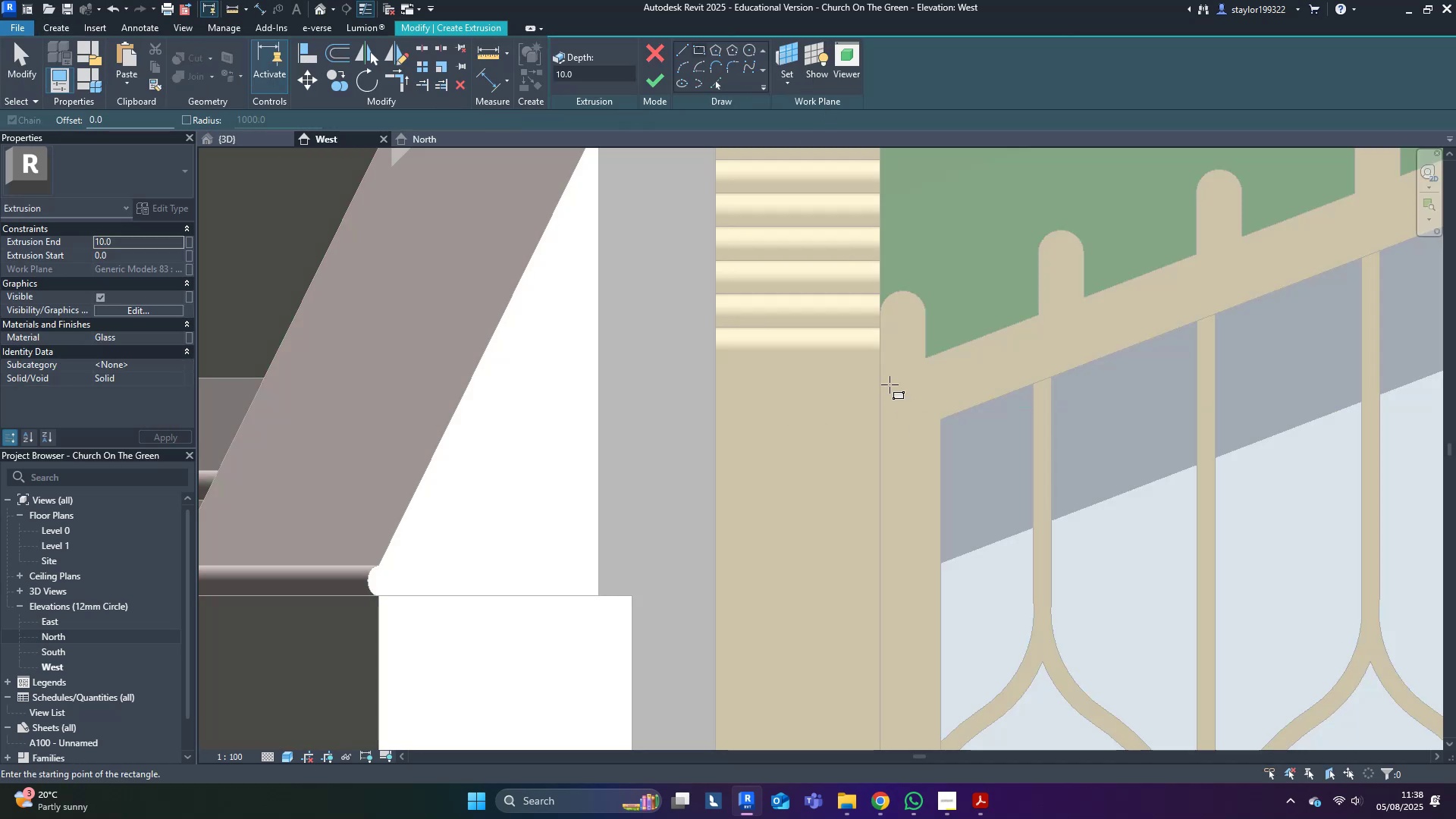 
type(wf)
 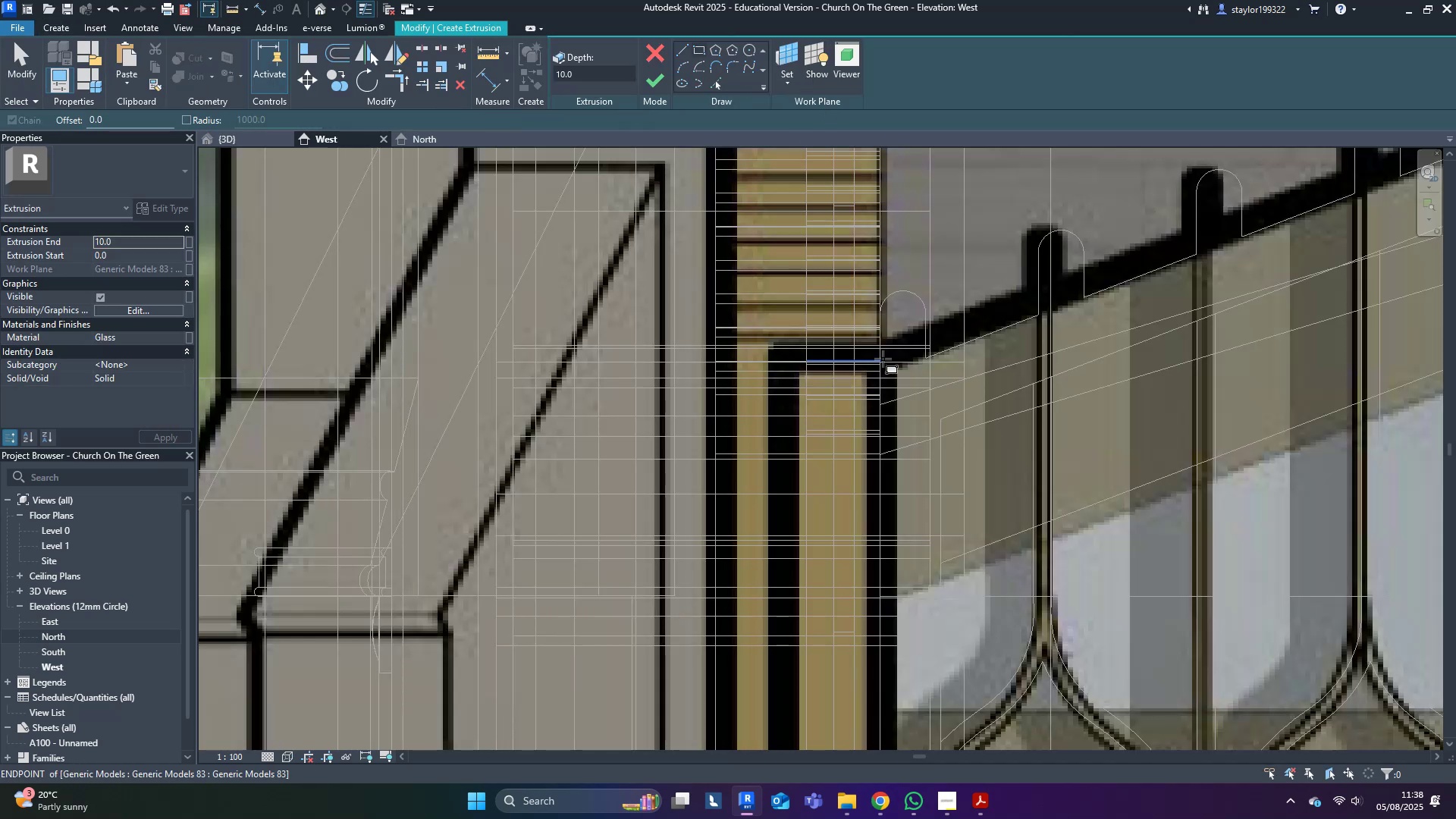 
left_click([883, 359])
 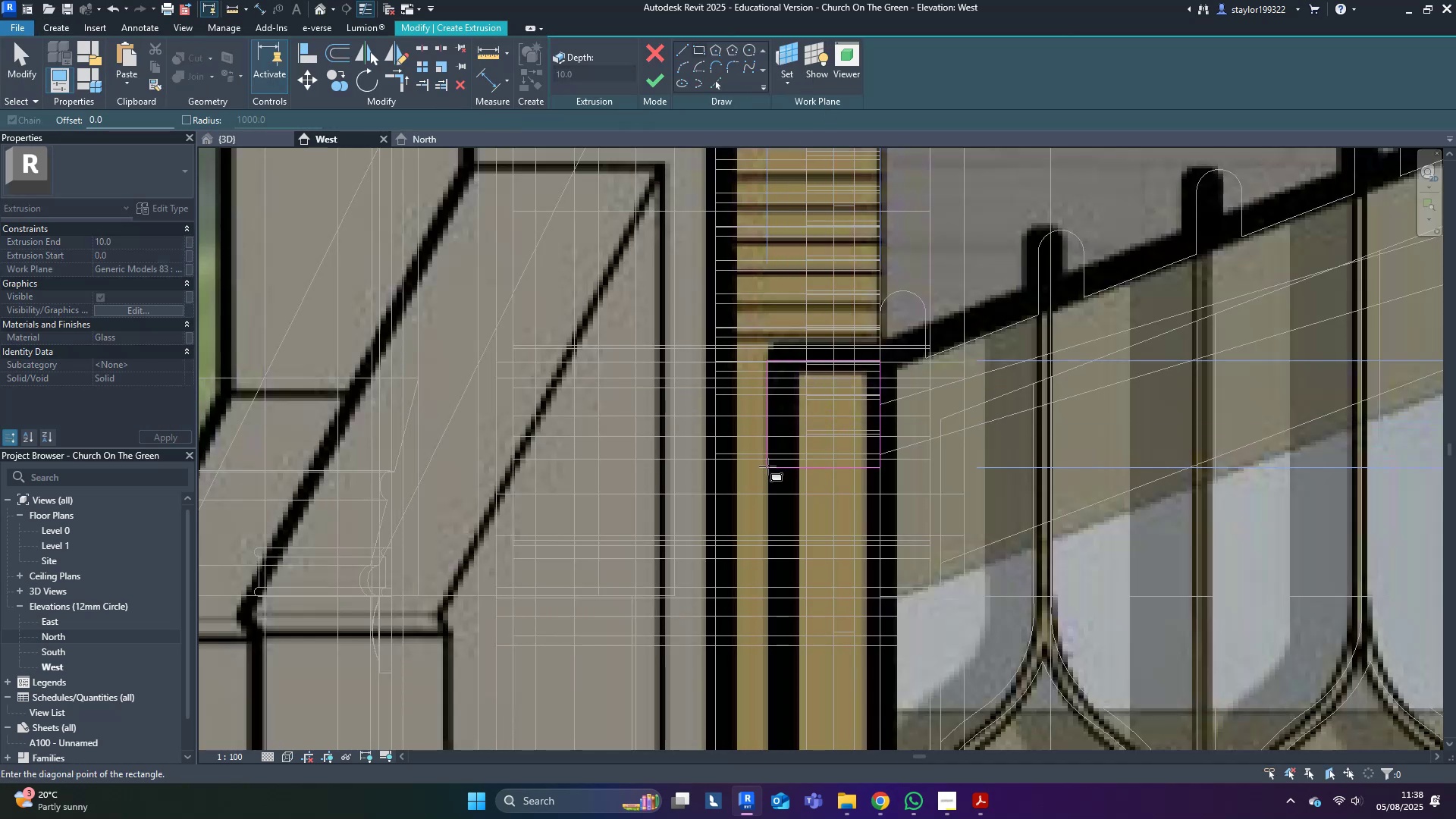 
left_click([767, 466])
 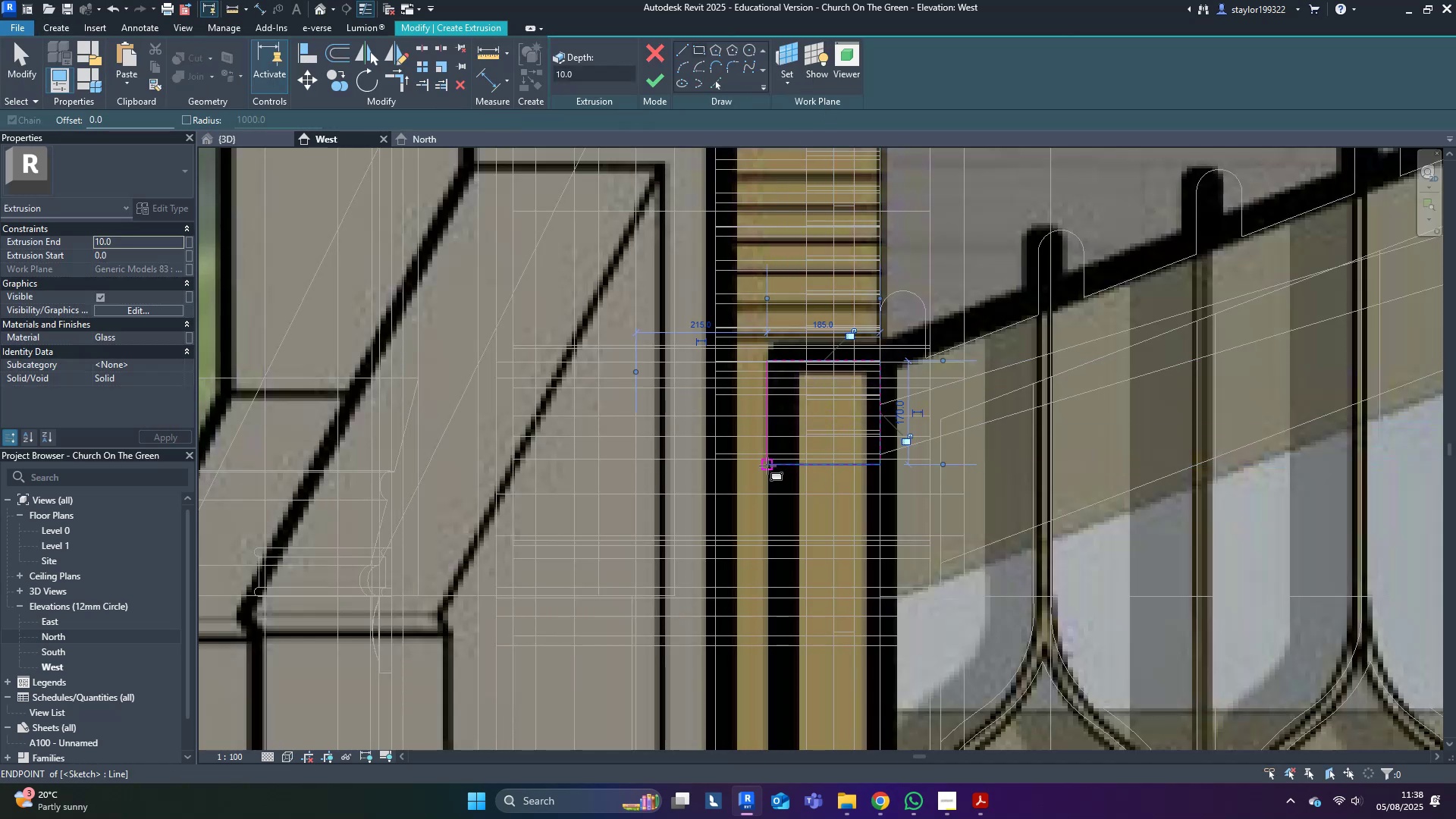 
type(sd)
key(Escape)
 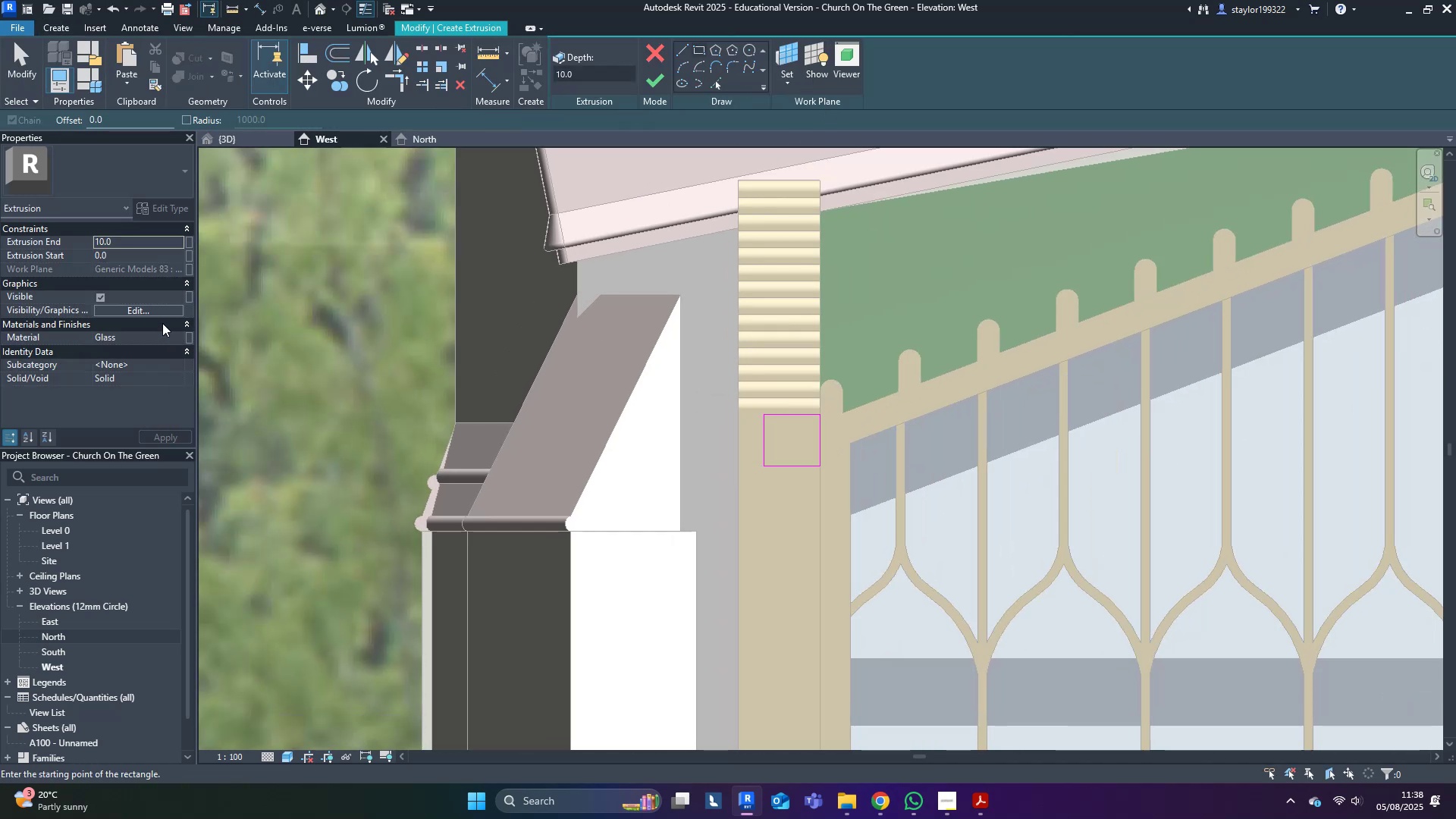 
scroll: coordinate [741, 474], scroll_direction: down, amount: 5.0
 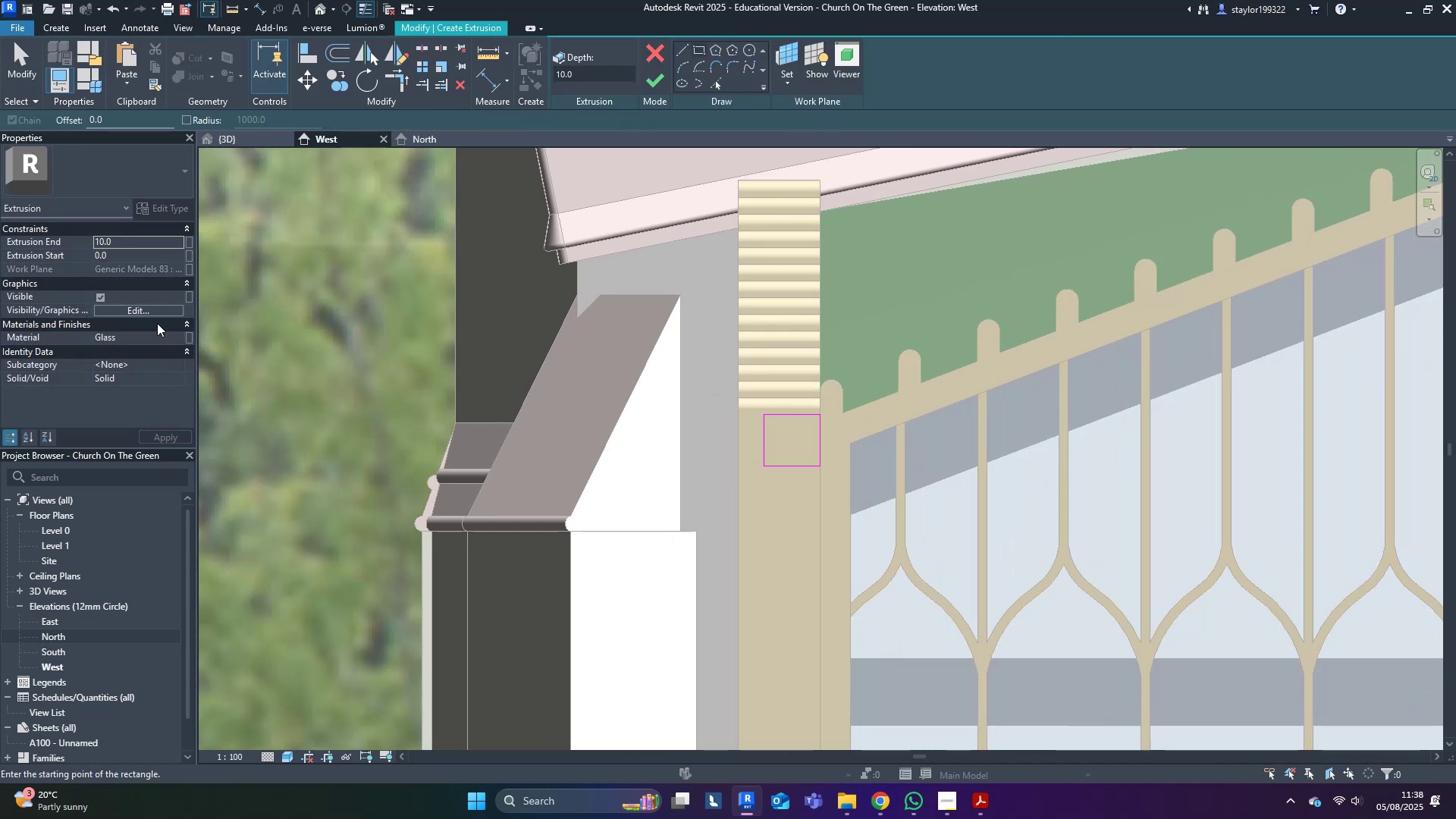 
double_click([152, 332])
 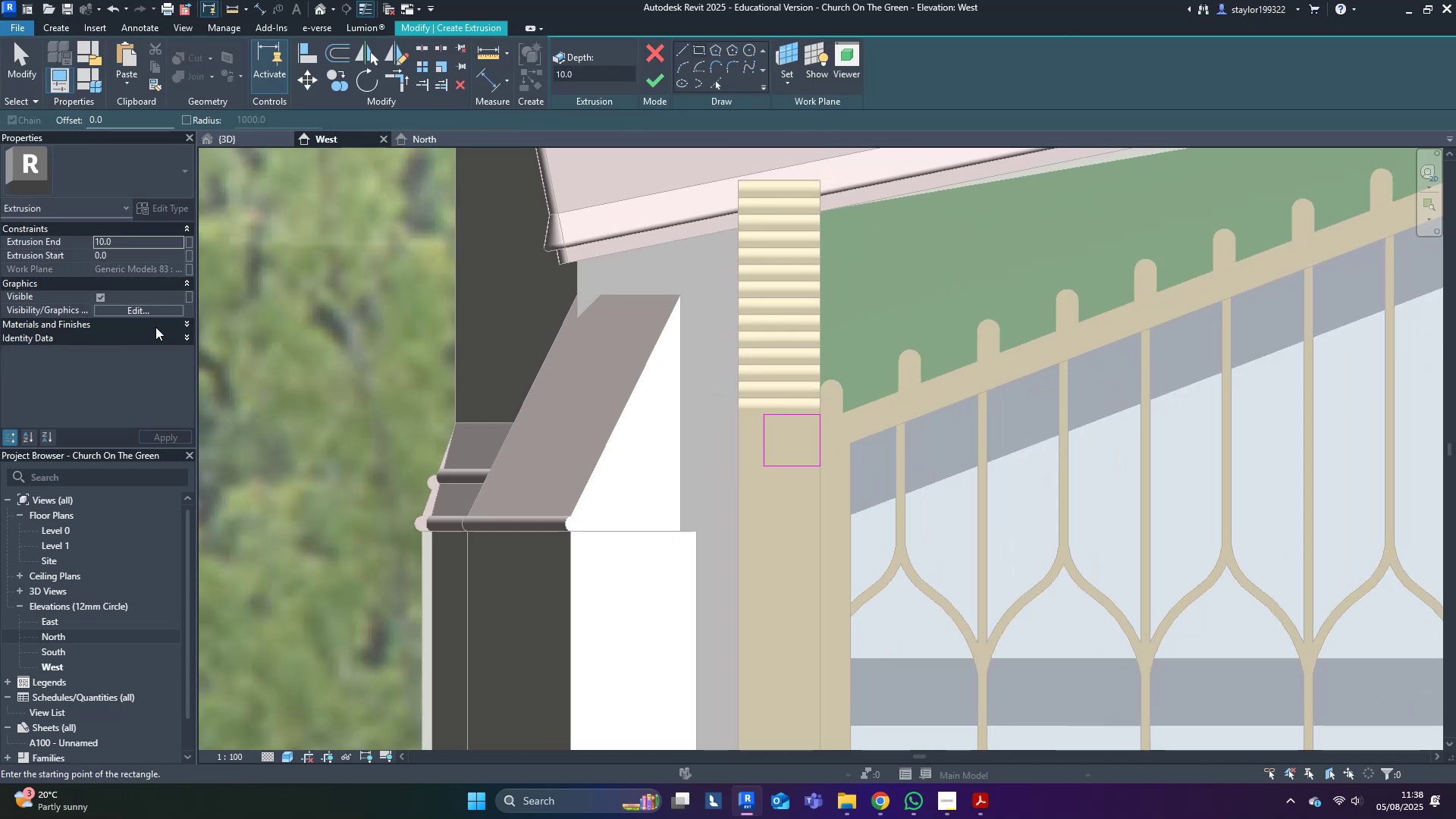 
triple_click([156, 325])
 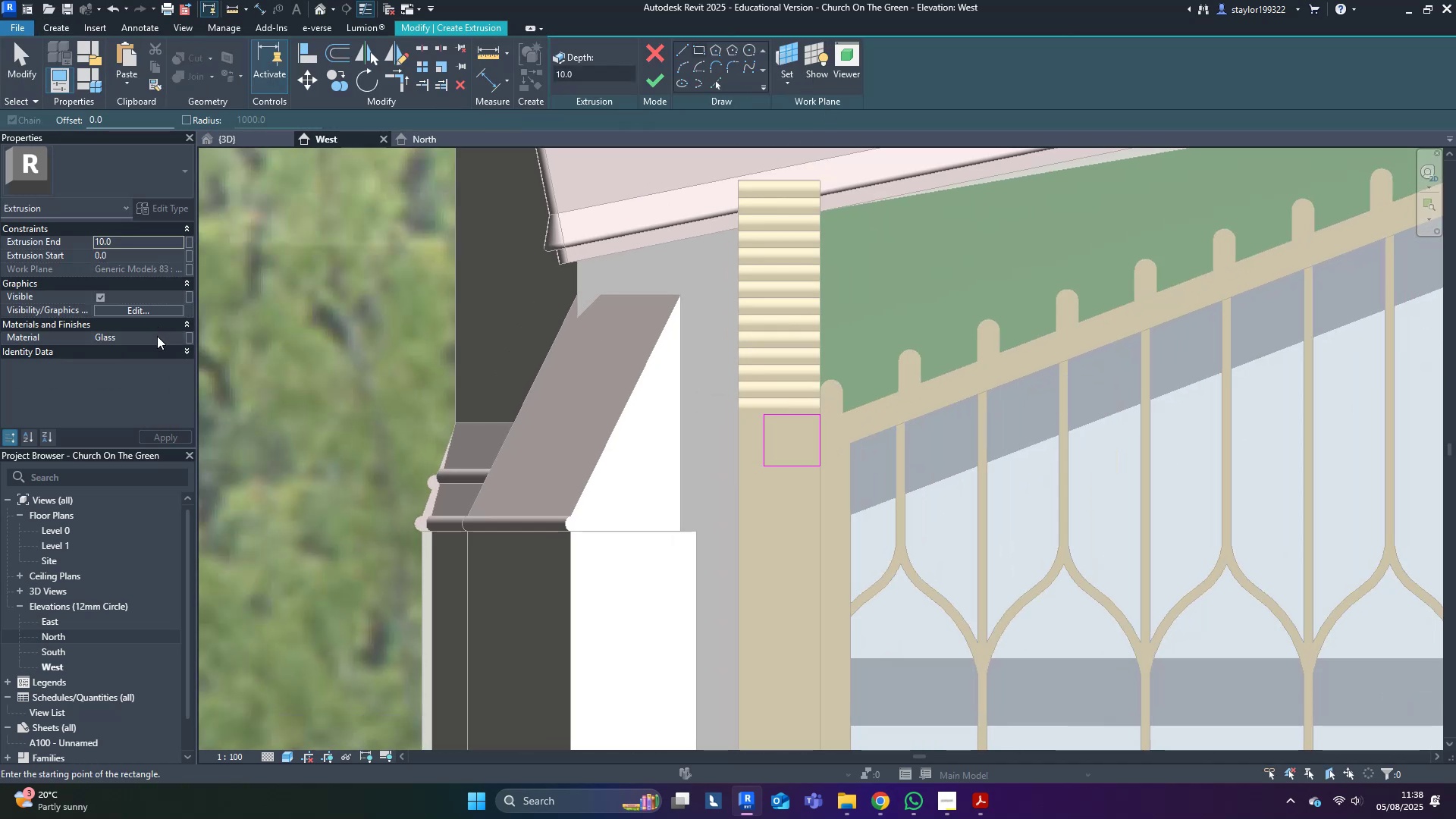 
triple_click([158, 340])
 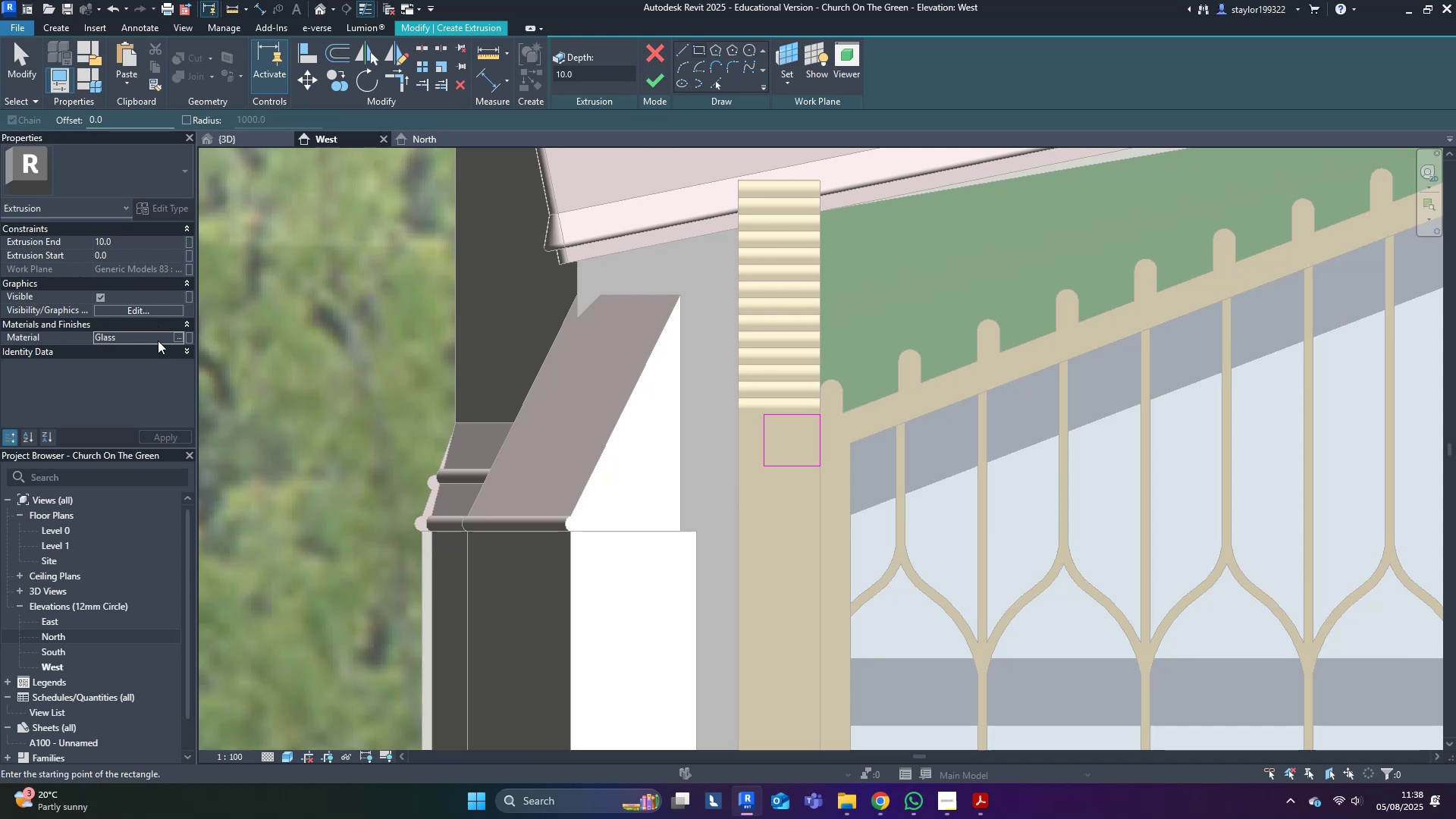 
key(Control+ControlLeft)
 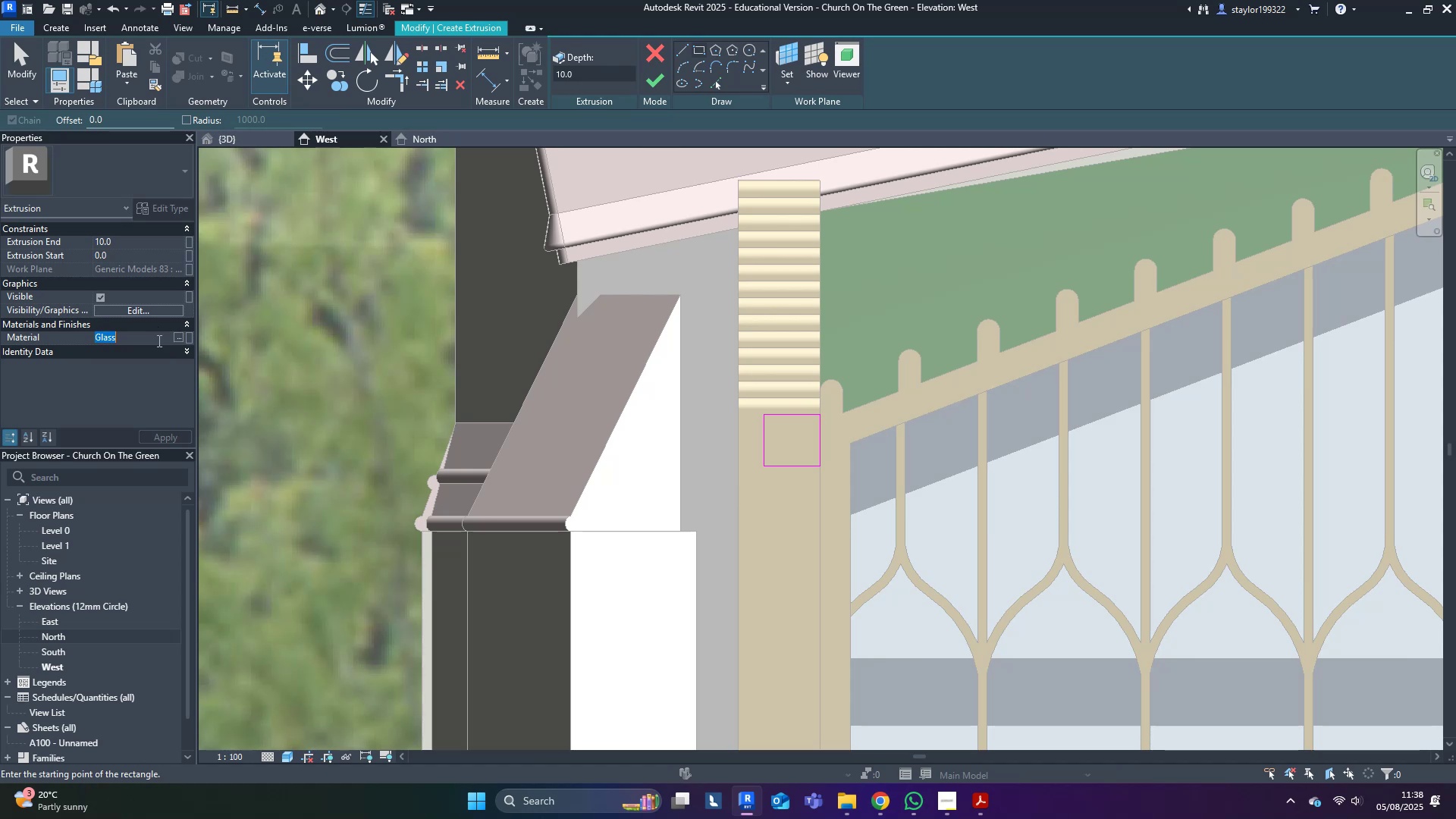 
key(Control+V)
 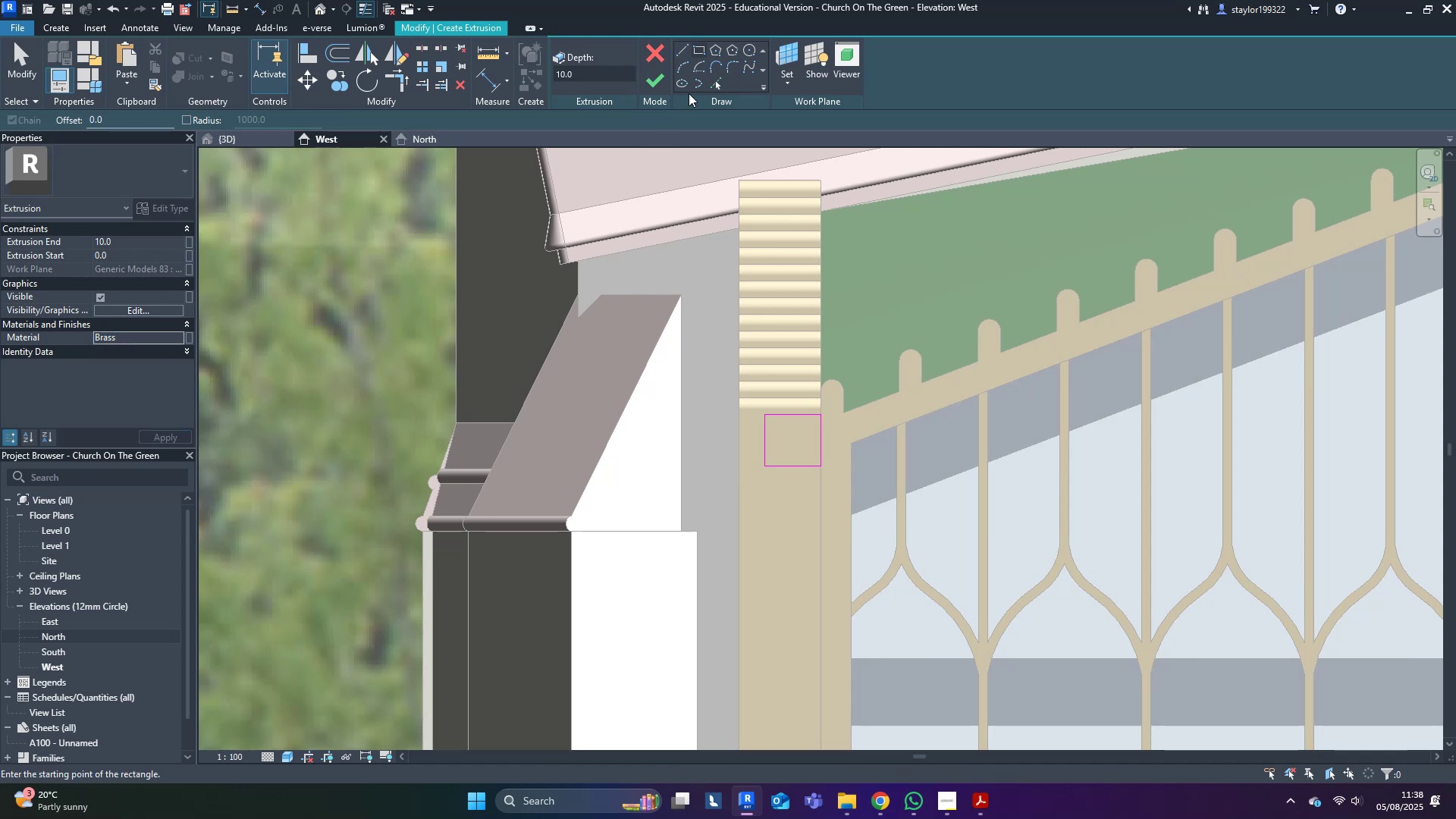 
left_click([654, 80])
 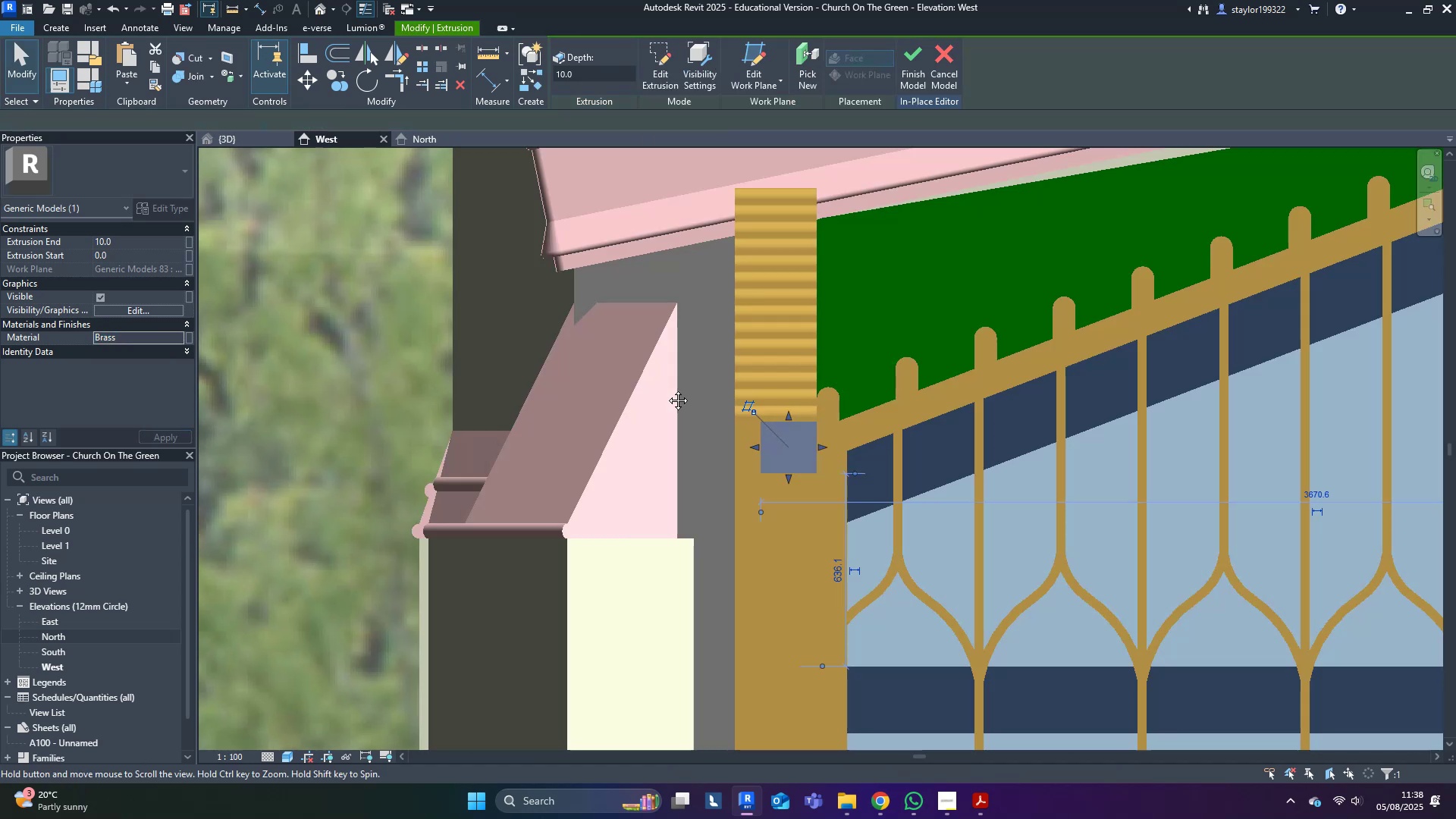 
scroll: coordinate [667, 386], scroll_direction: down, amount: 5.0
 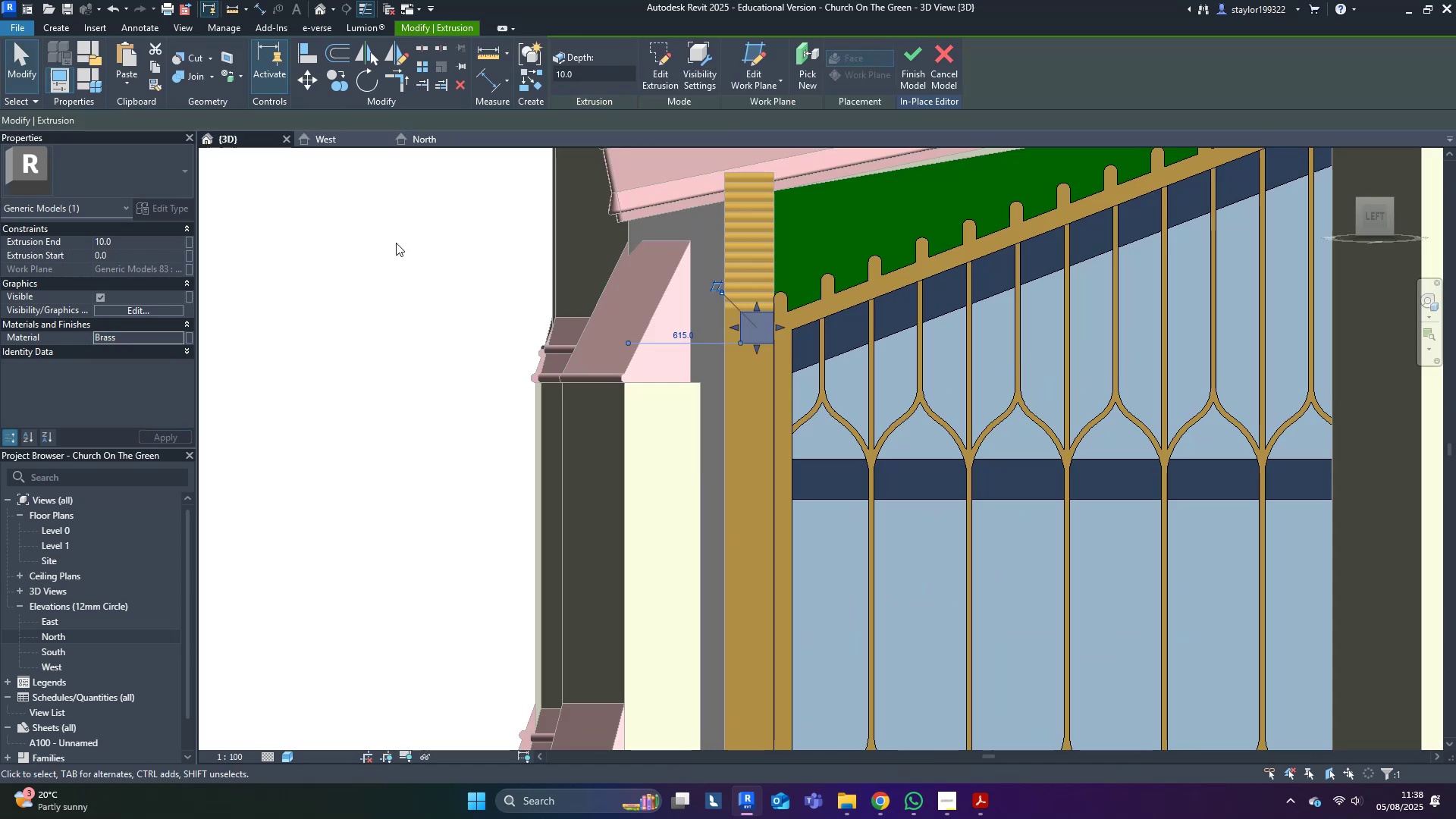 
type(aal)
 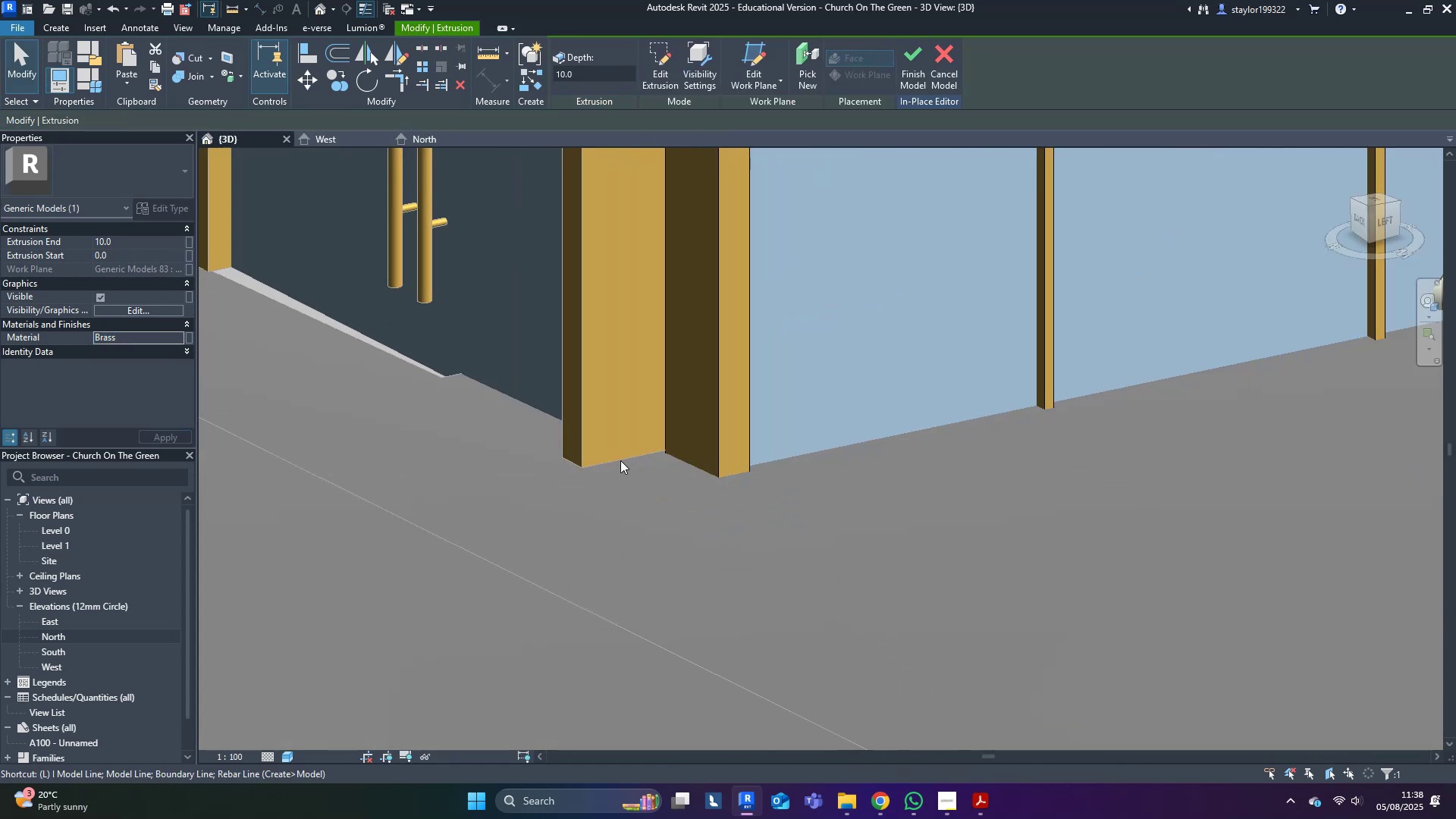 
scroll: coordinate [673, 397], scroll_direction: down, amount: 5.0
 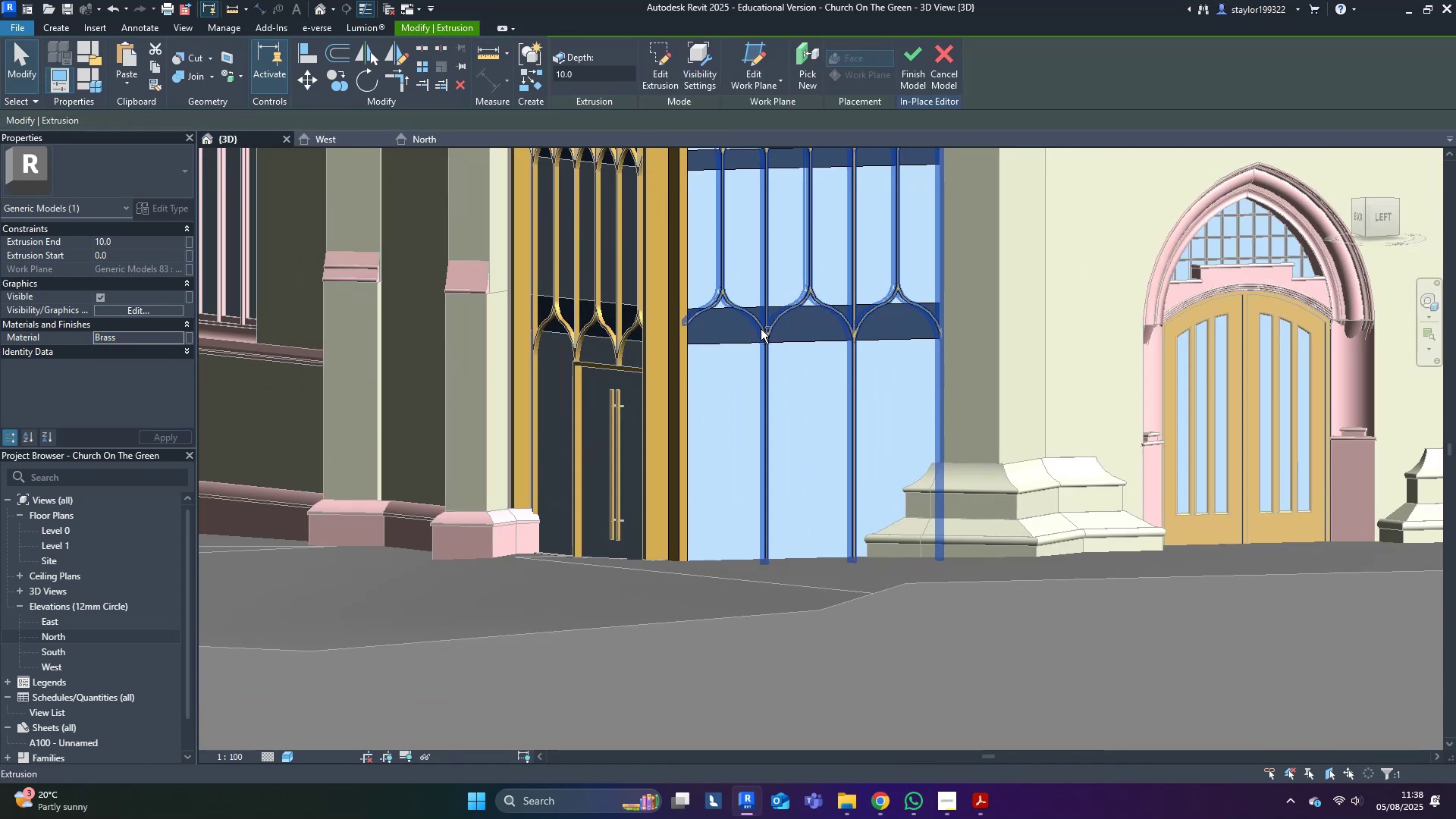 
scroll: coordinate [661, 535], scroll_direction: up, amount: 10.0
 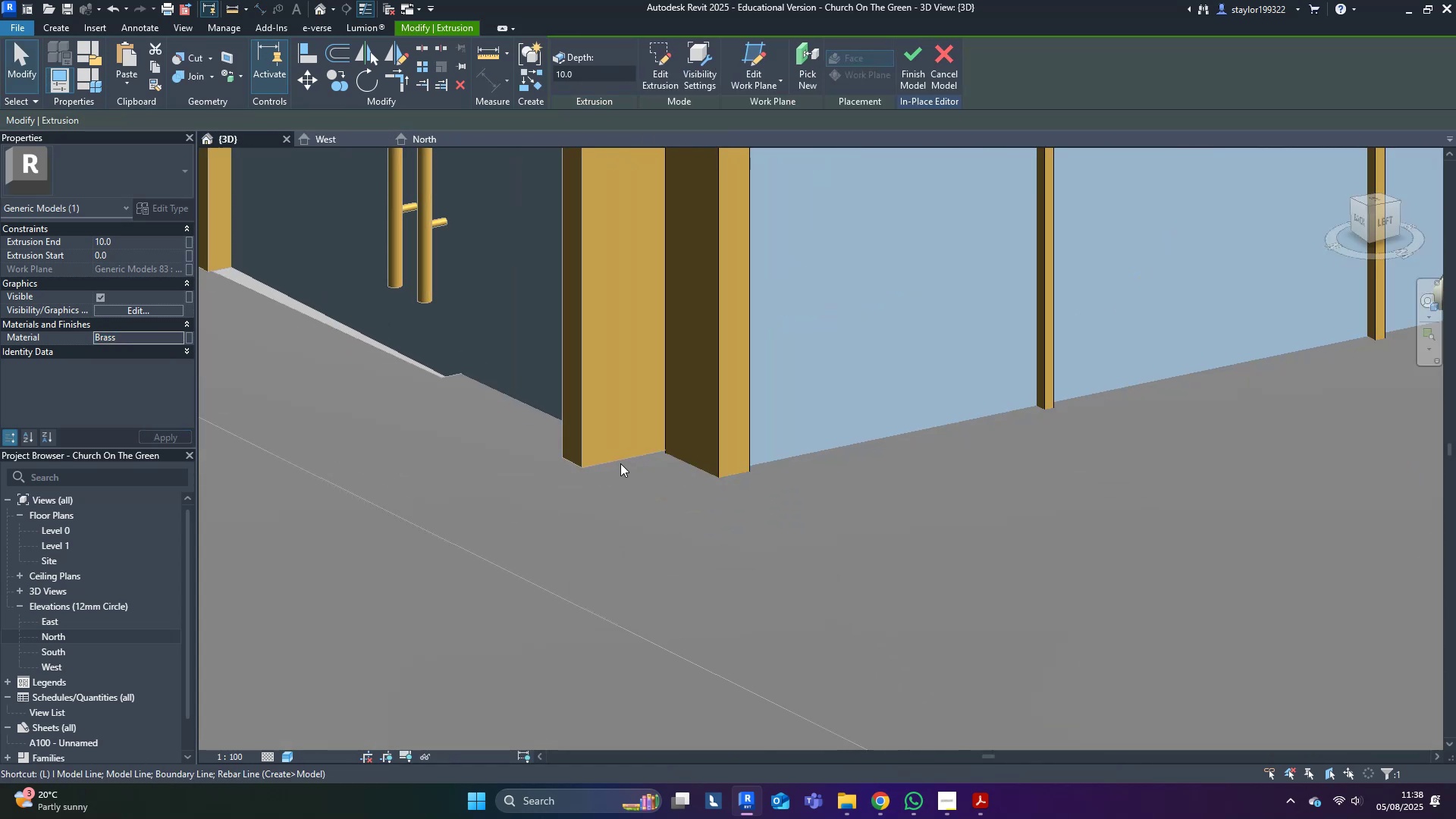 
middle_click([620, 458])
 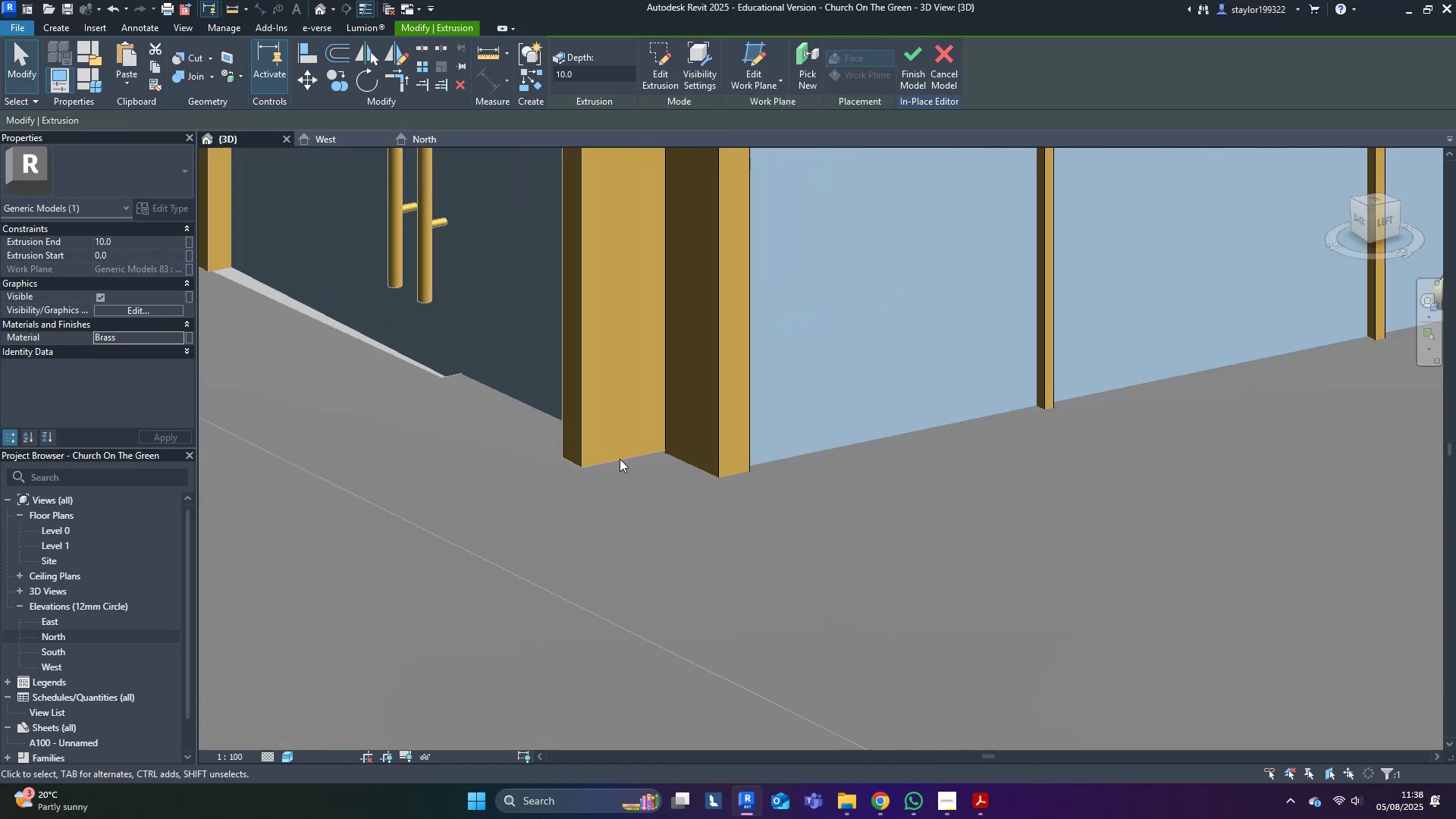 
type(al)
 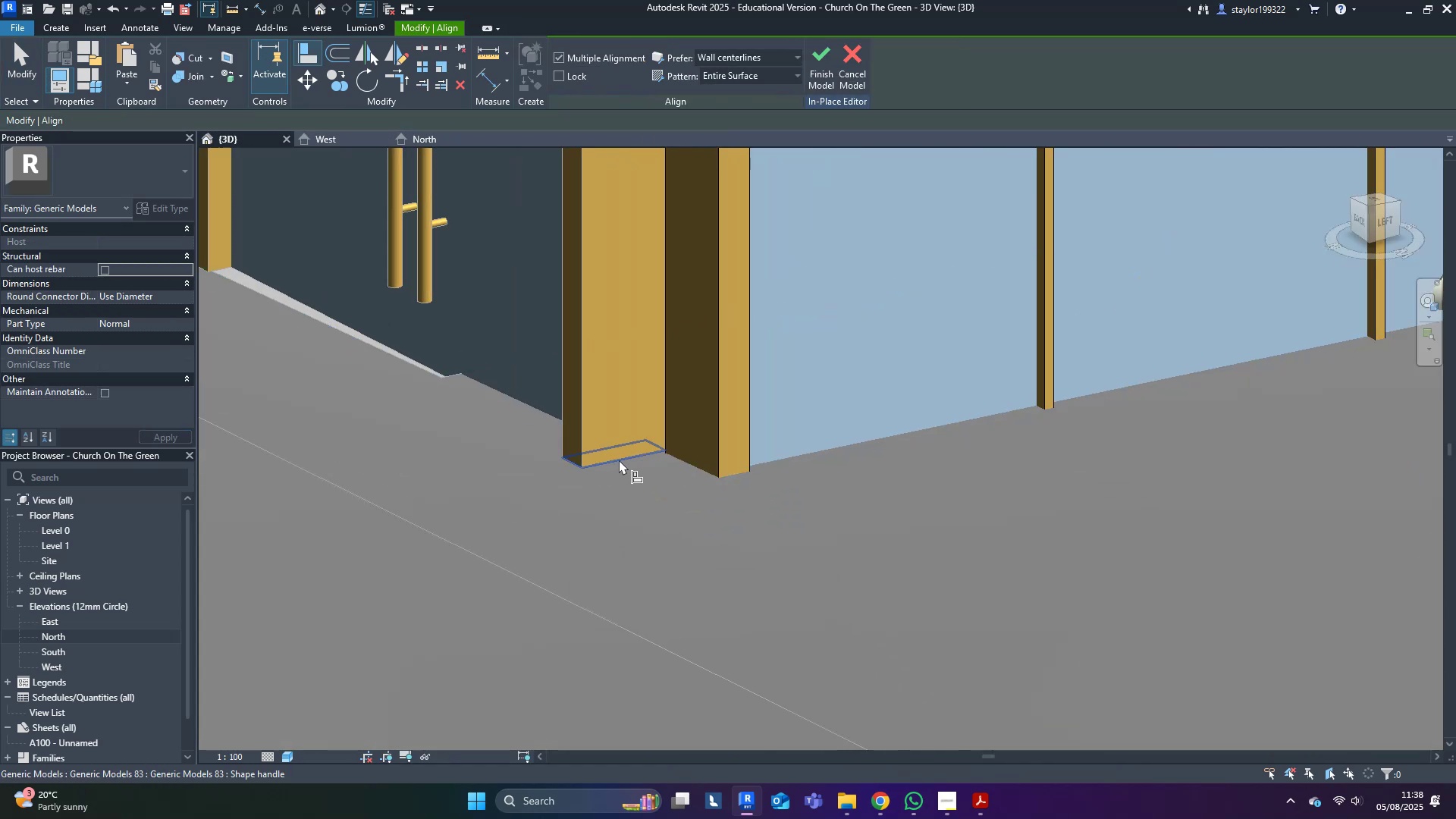 
left_click([619, 460])
 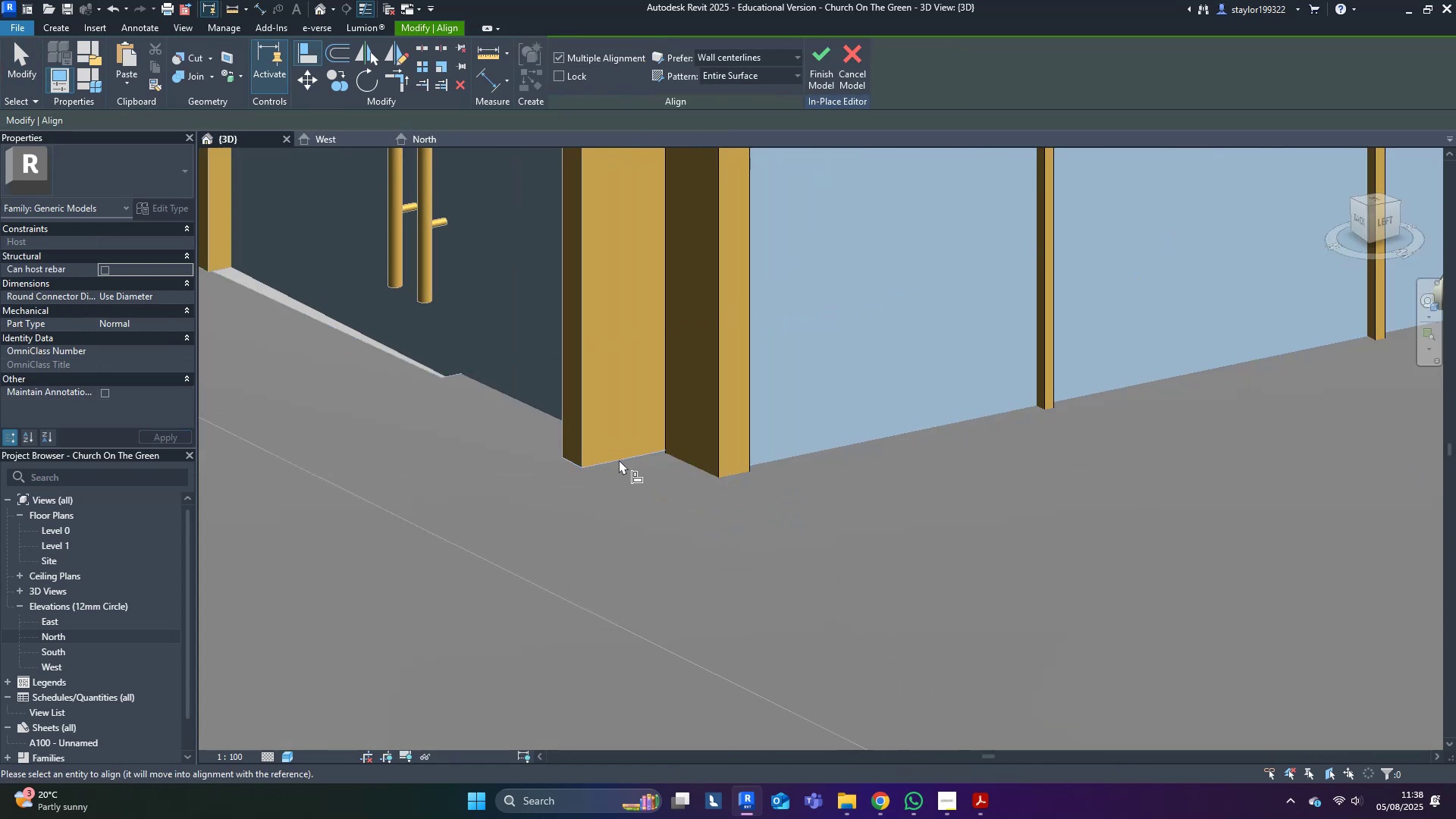 
scroll: coordinate [621, 485], scroll_direction: down, amount: 8.0
 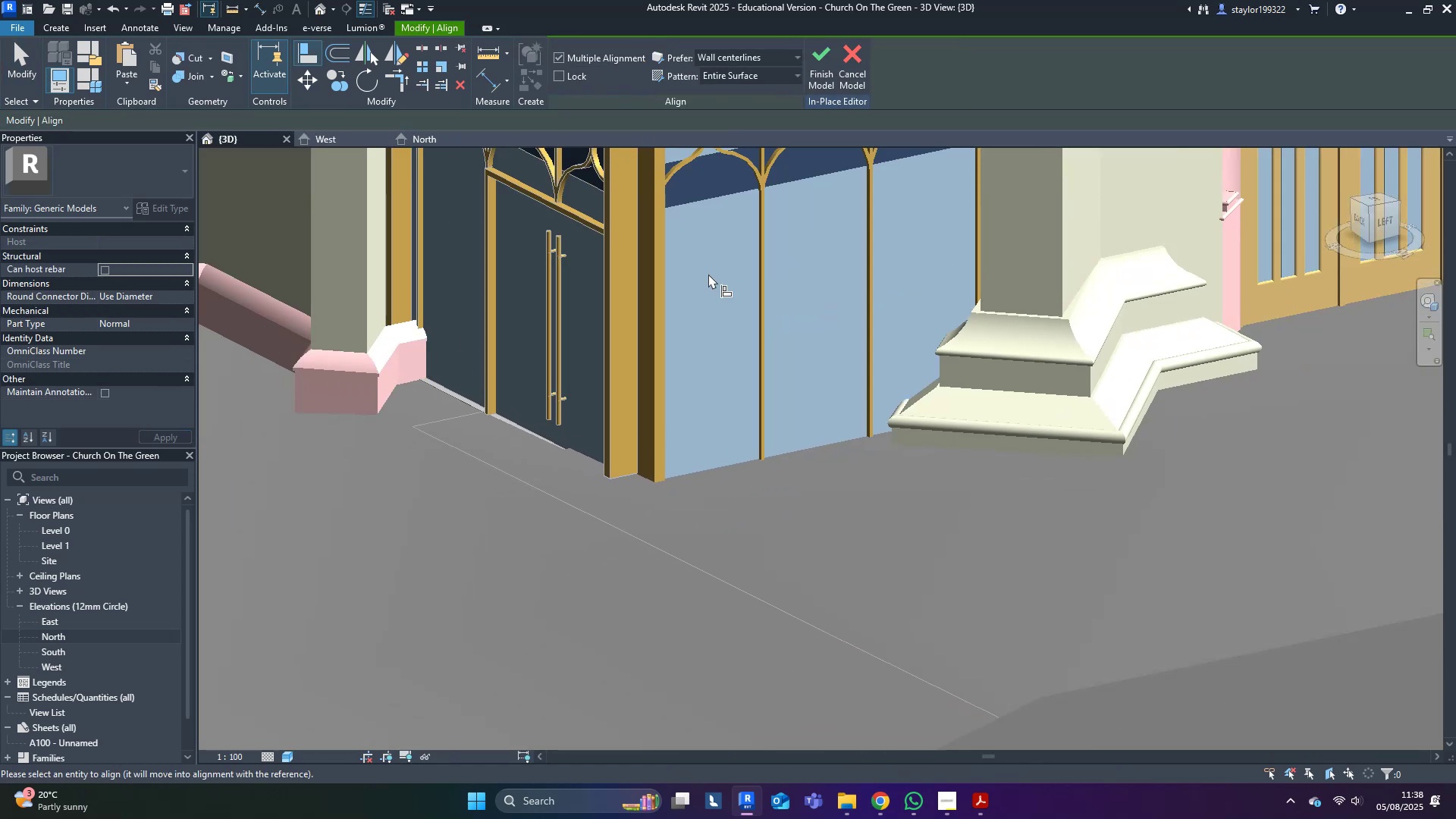 
key(Shift+ShiftLeft)
 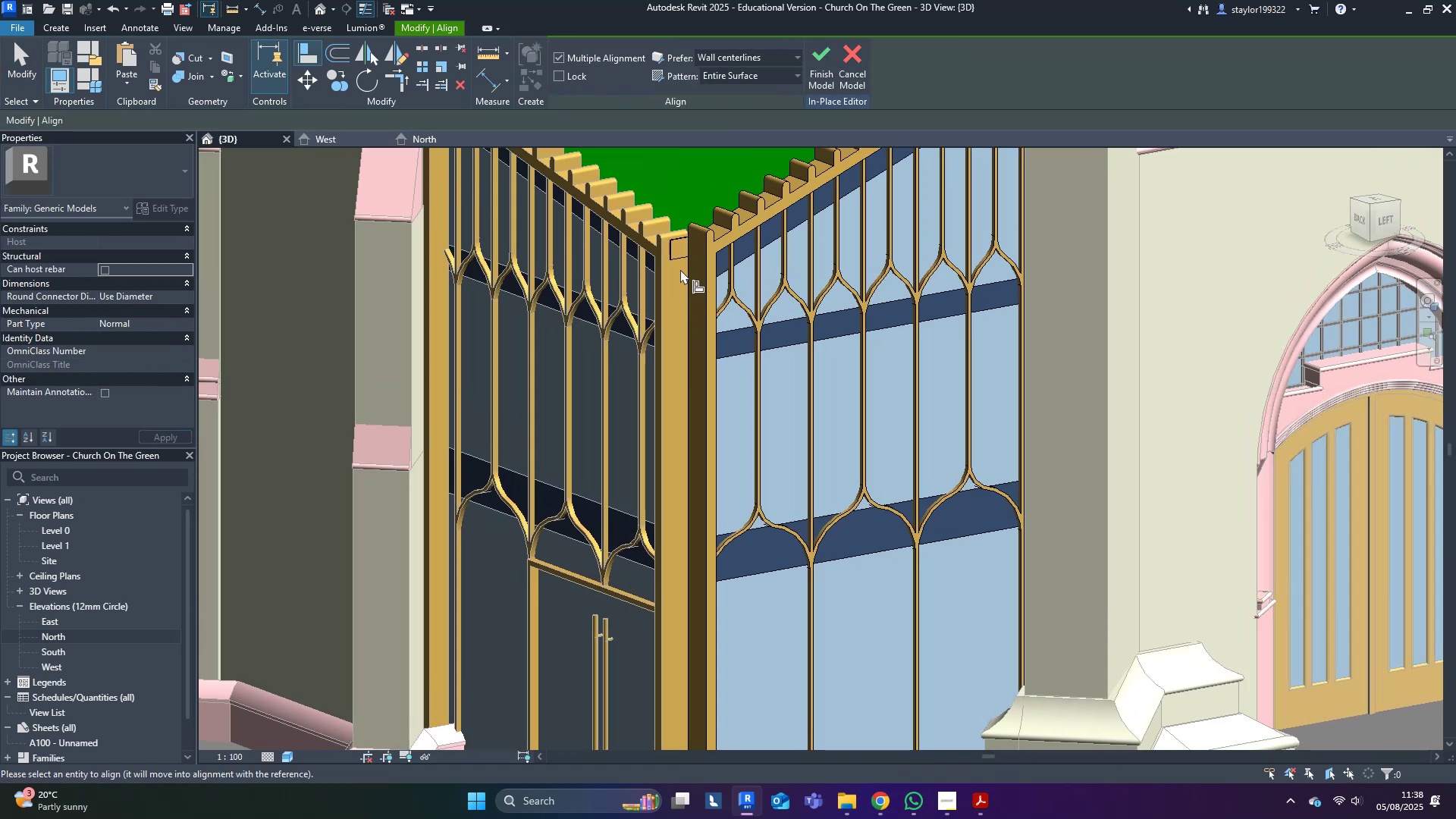 
left_click([677, 256])
 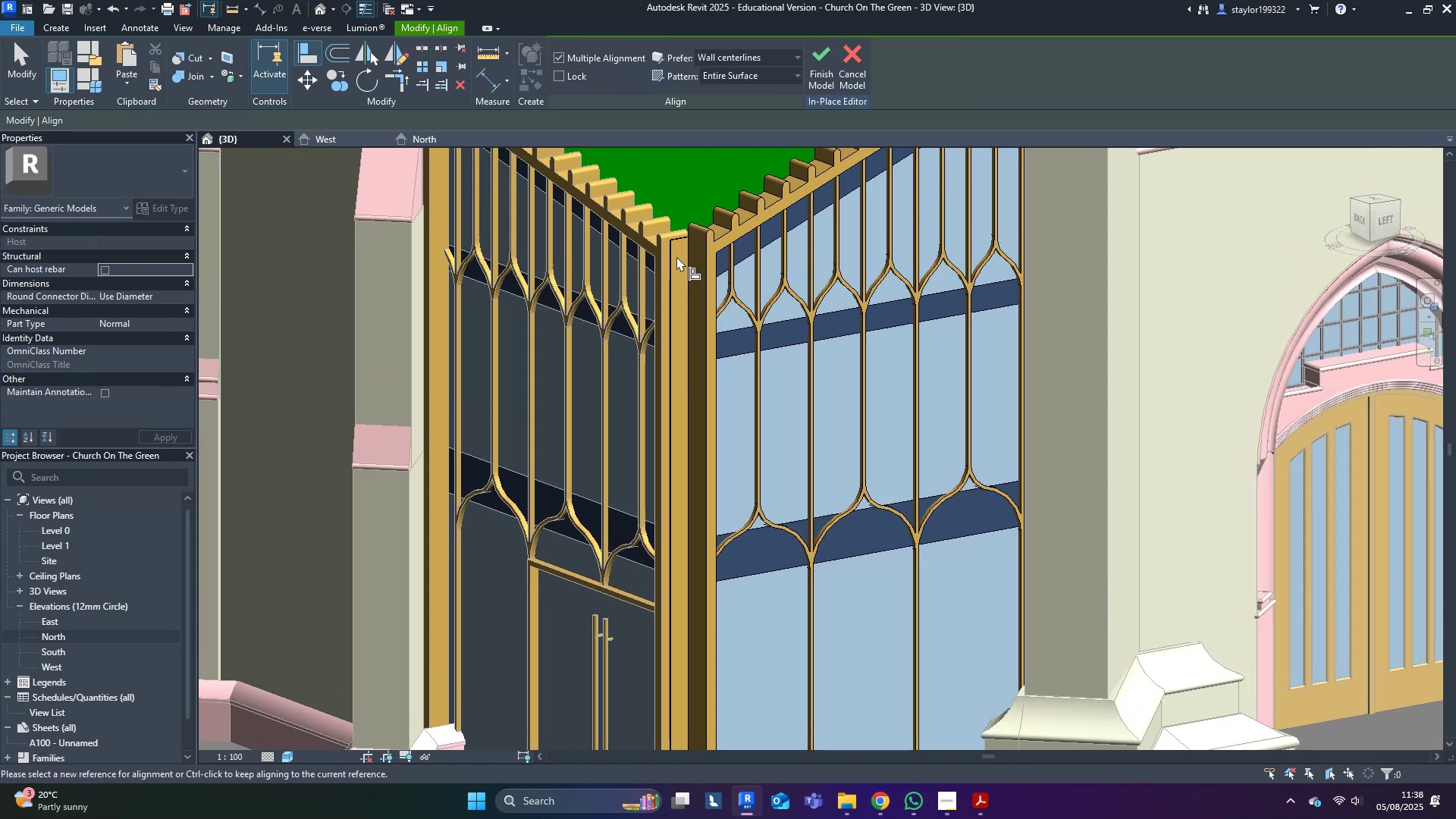 
key(Escape)
 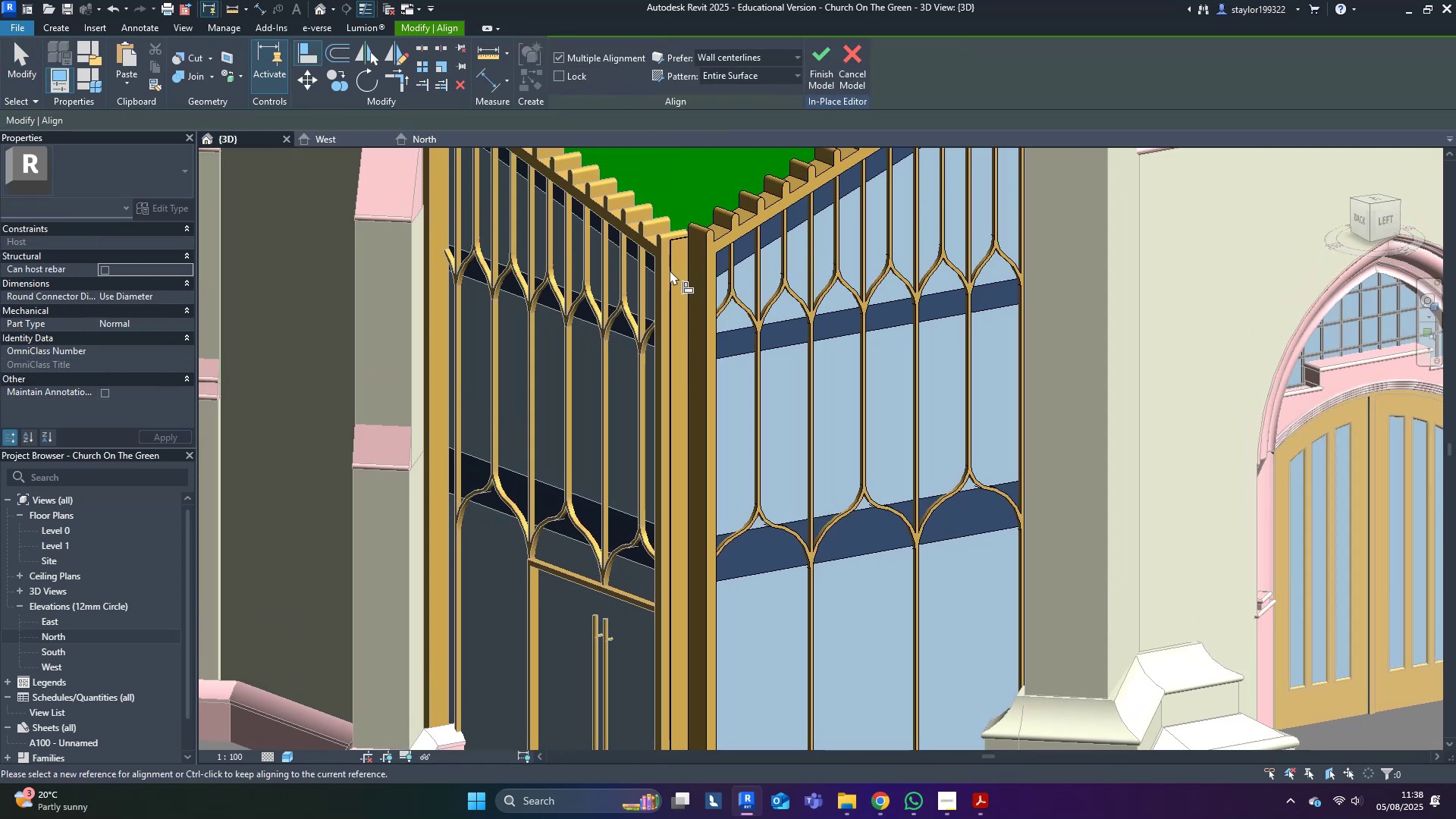 
key(Escape)
 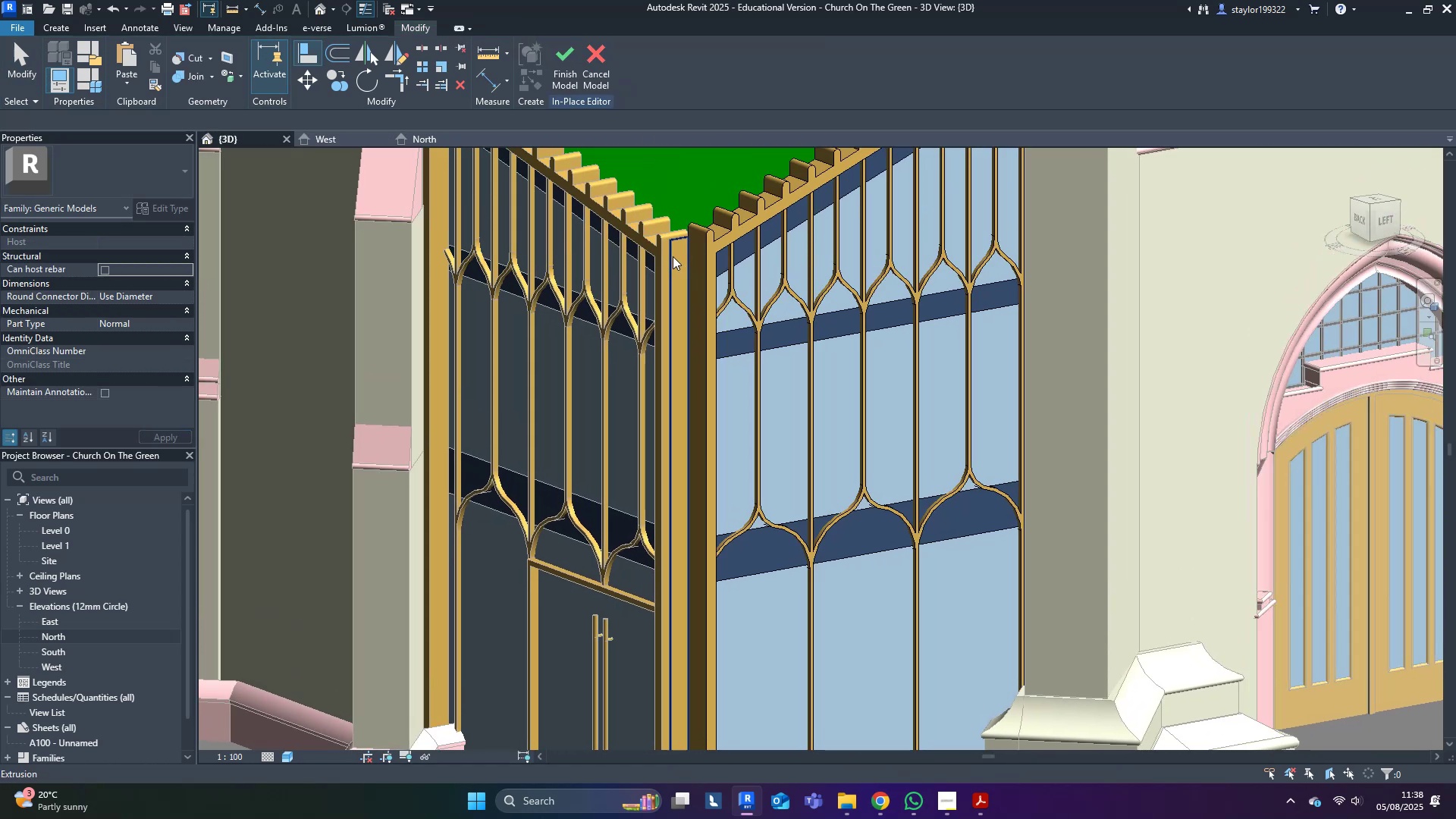 
key(Escape)
 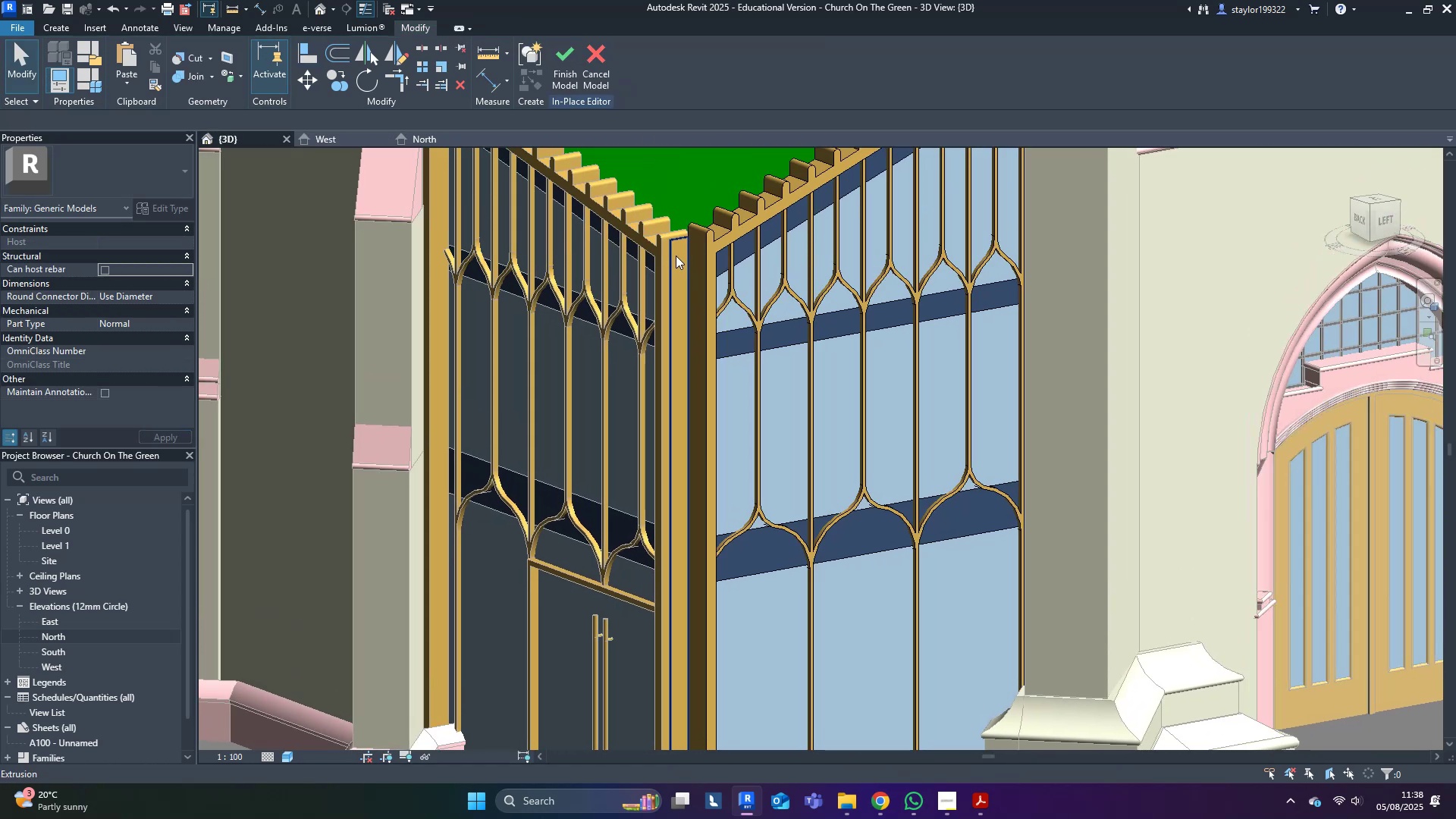 
left_click([676, 256])
 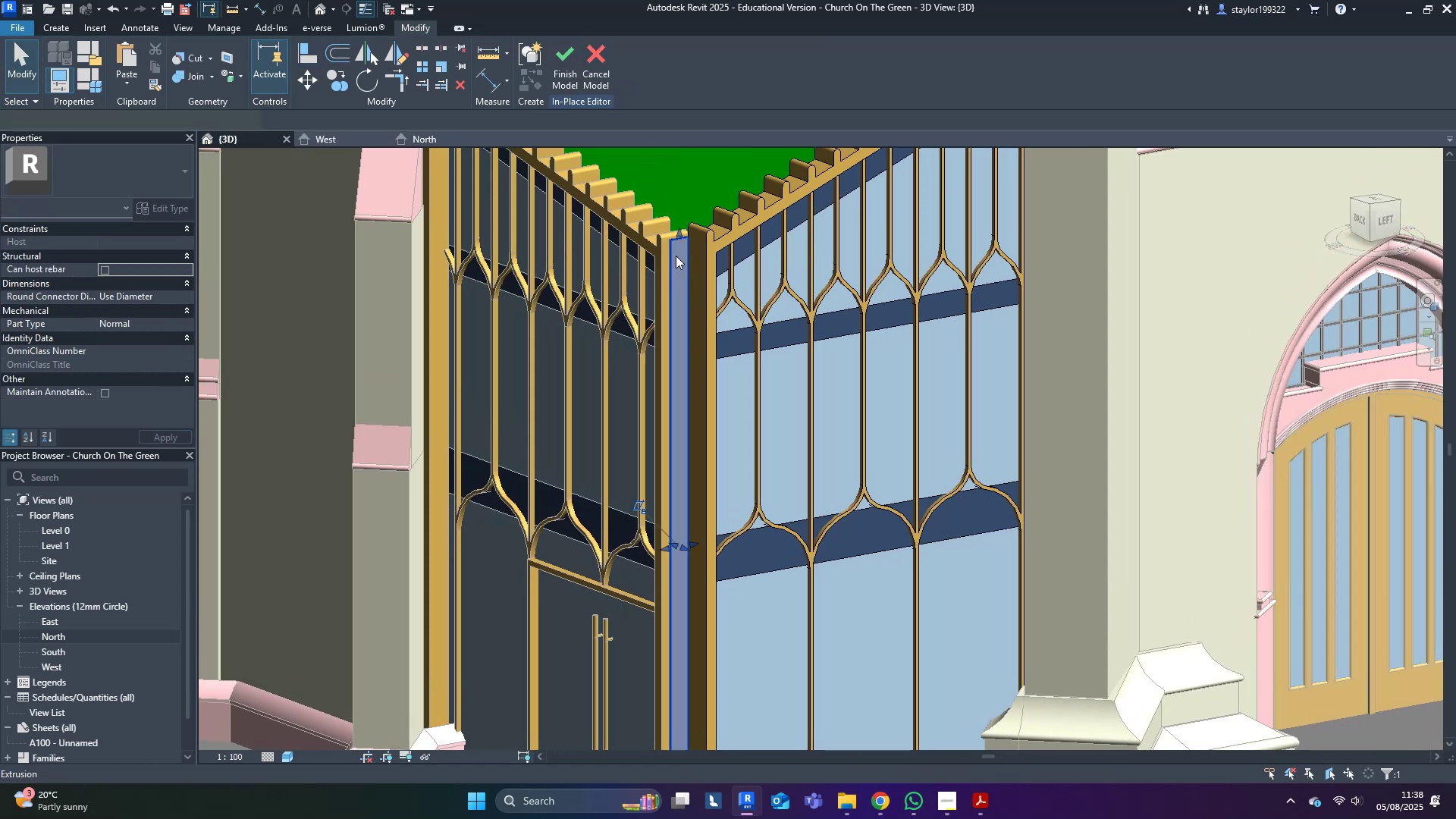 
key(Shift+ShiftLeft)
 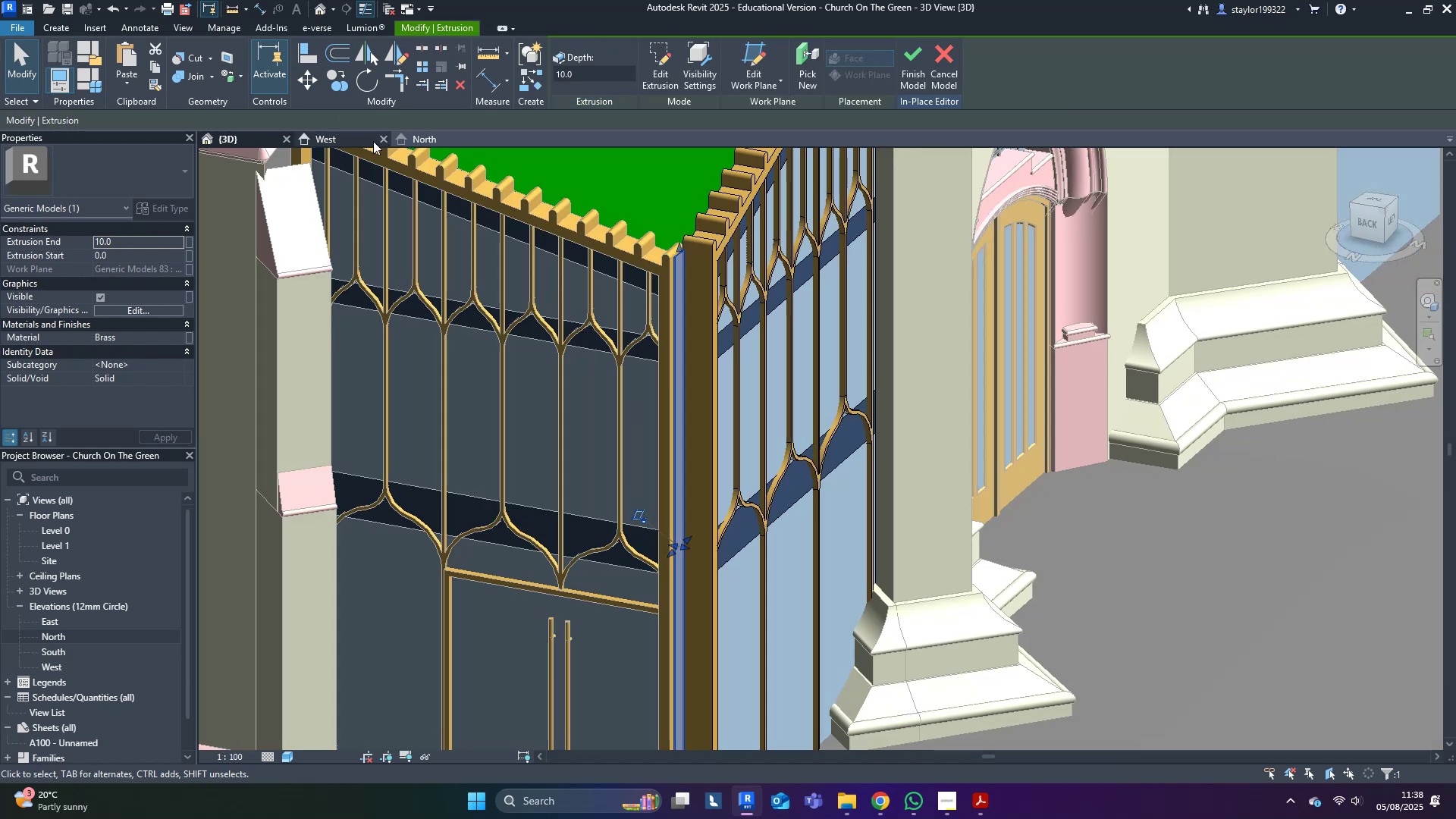 
middle_click([617, 313])
 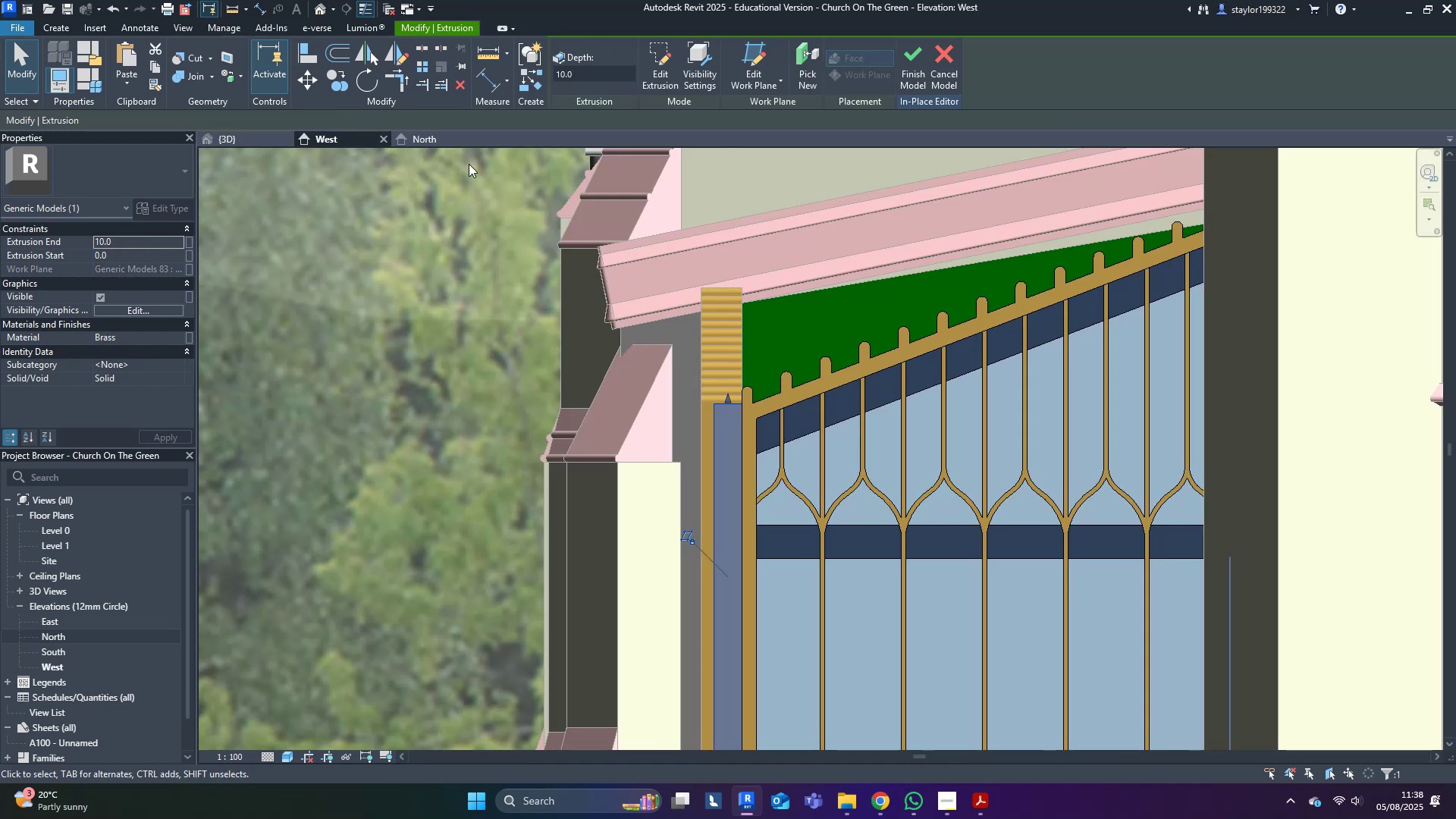 
left_click([445, 145])
 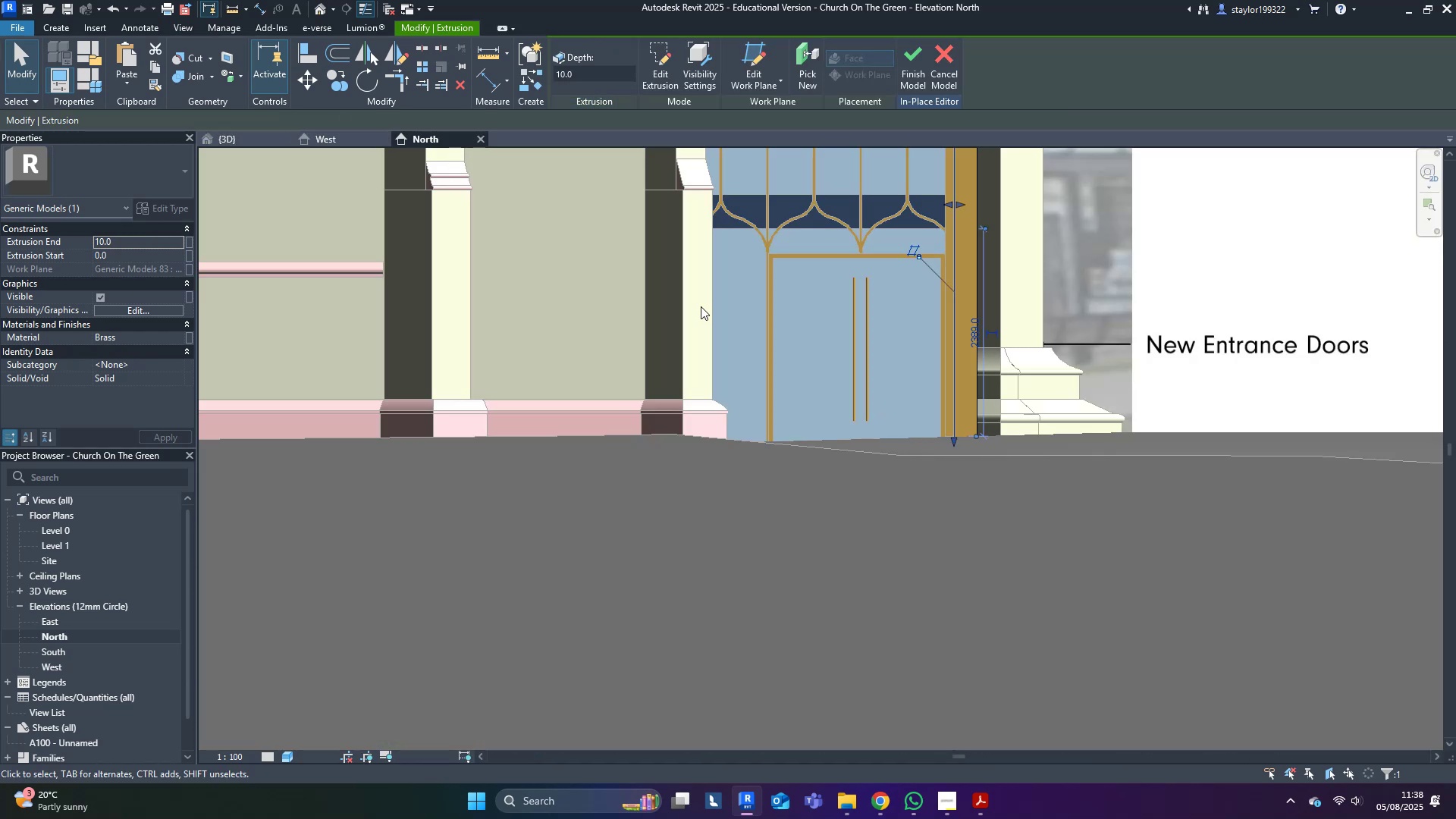 
middle_click([728, 322])
 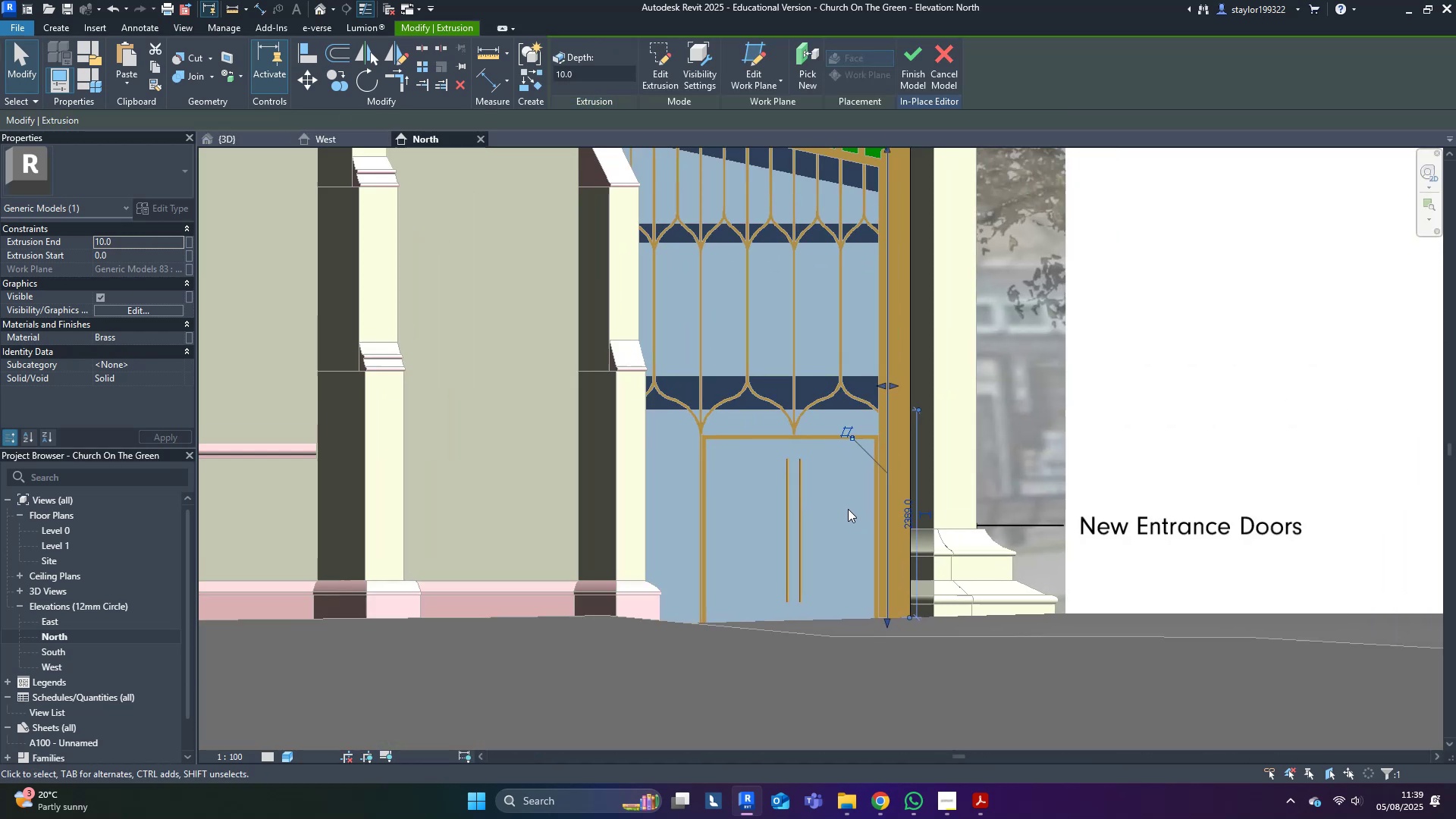 
scroll: coordinate [795, 552], scroll_direction: up, amount: 4.0
 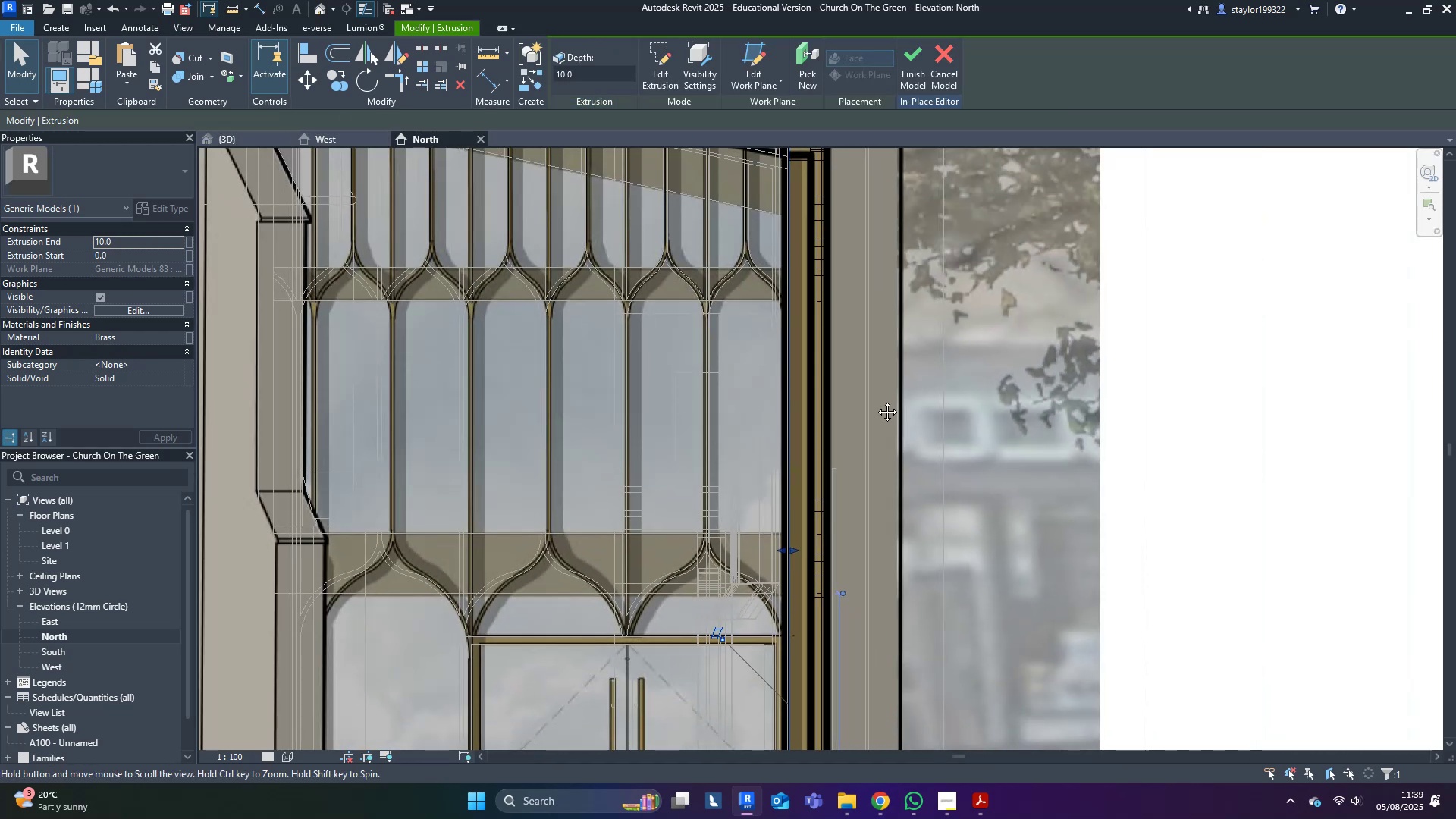 
type(wf)
 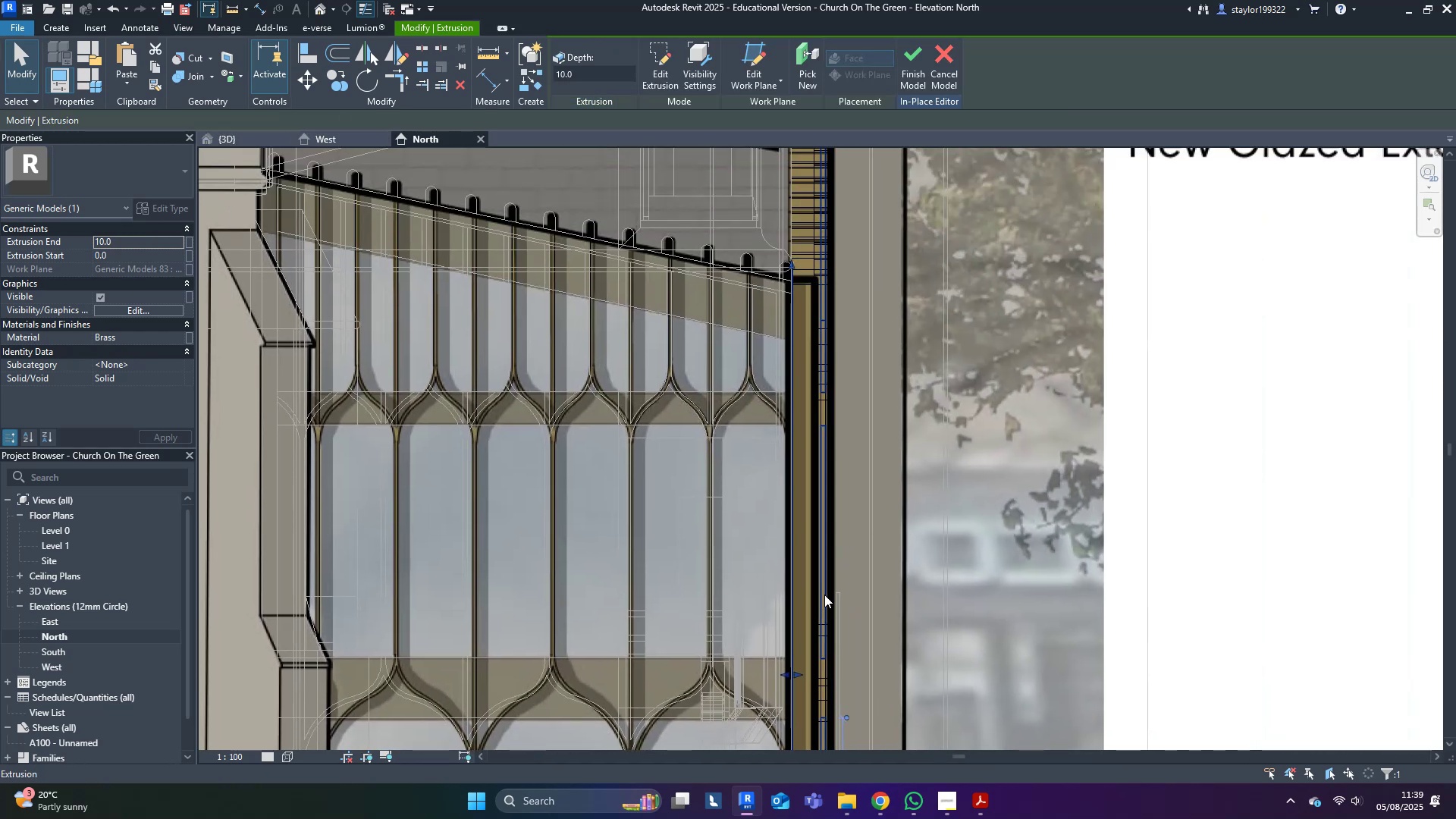 
scroll: coordinate [803, 676], scroll_direction: up, amount: 7.0
 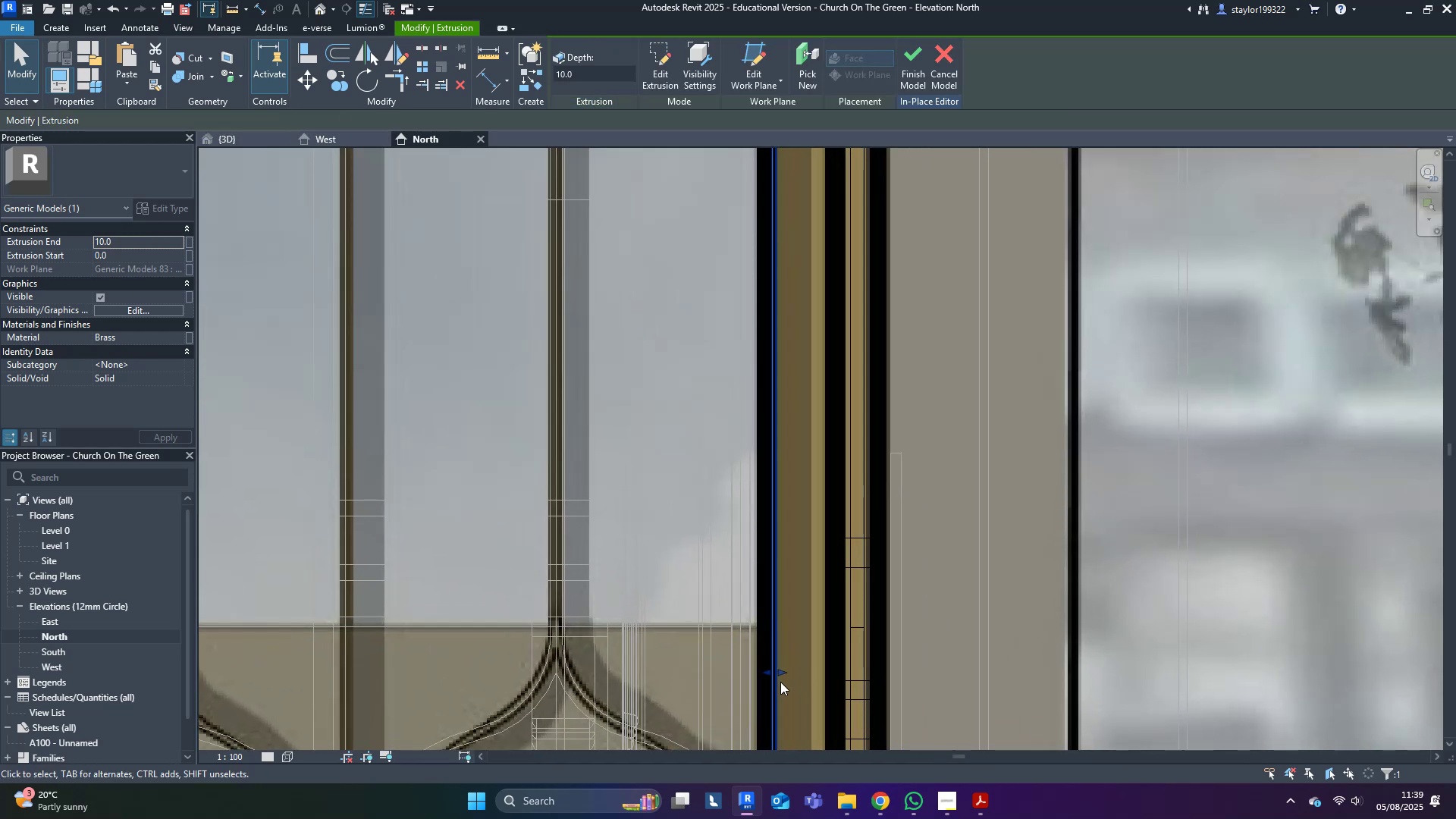 
left_click_drag(start_coordinate=[785, 673], to_coordinate=[841, 664])
 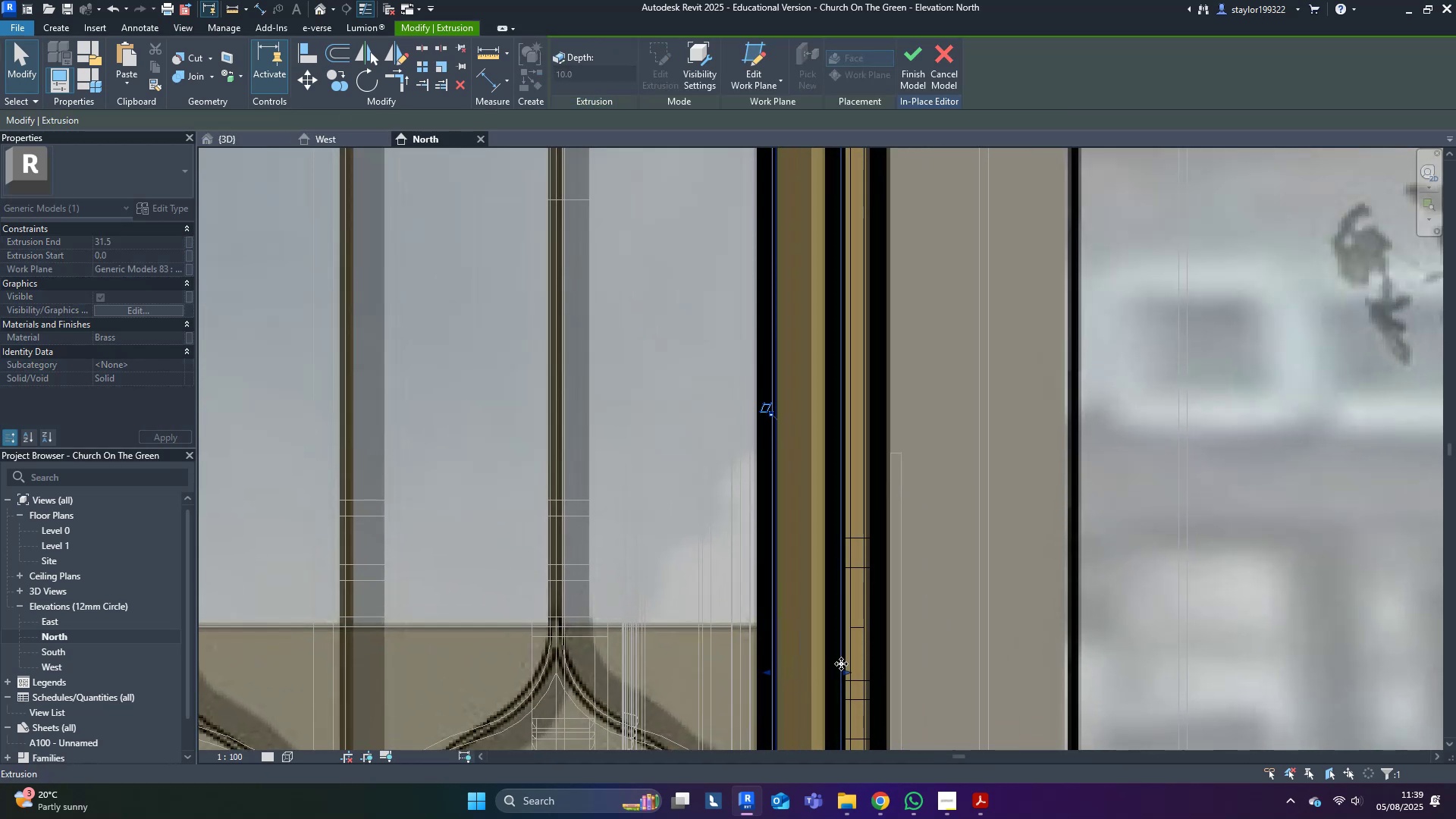 
type(sd)
 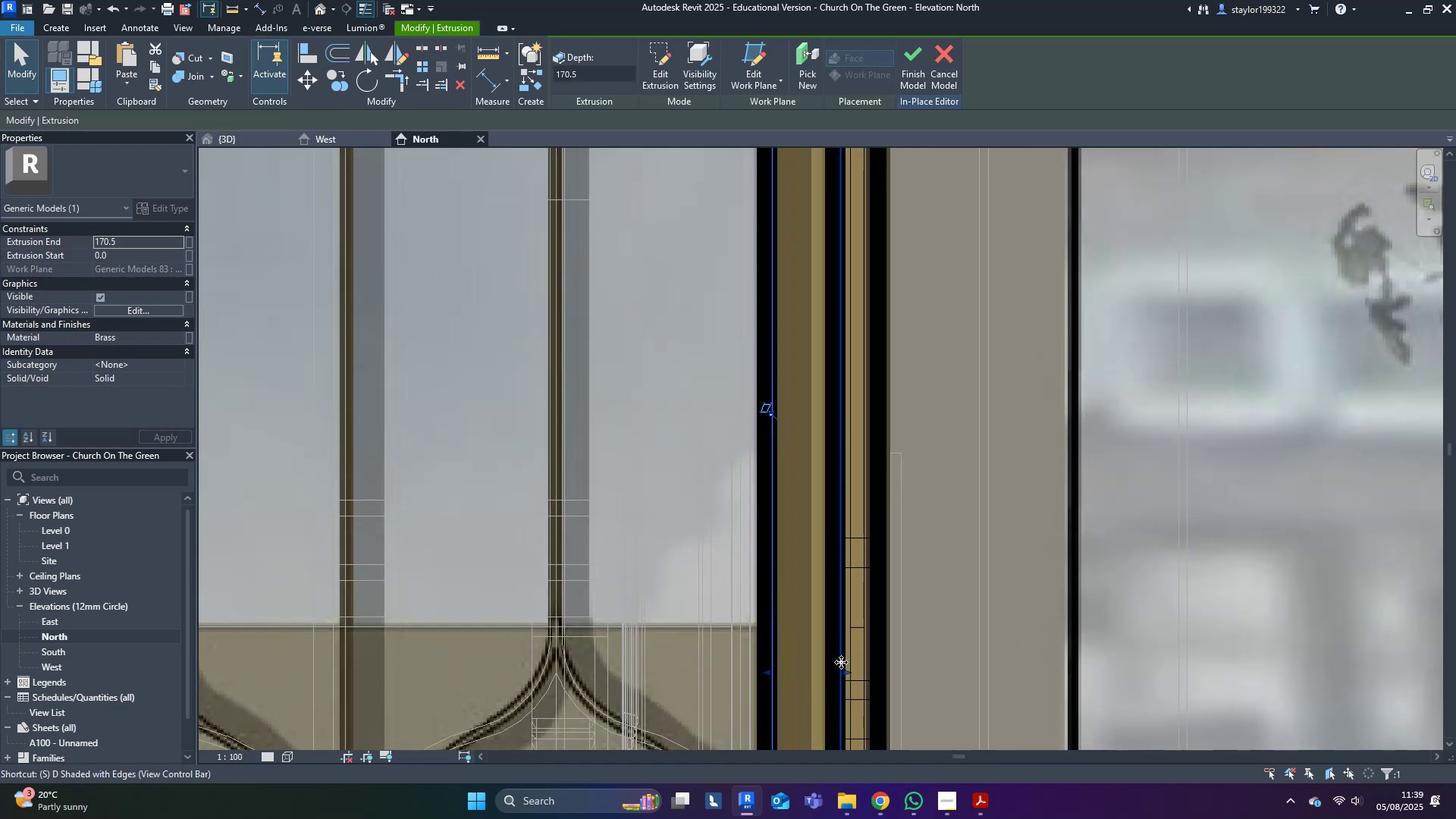 
scroll: coordinate [856, 608], scroll_direction: down, amount: 6.0
 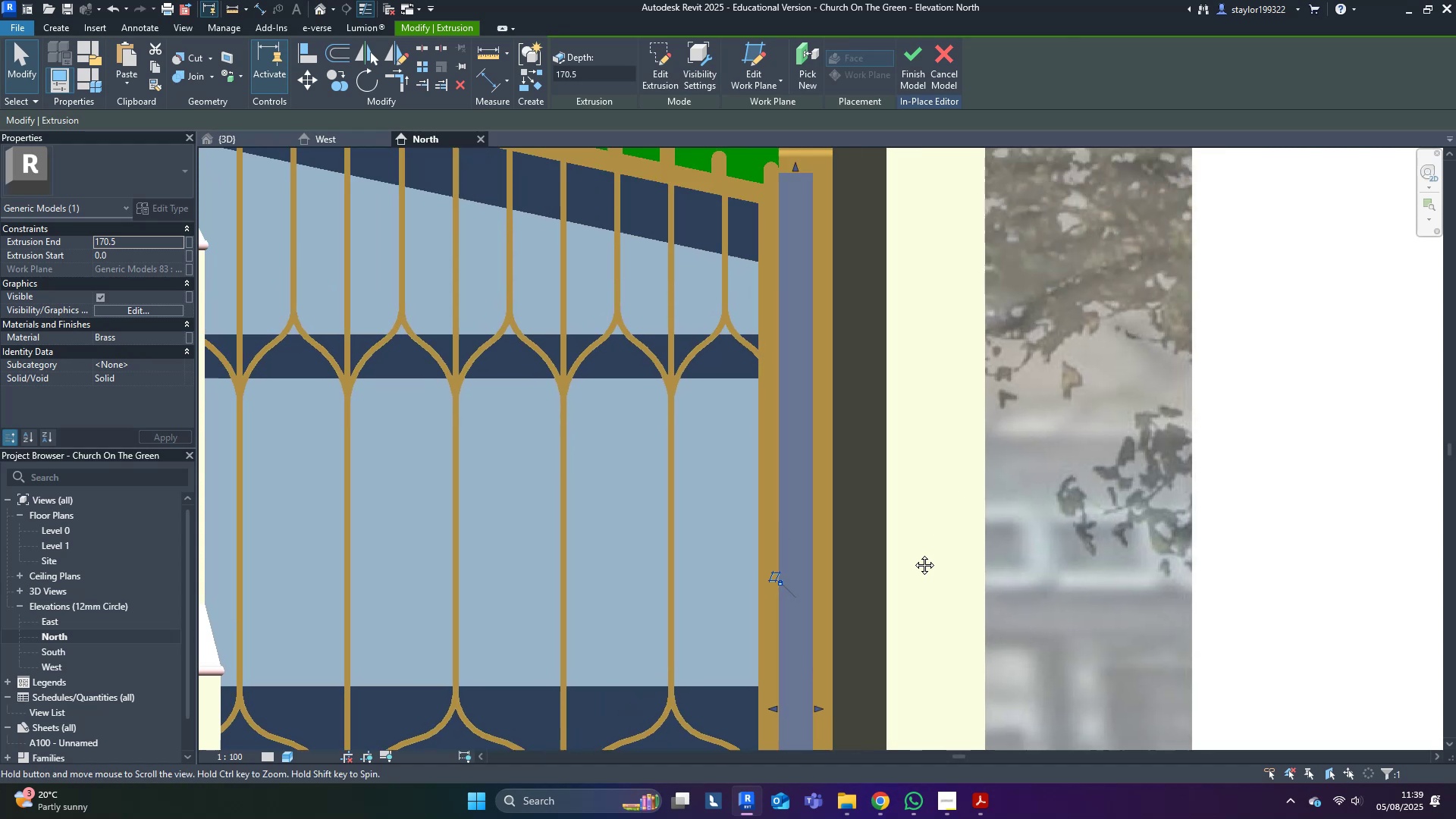 
hold_key(key=ShiftLeft, duration=0.6)
 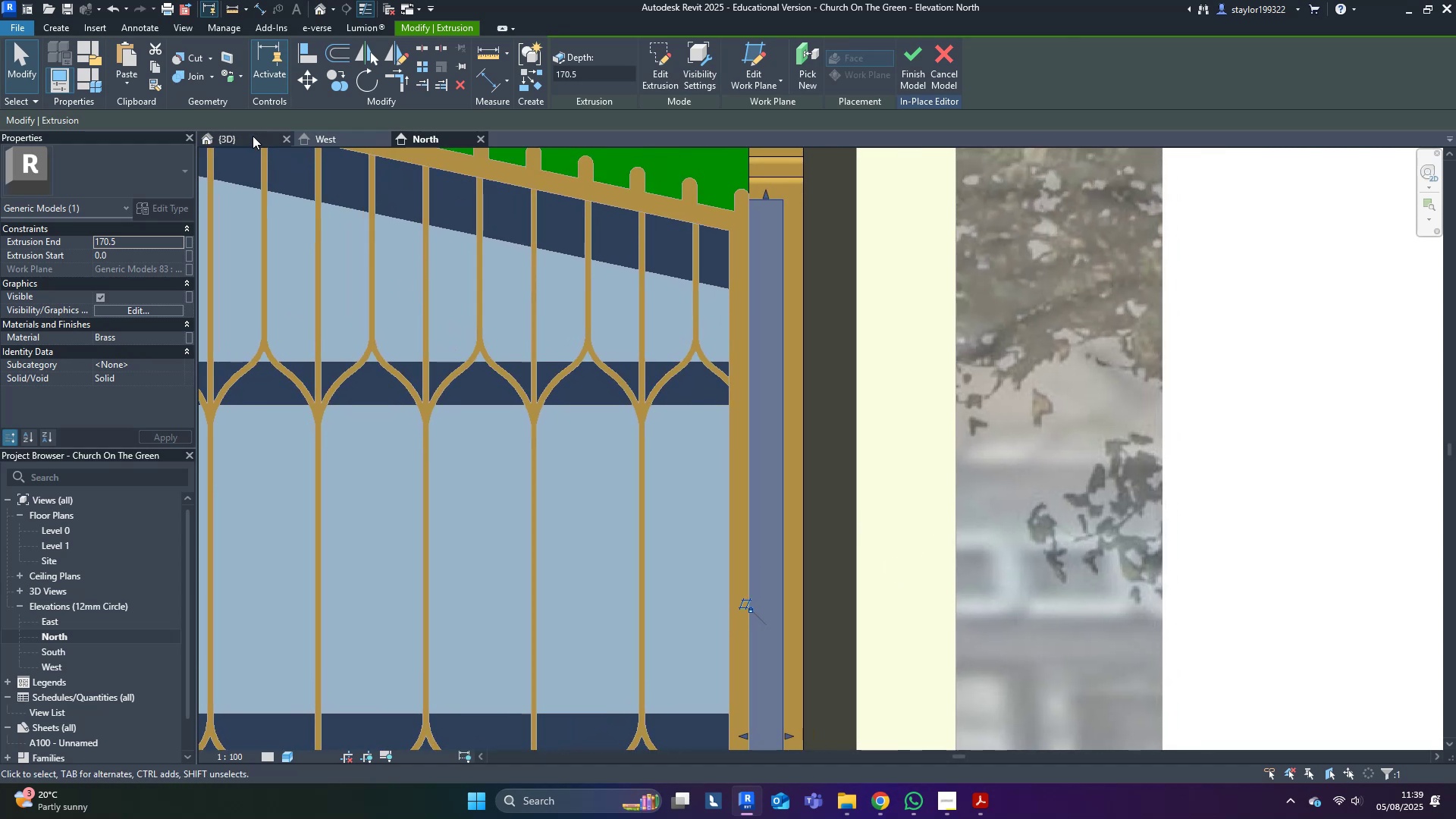 
left_click([231, 137])
 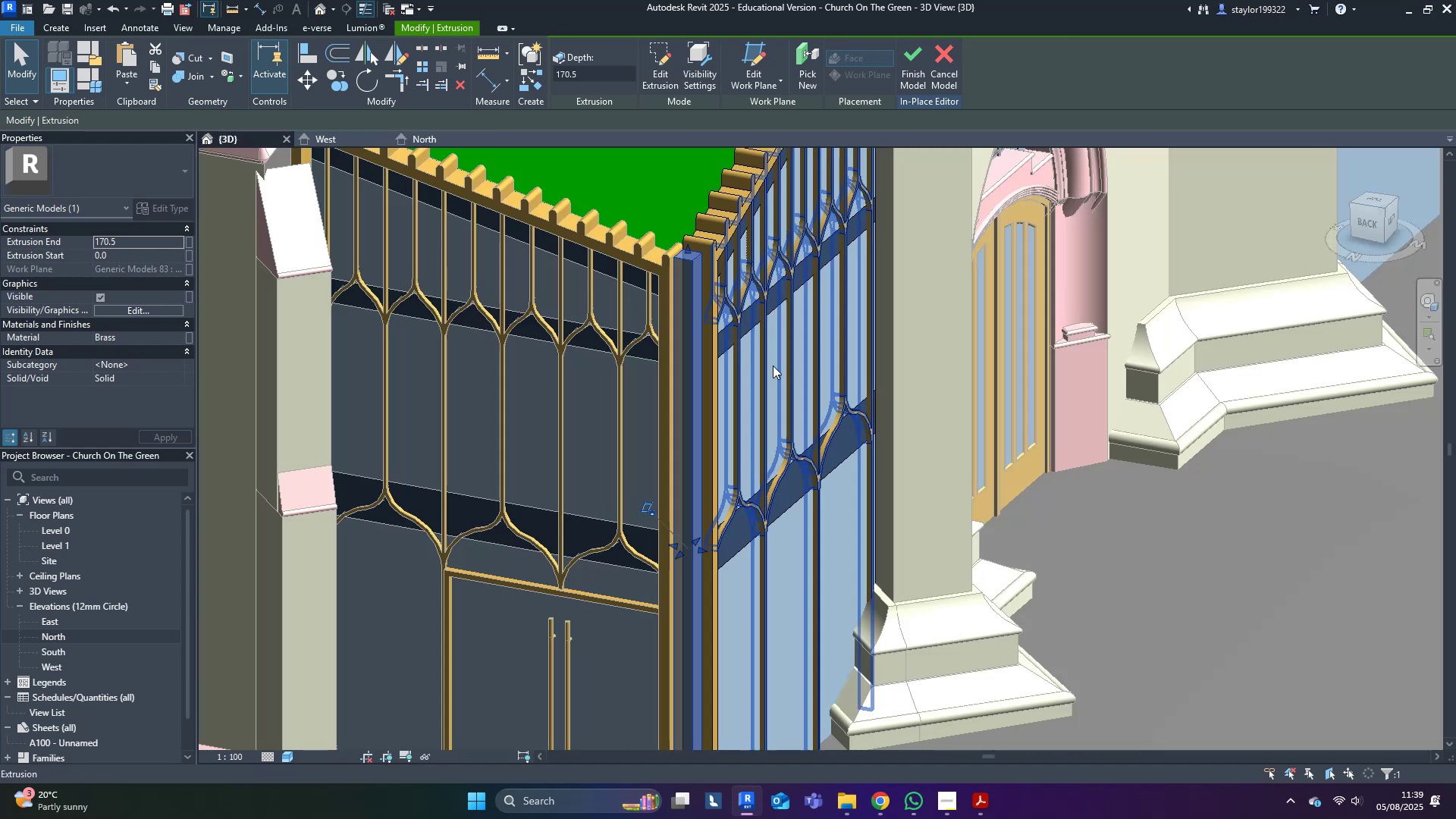 
key(Escape)
 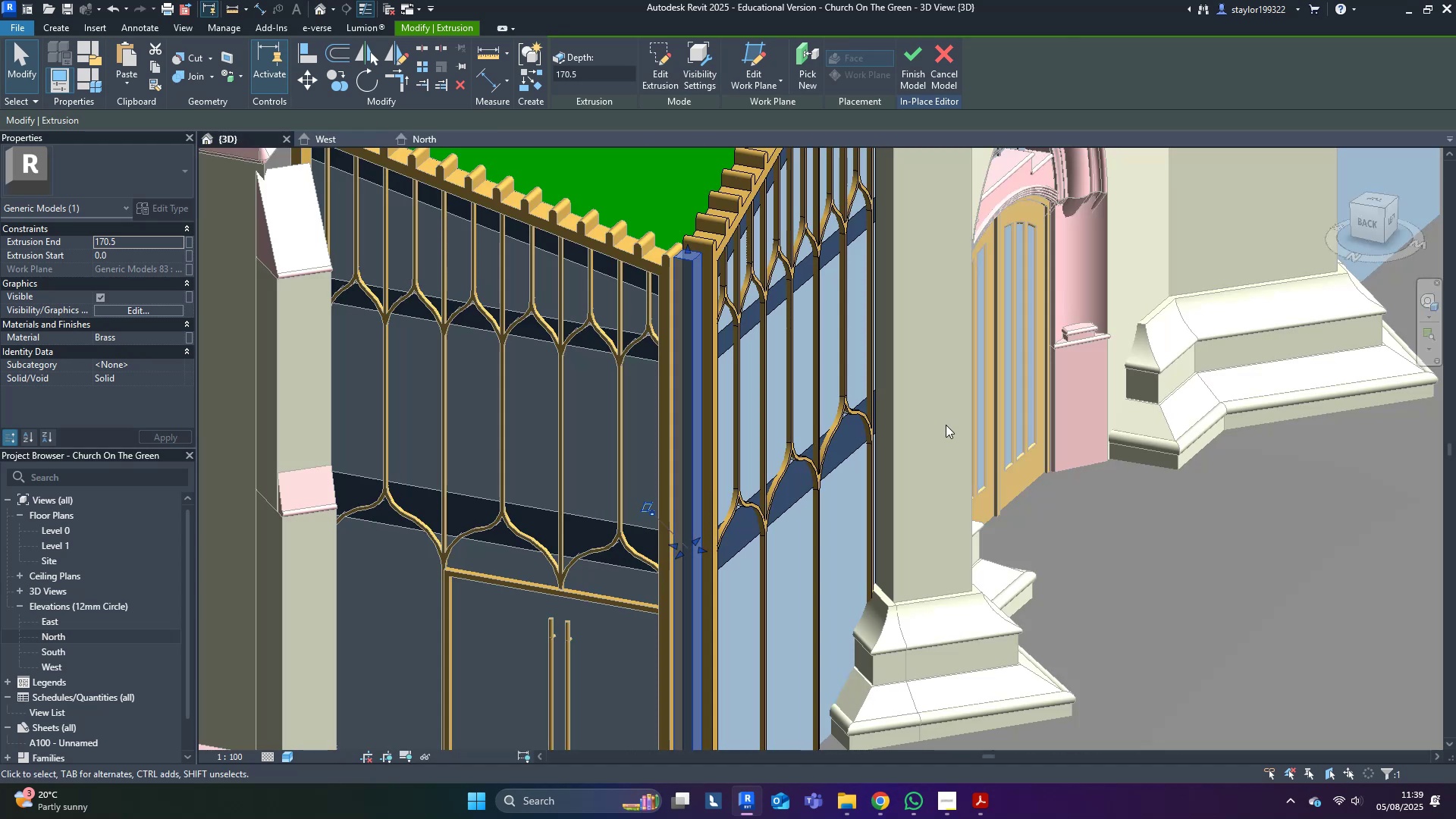 
scroll: coordinate [921, 453], scroll_direction: down, amount: 9.0
 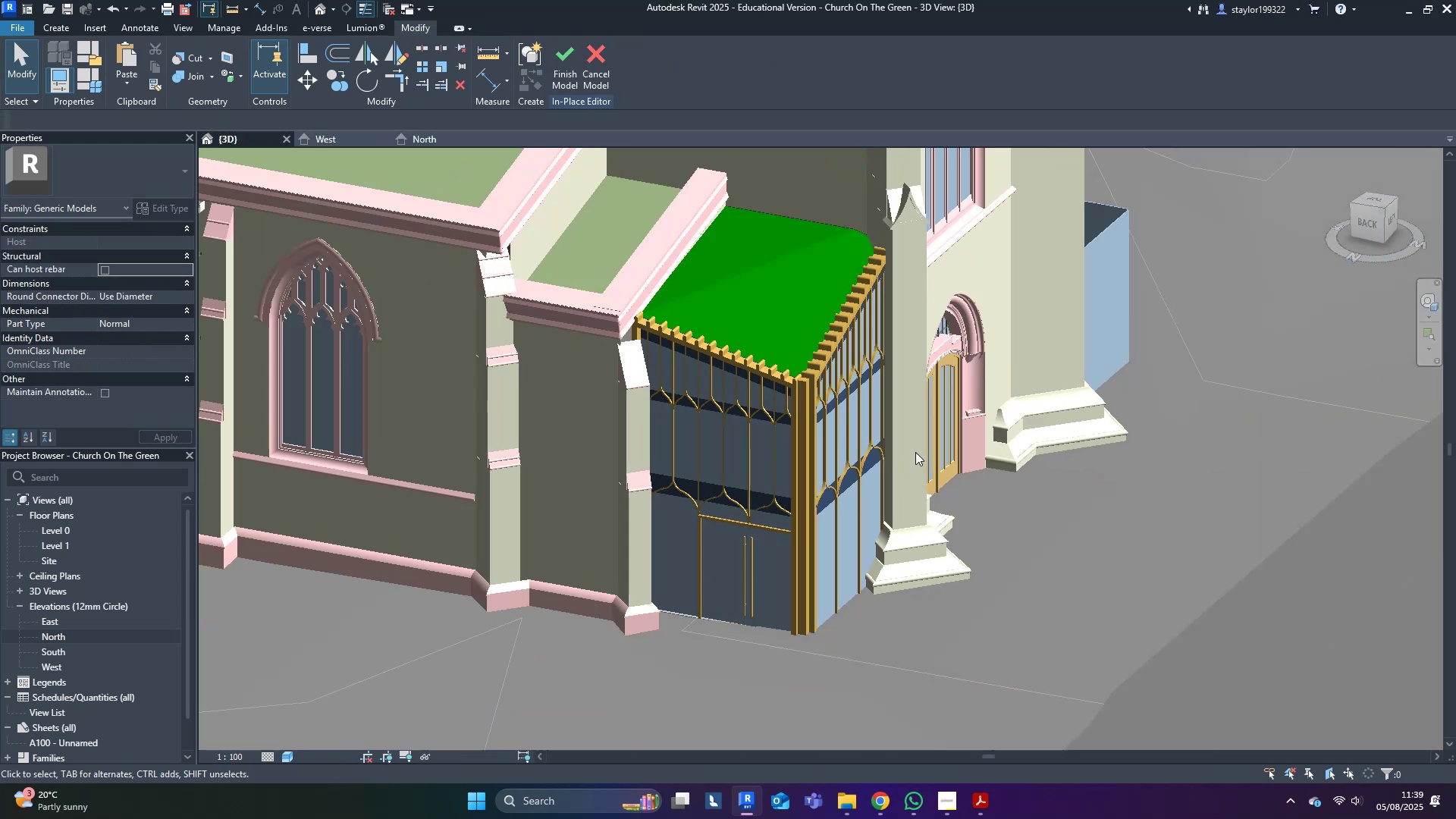 
hold_key(key=ShiftLeft, duration=1.22)
 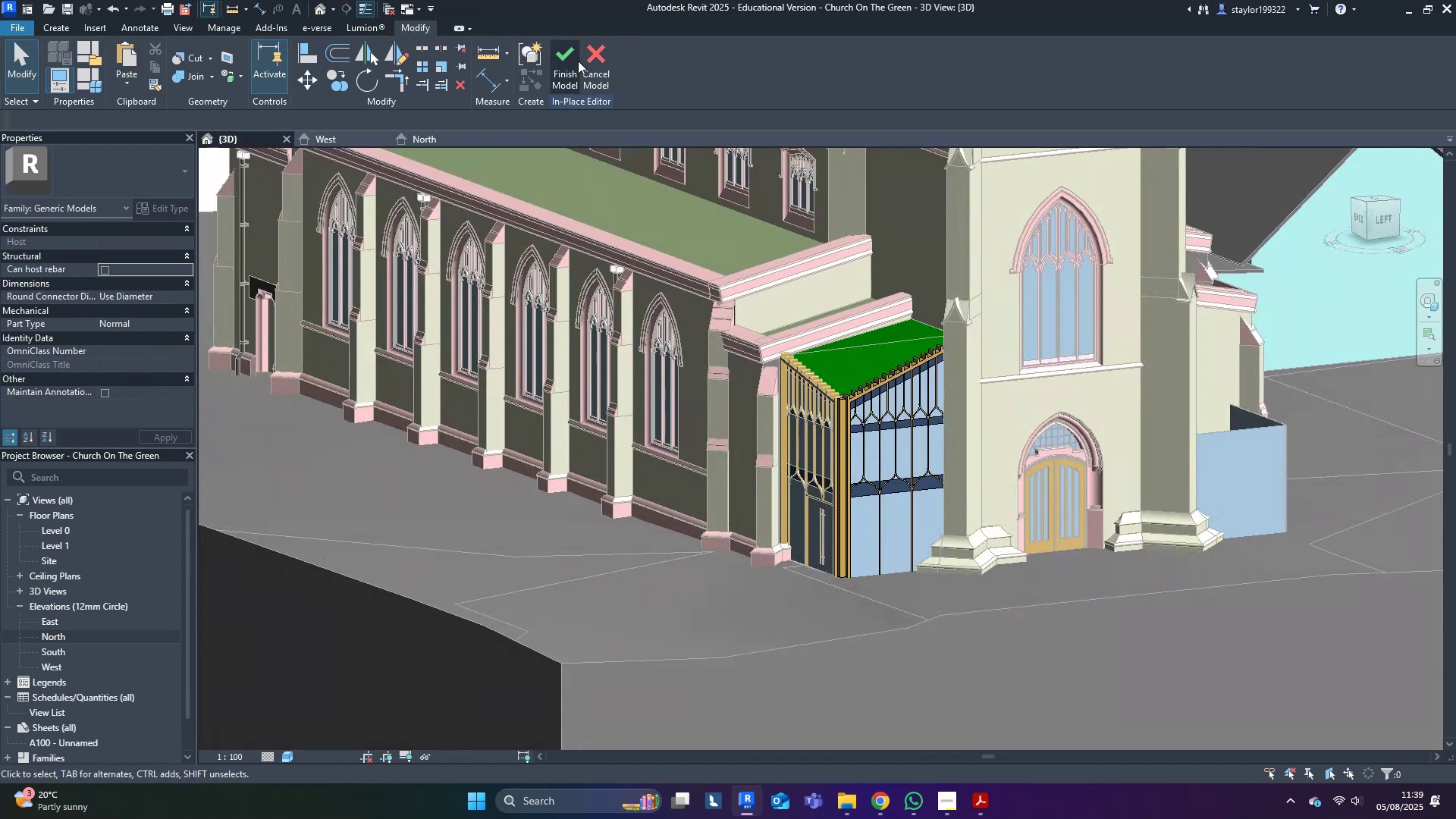 
left_click([570, 60])
 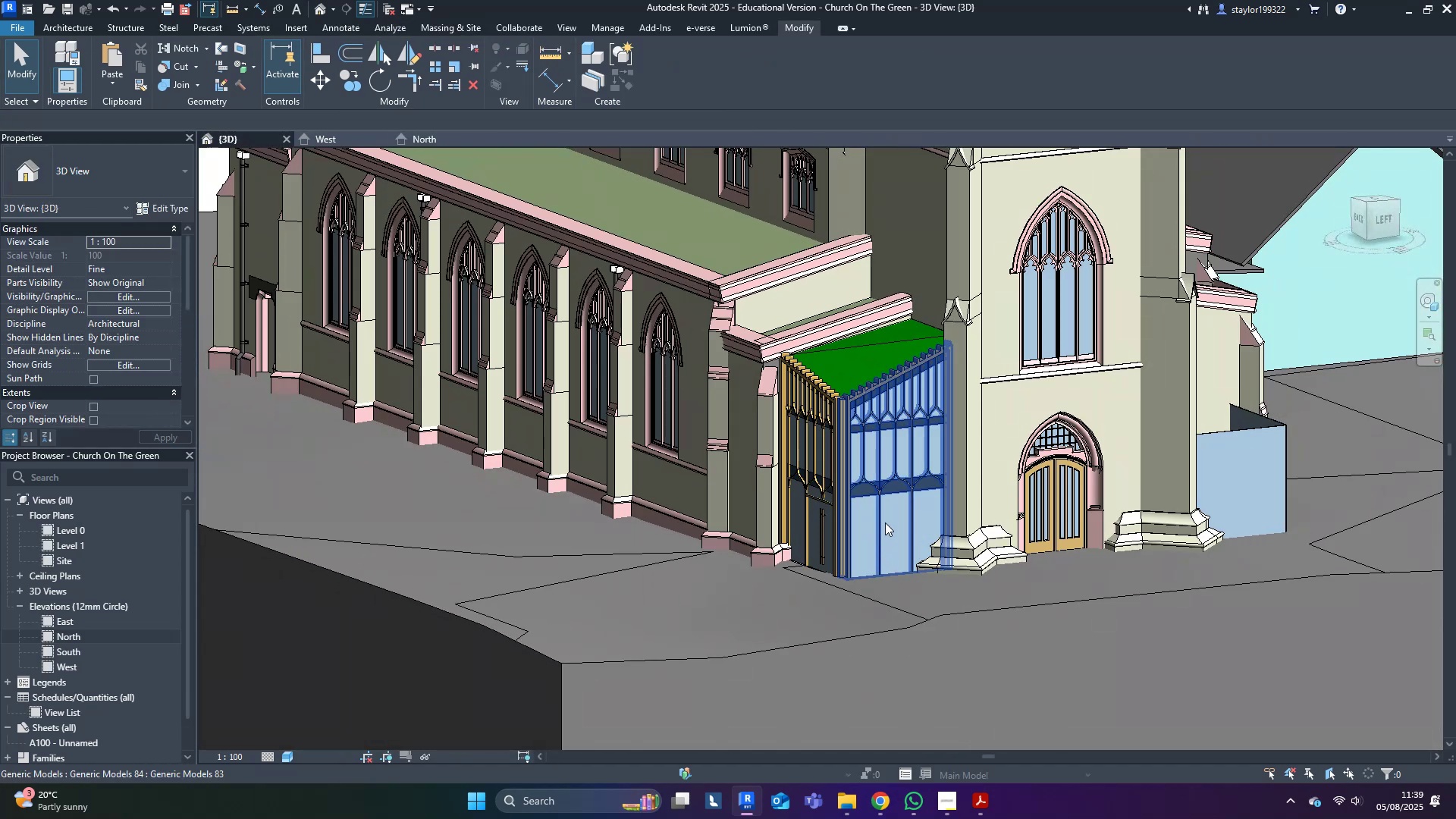 
hold_key(key=ControlLeft, duration=0.67)
left_click([792, 524])
 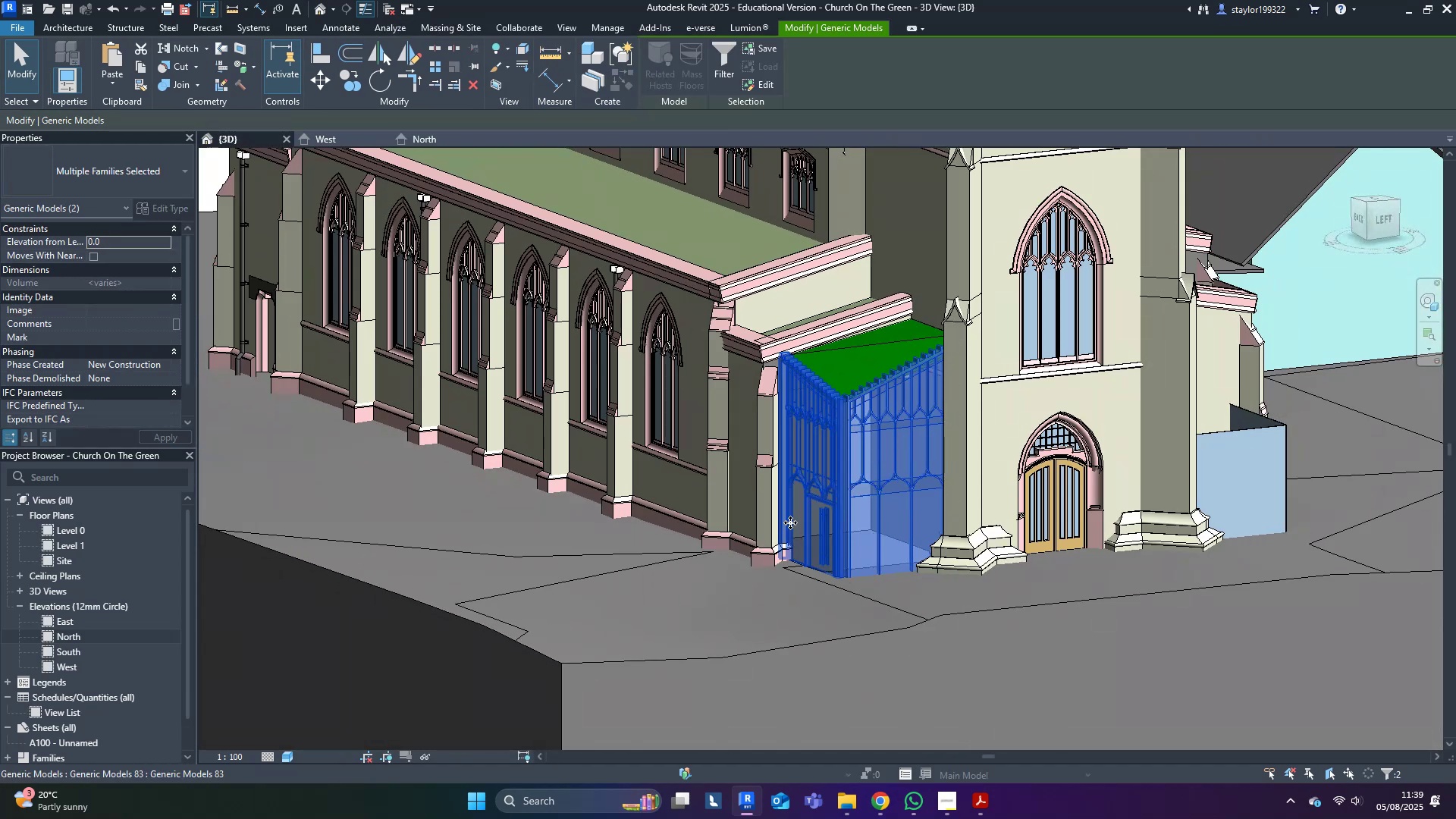 
hold_key(key=ControlLeft, duration=0.33)
 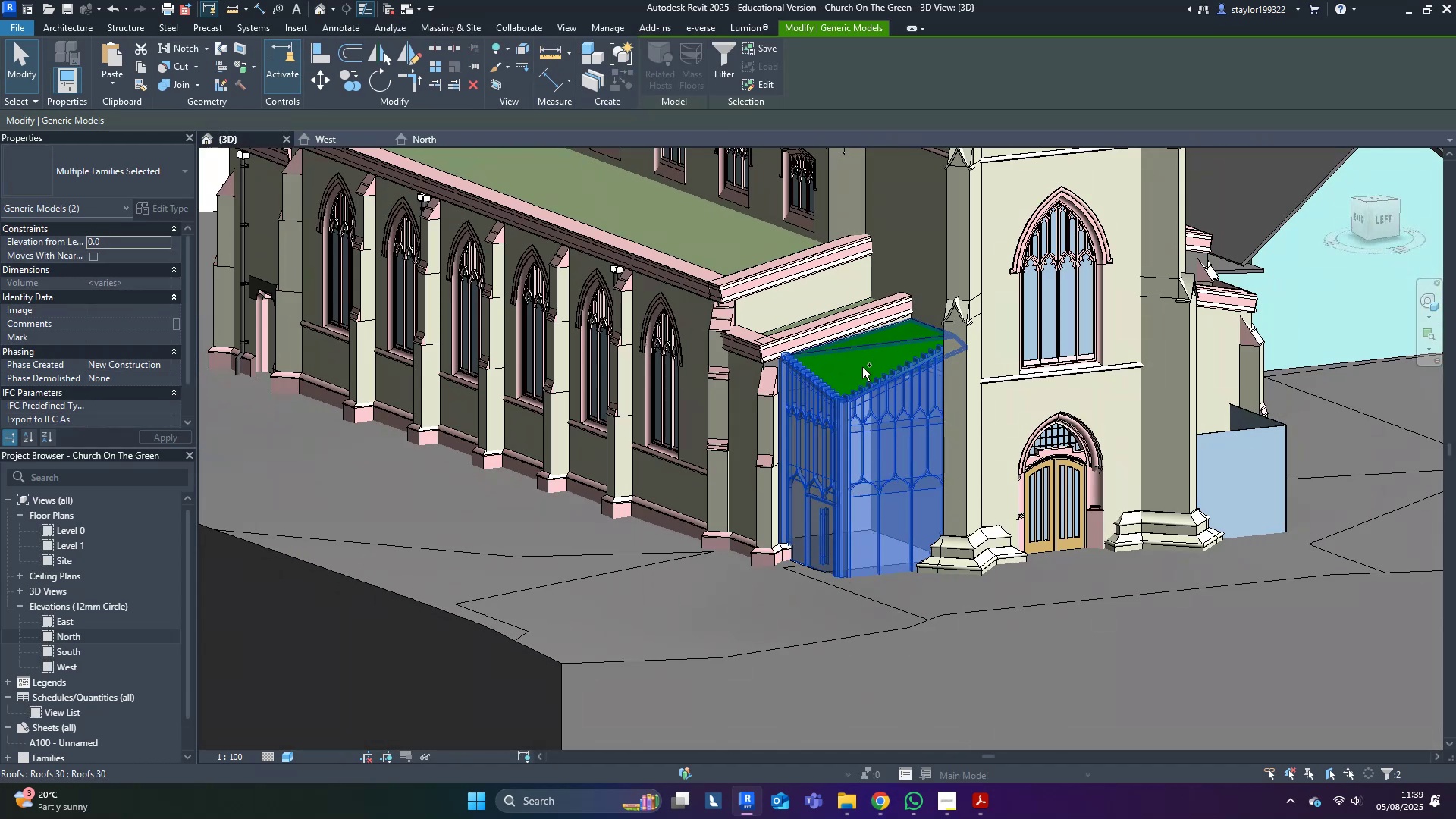 
hold_key(key=ShiftLeft, duration=0.52)
 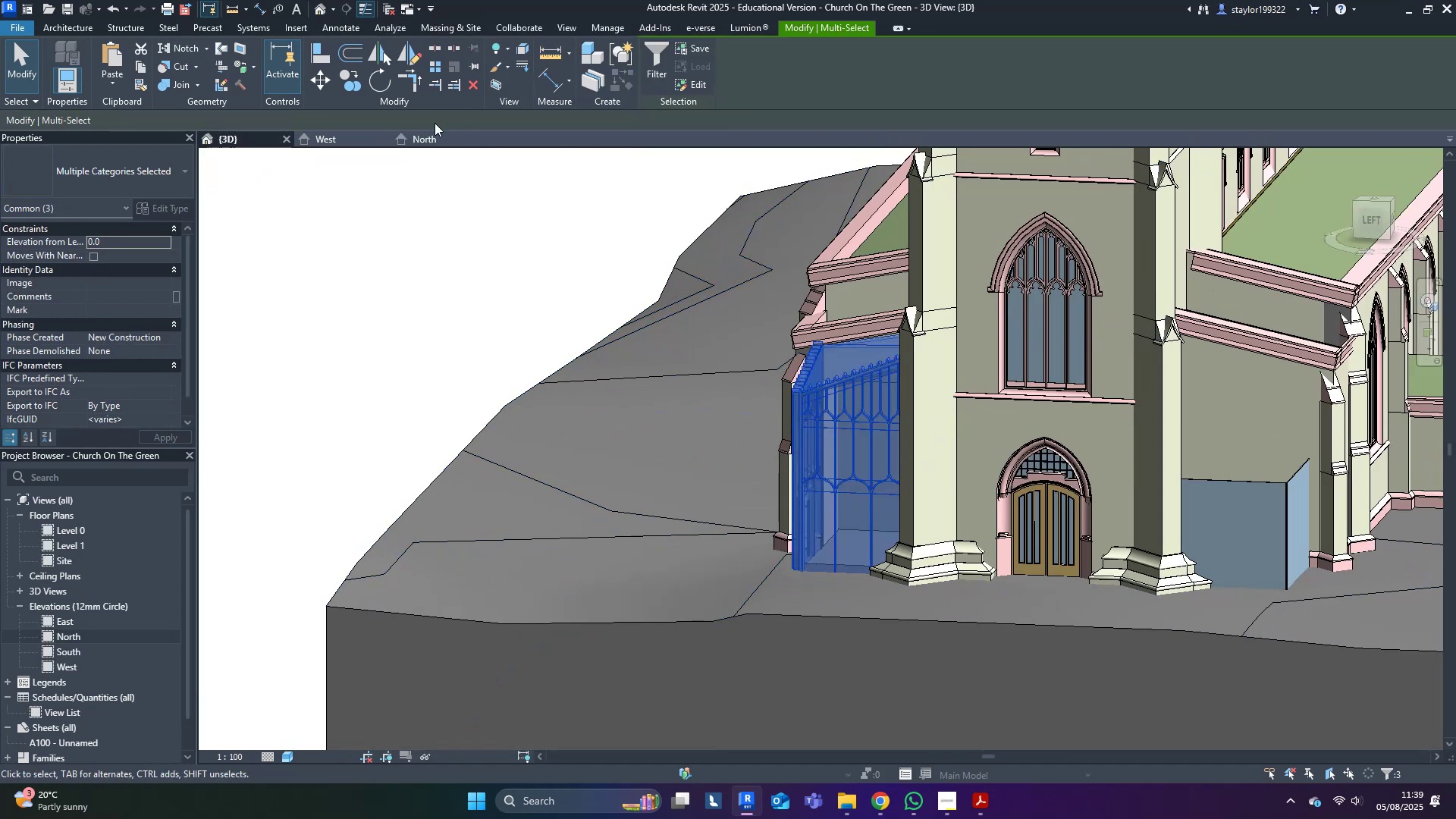 
left_click([330, 142])
 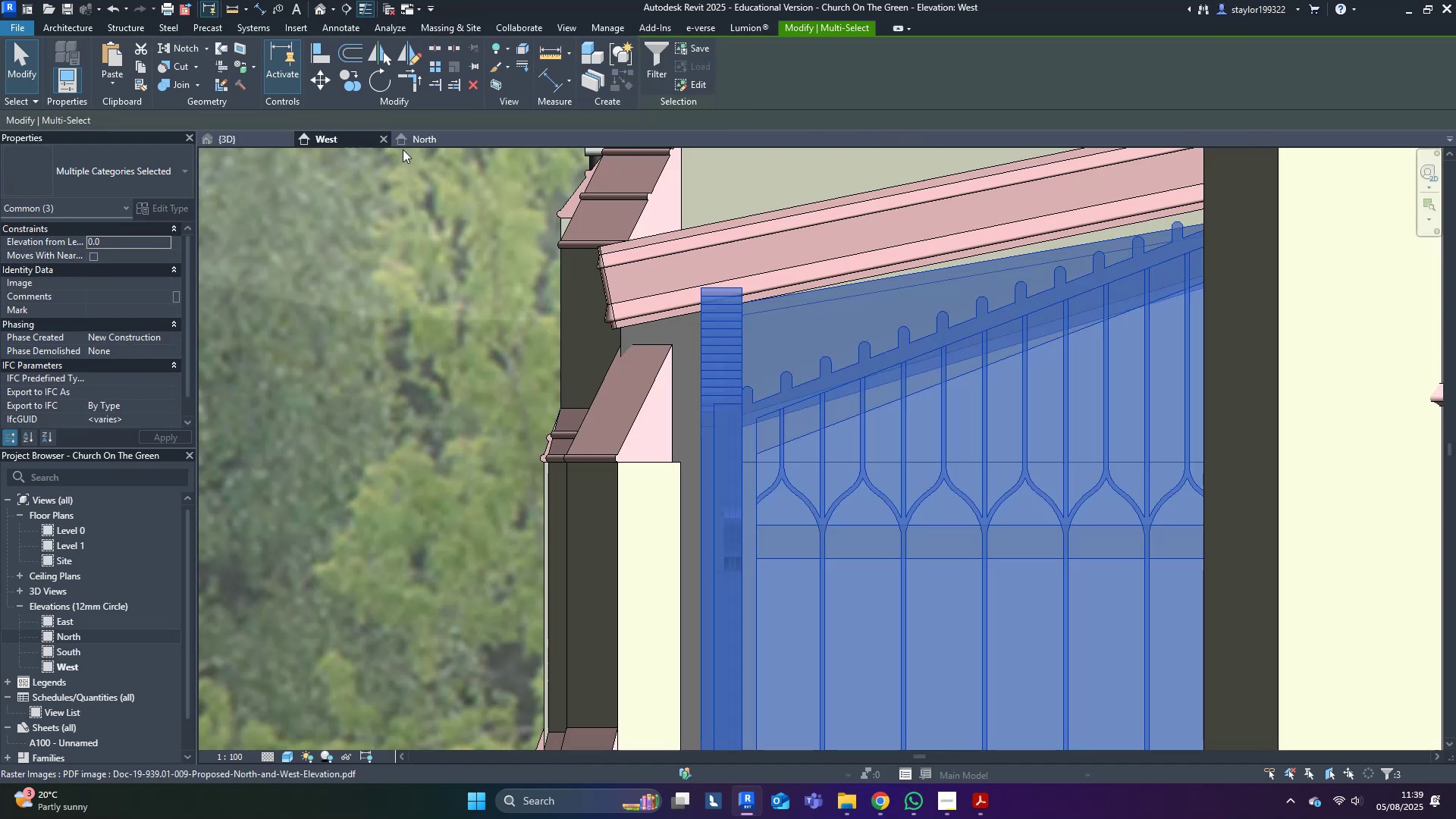 
scroll: coordinate [425, 422], scroll_direction: down, amount: 8.0
 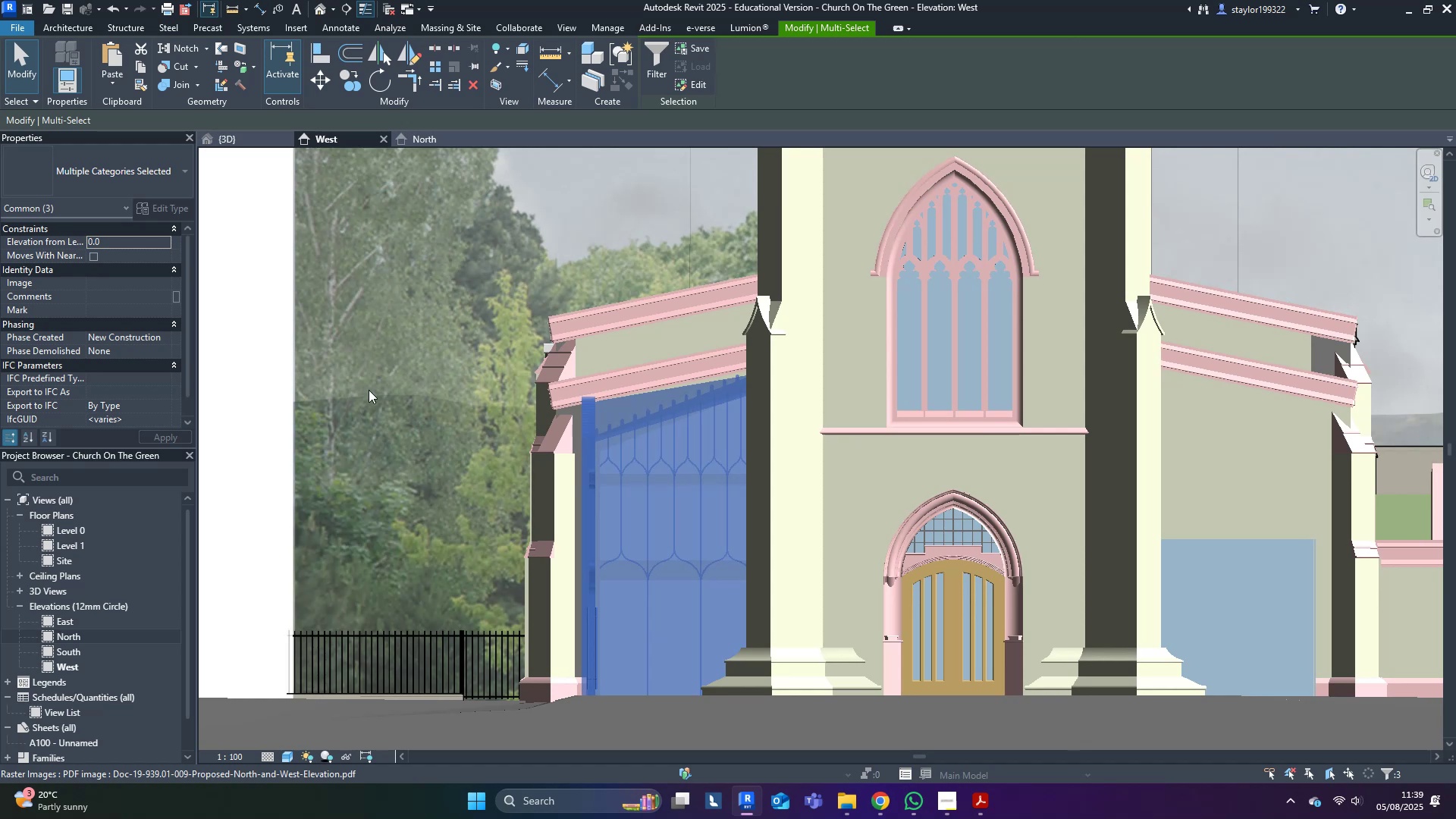 
left_click([359, 383])
 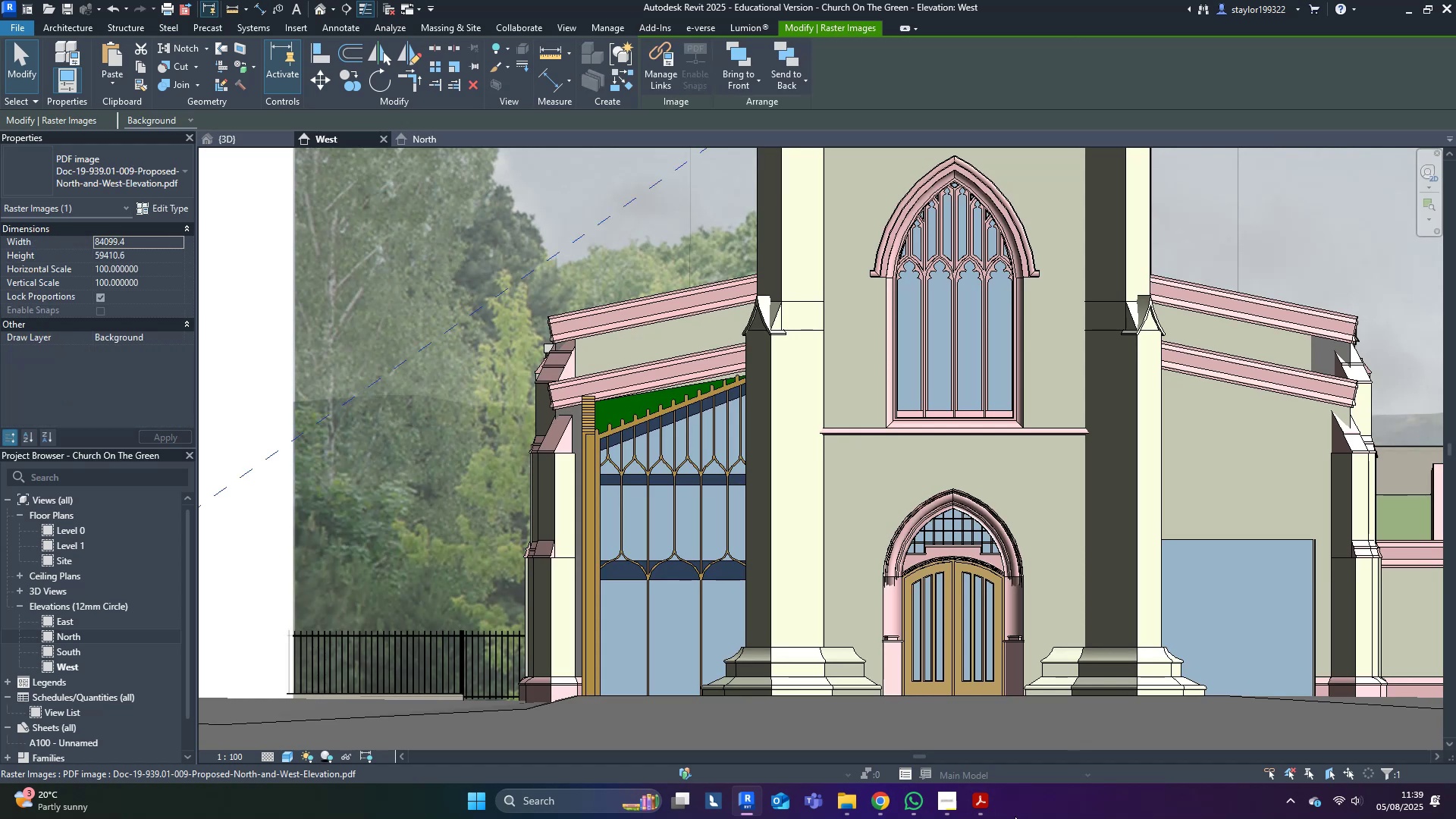 
left_click([982, 803])
 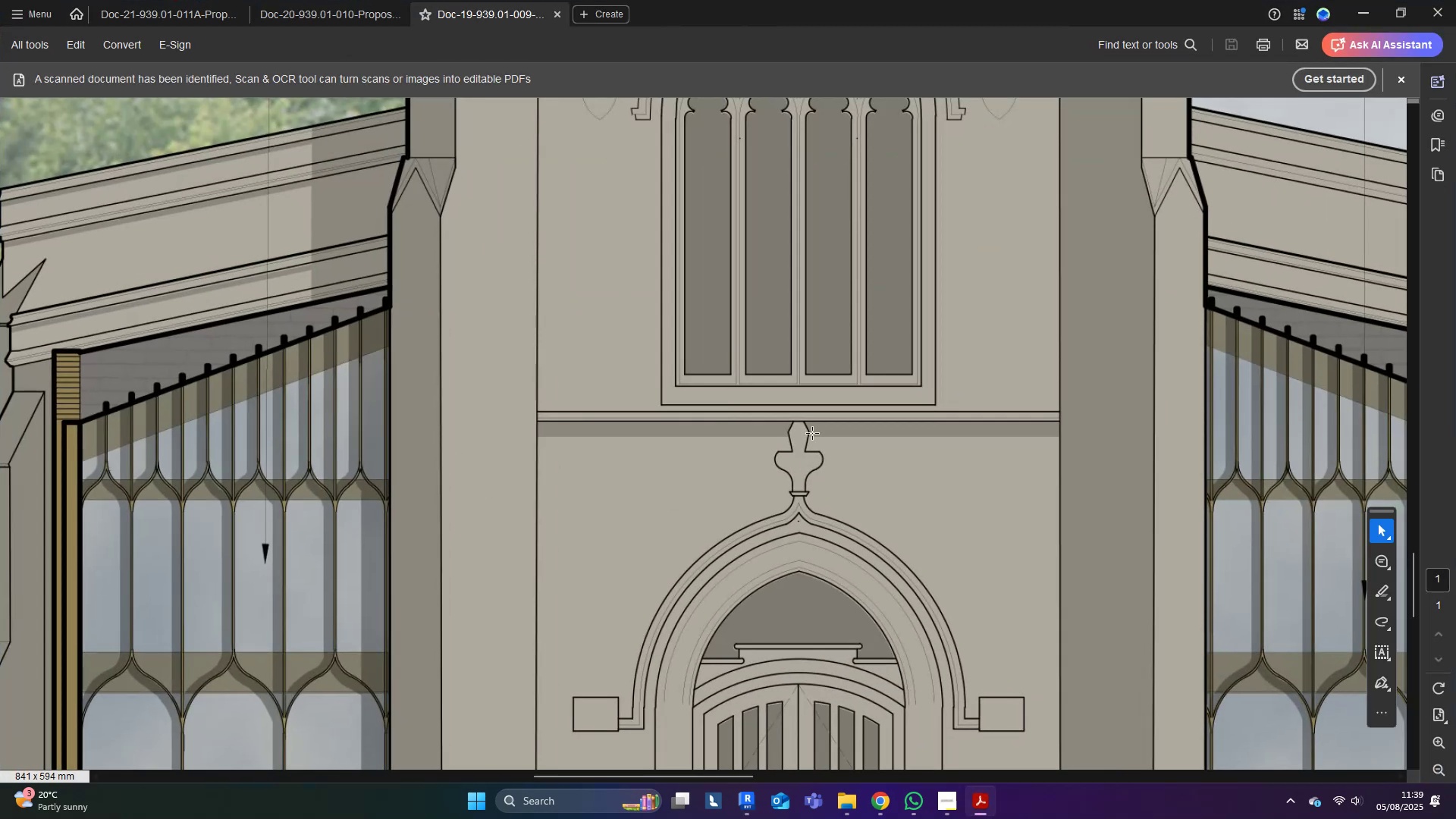 
hold_key(key=ControlLeft, duration=0.46)
scroll: coordinate [803, 438], scroll_direction: down, amount: 2.0
 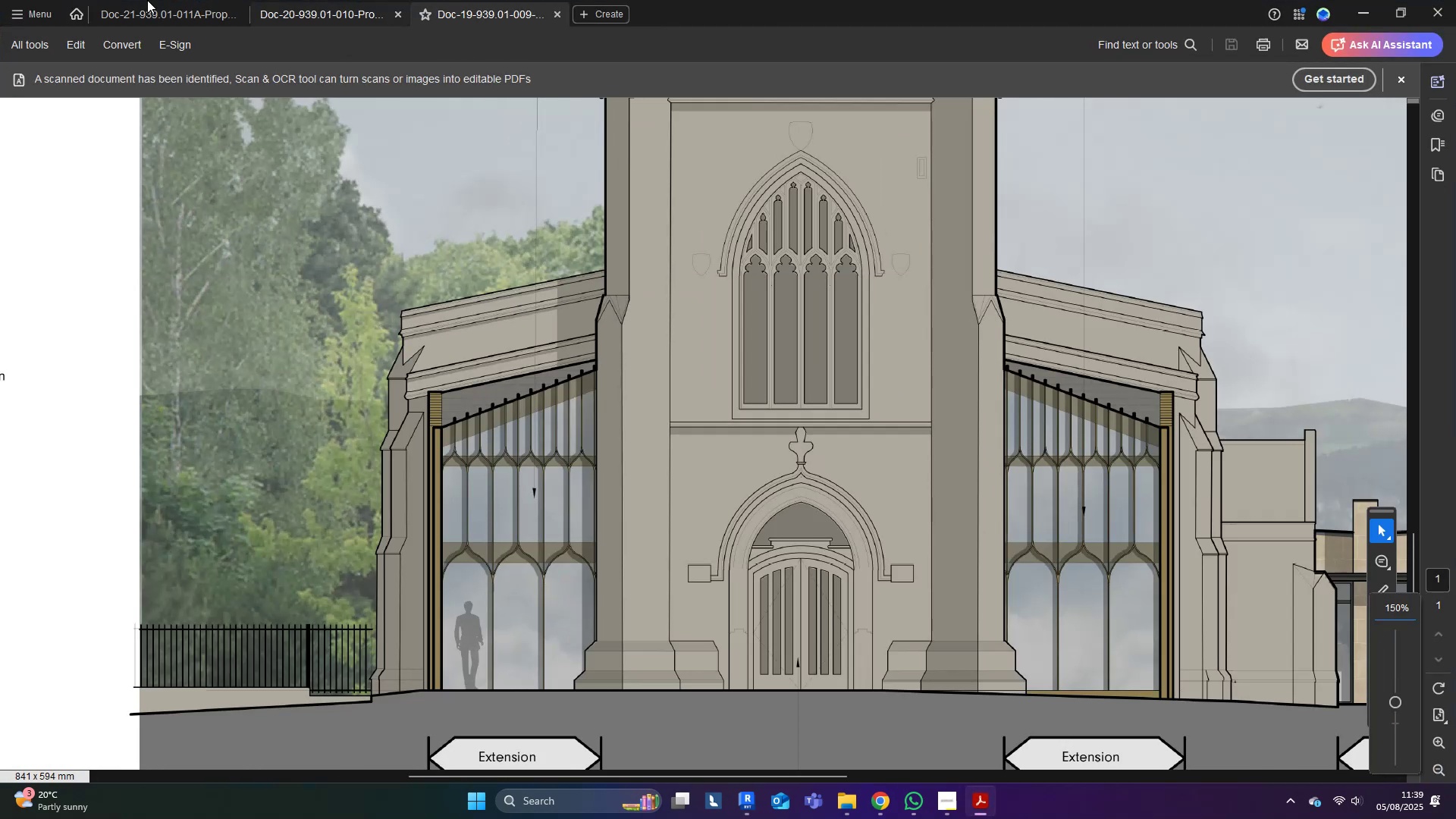 
left_click([299, 10])
 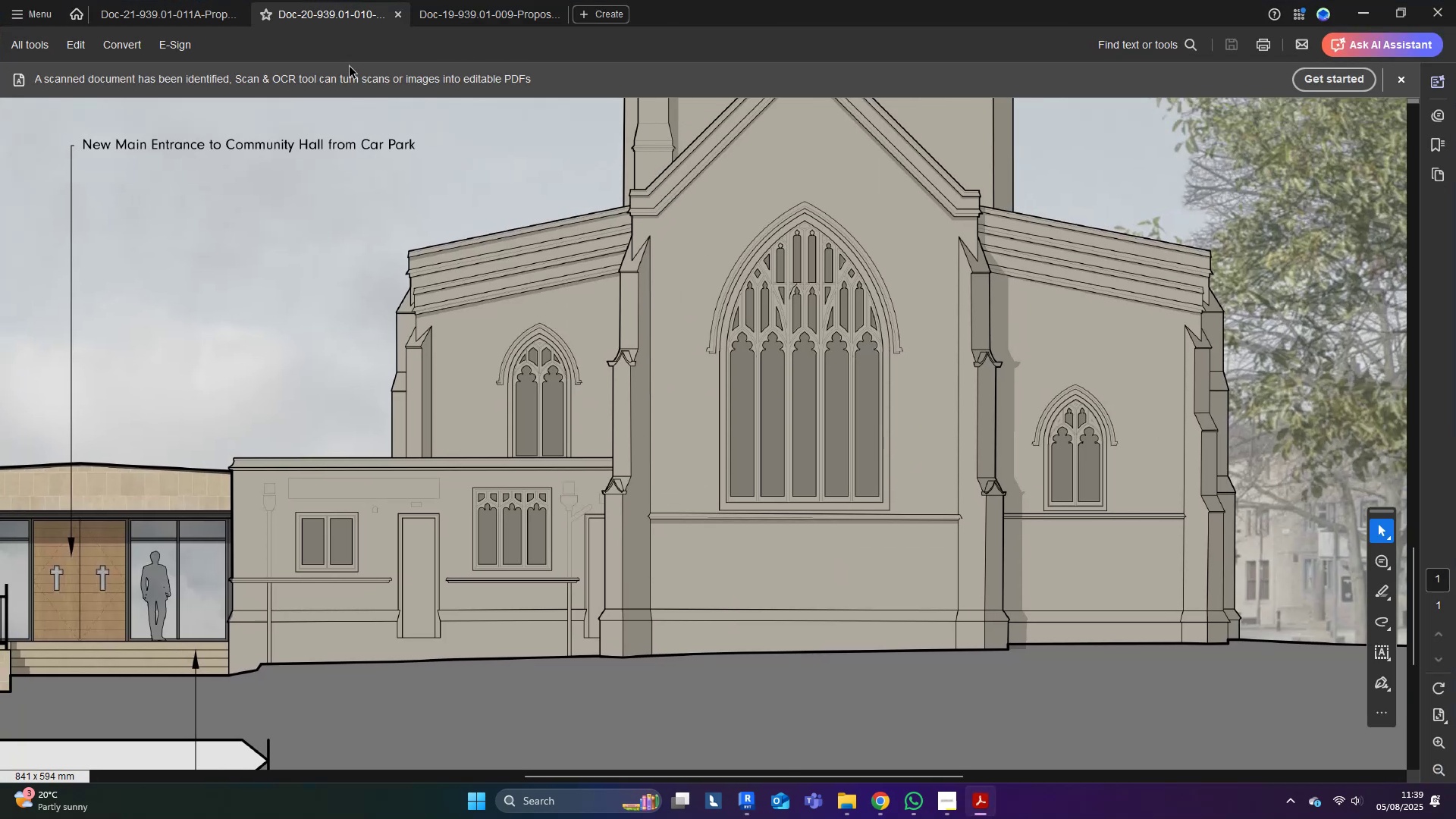 
left_click([206, 13])
 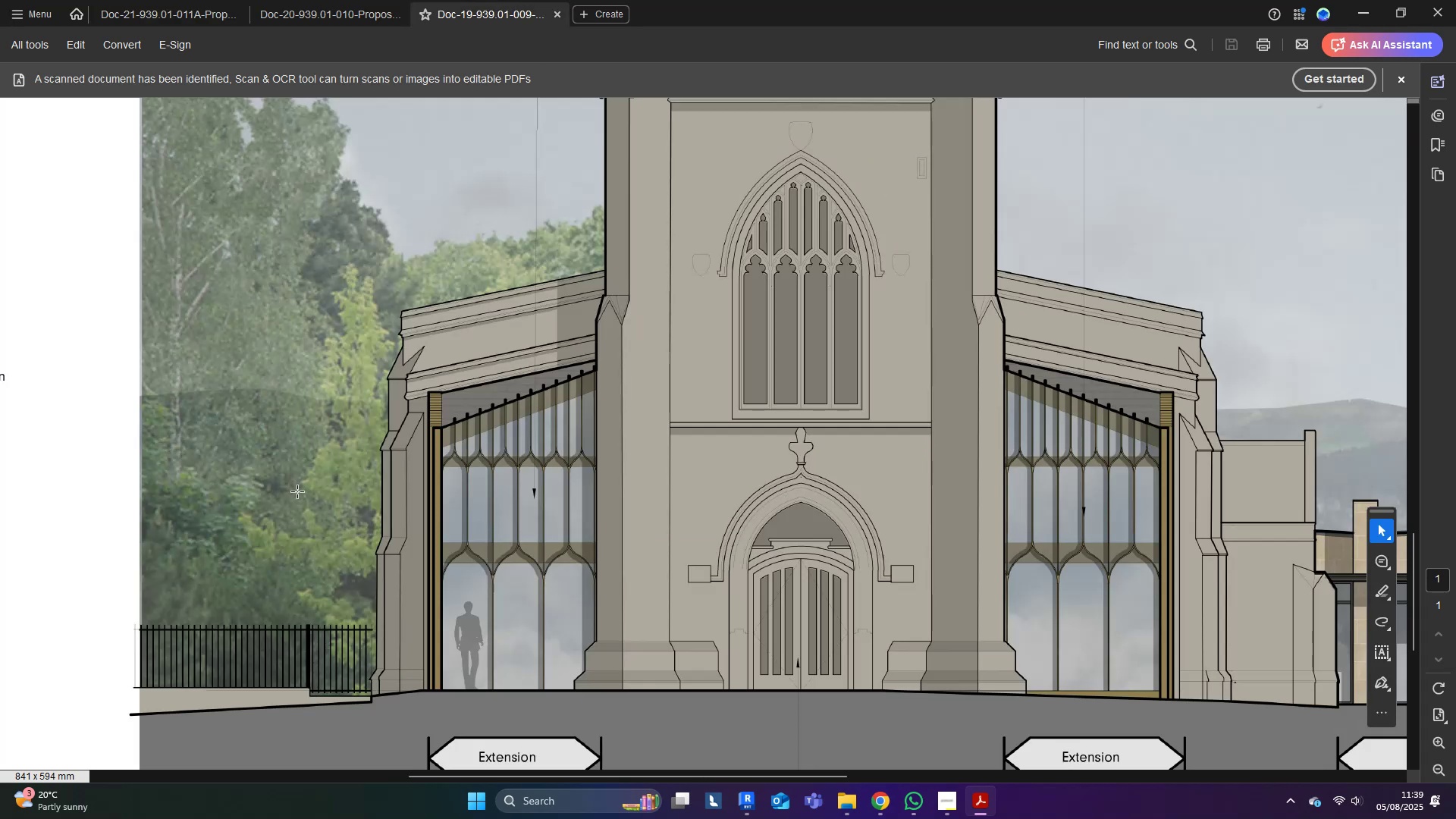 
wait(9.22)
 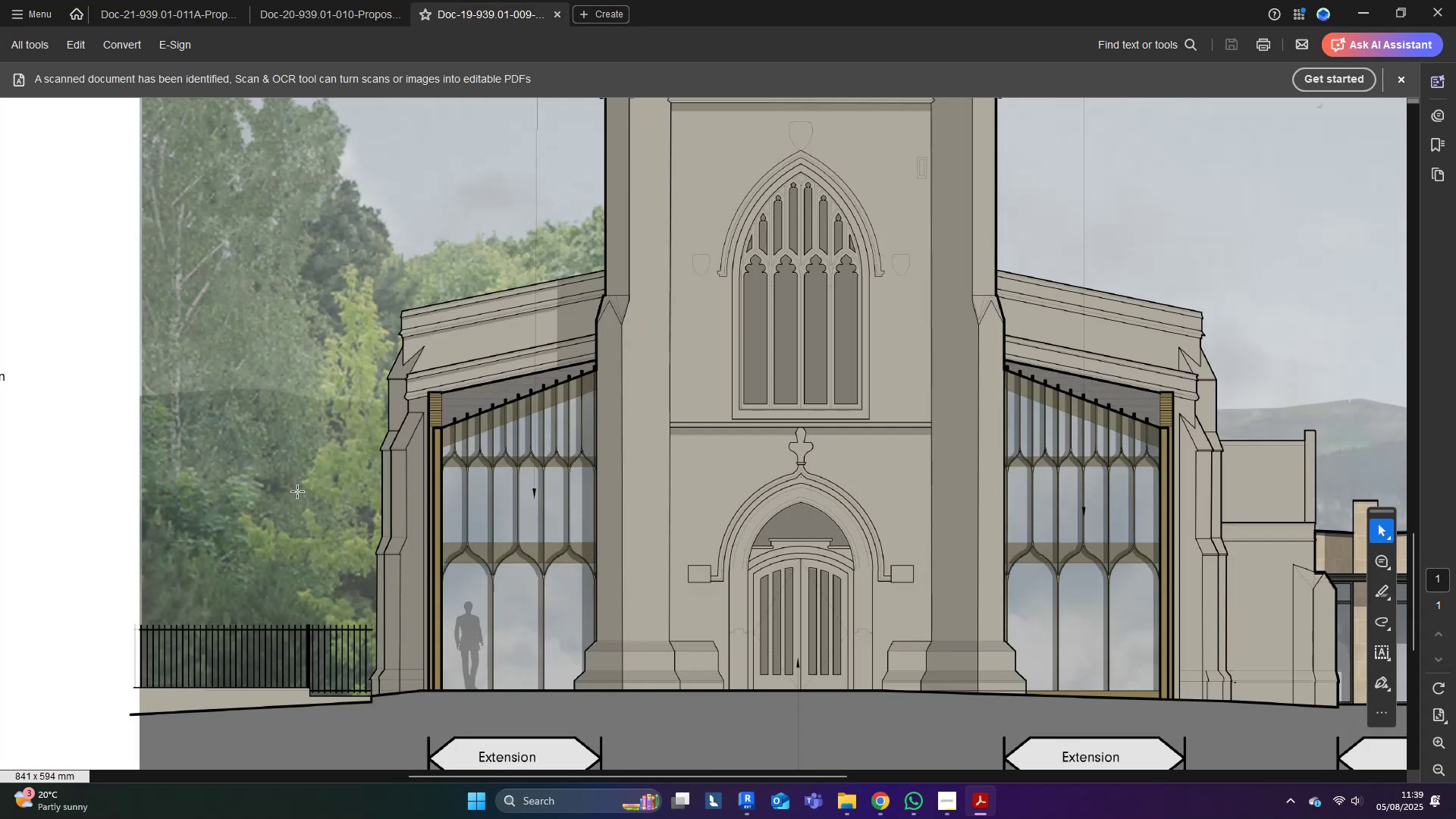 
left_click([1370, 17])
 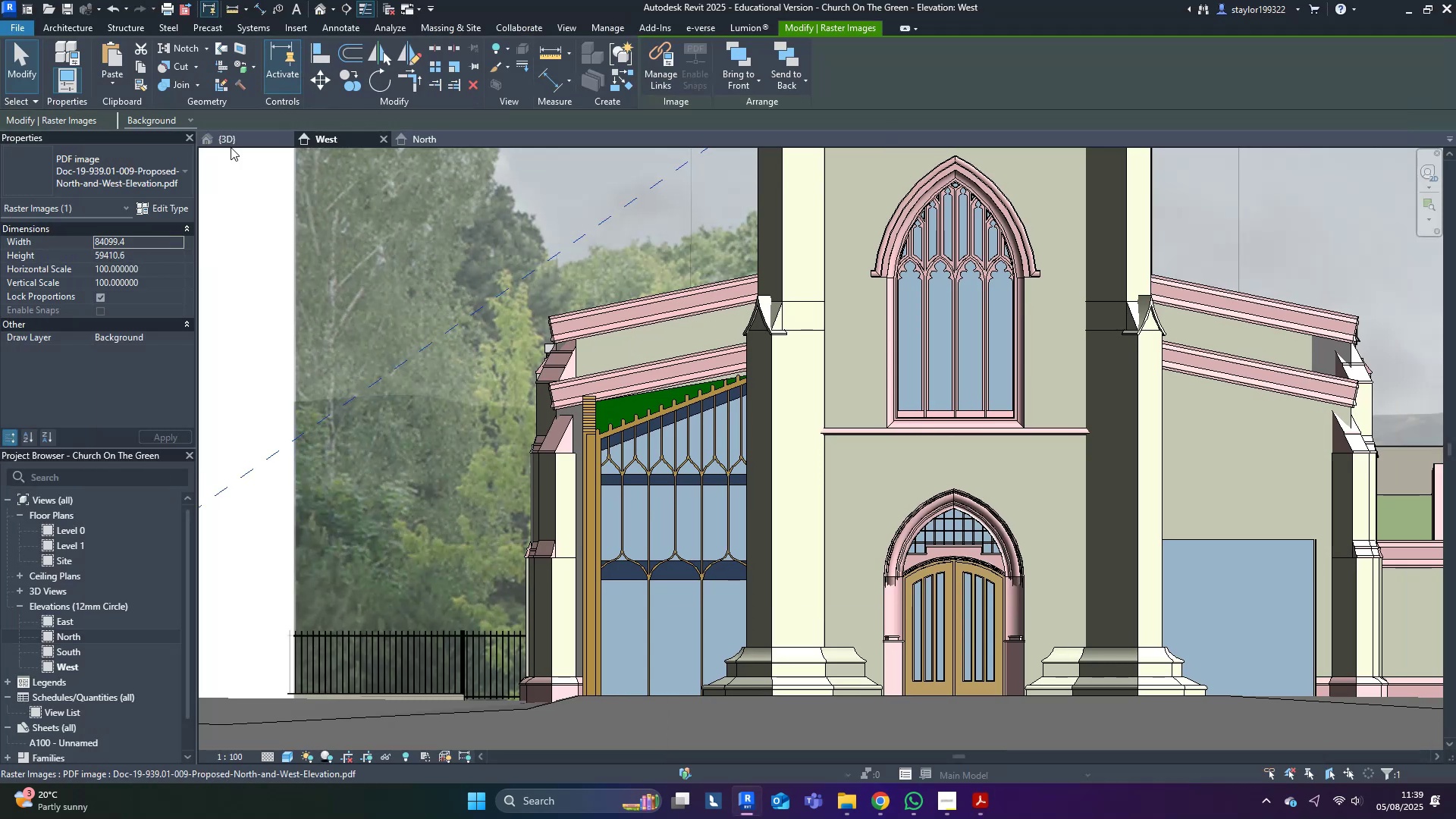 
double_click([235, 139])
 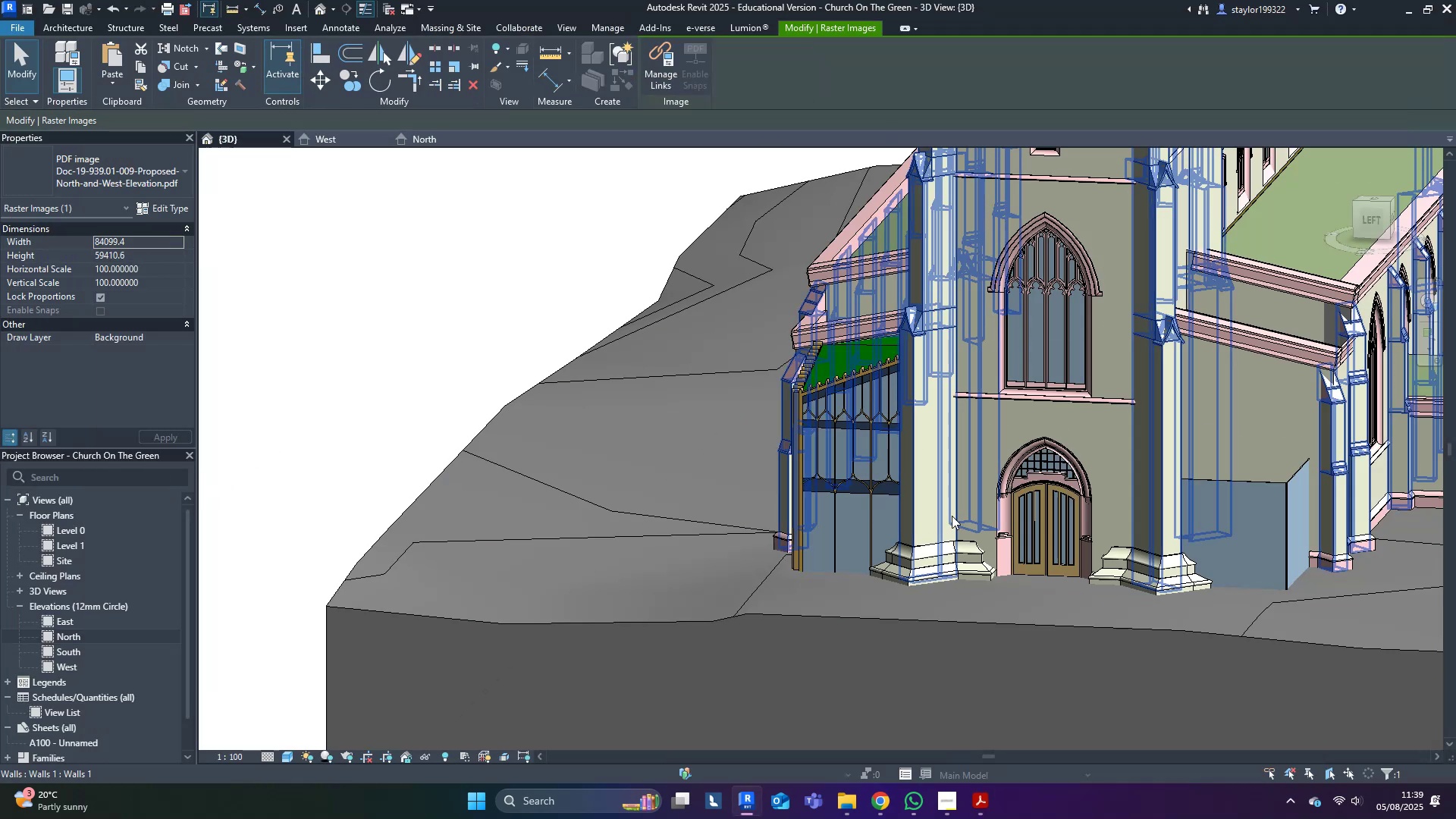 
scroll: coordinate [918, 491], scroll_direction: up, amount: 5.0
 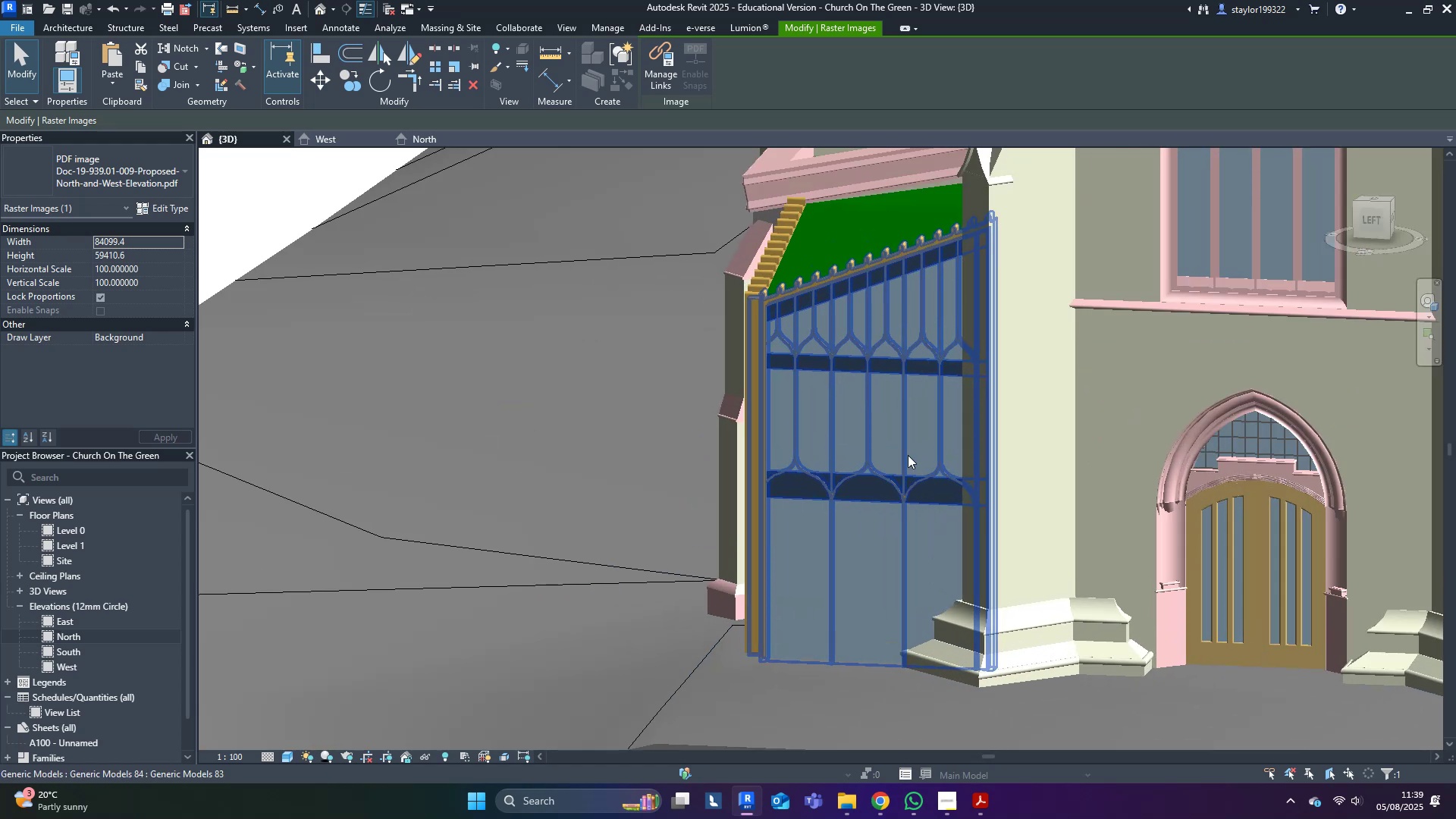 
left_click([917, 441])
 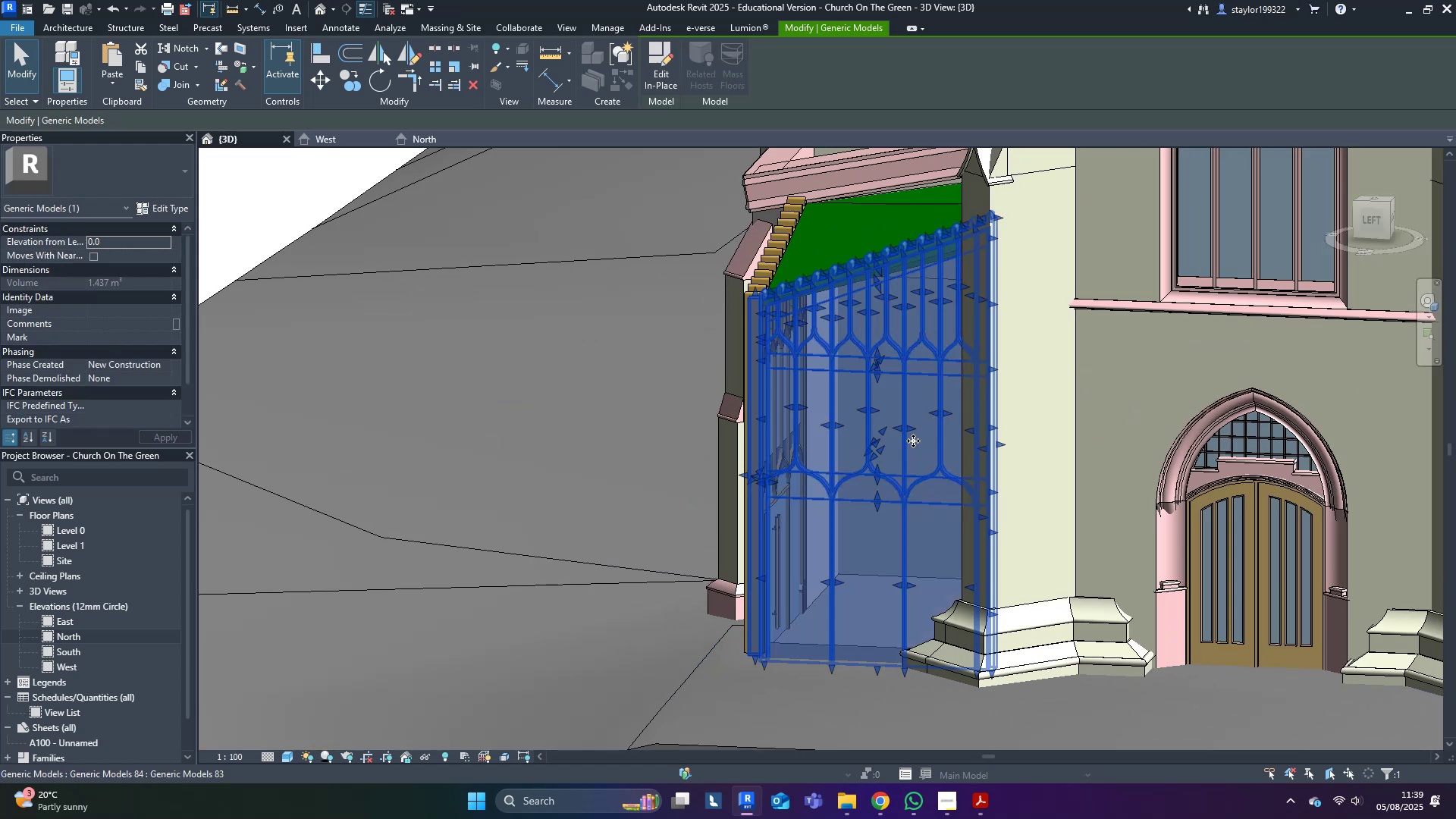 
key(Shift+ShiftLeft)
 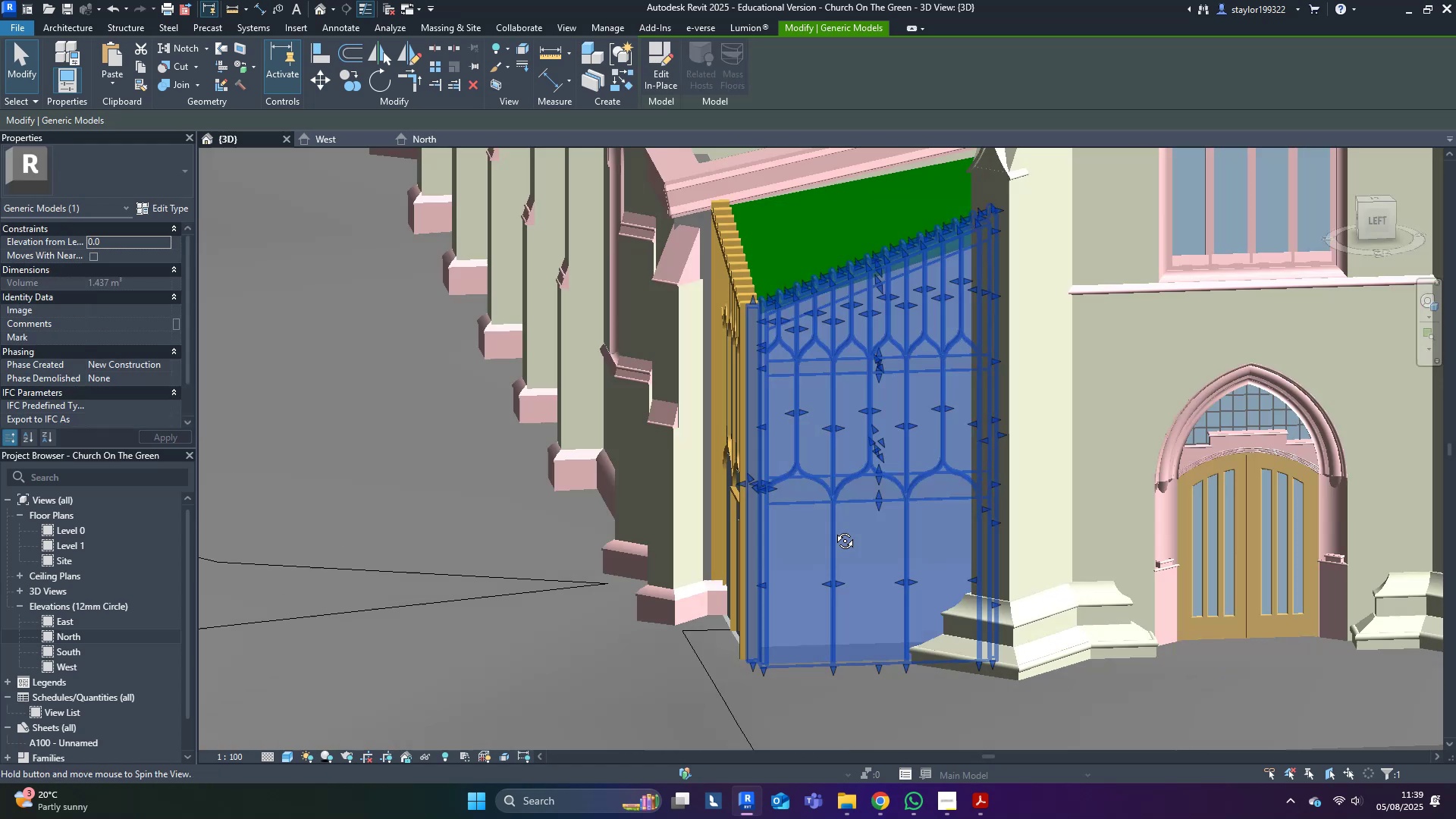 
hold_key(key=ControlLeft, duration=1.13)
left_click([733, 361])
 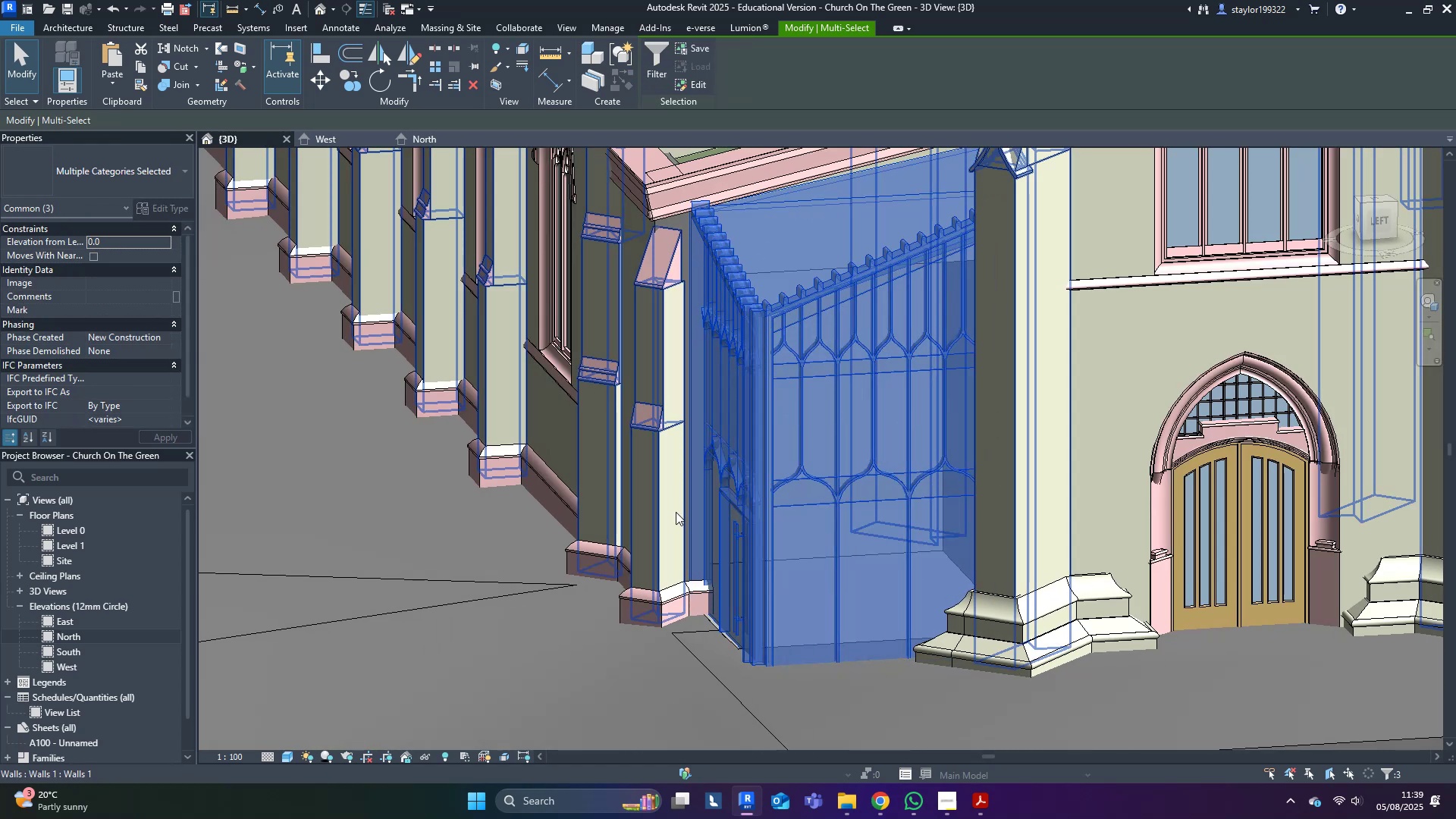 
scroll: coordinate [675, 504], scroll_direction: down, amount: 5.0
 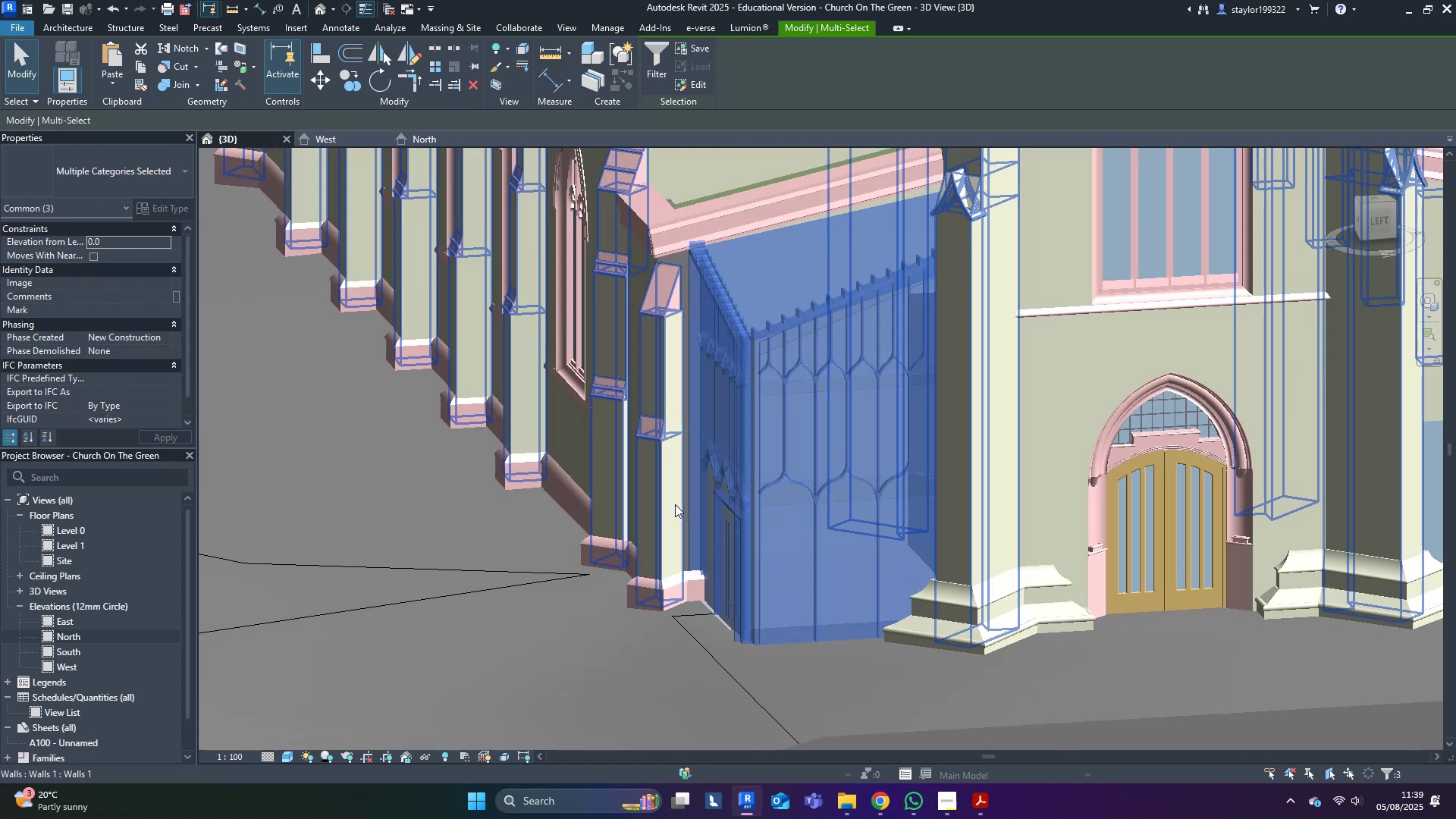 
key(Control+Escape)
 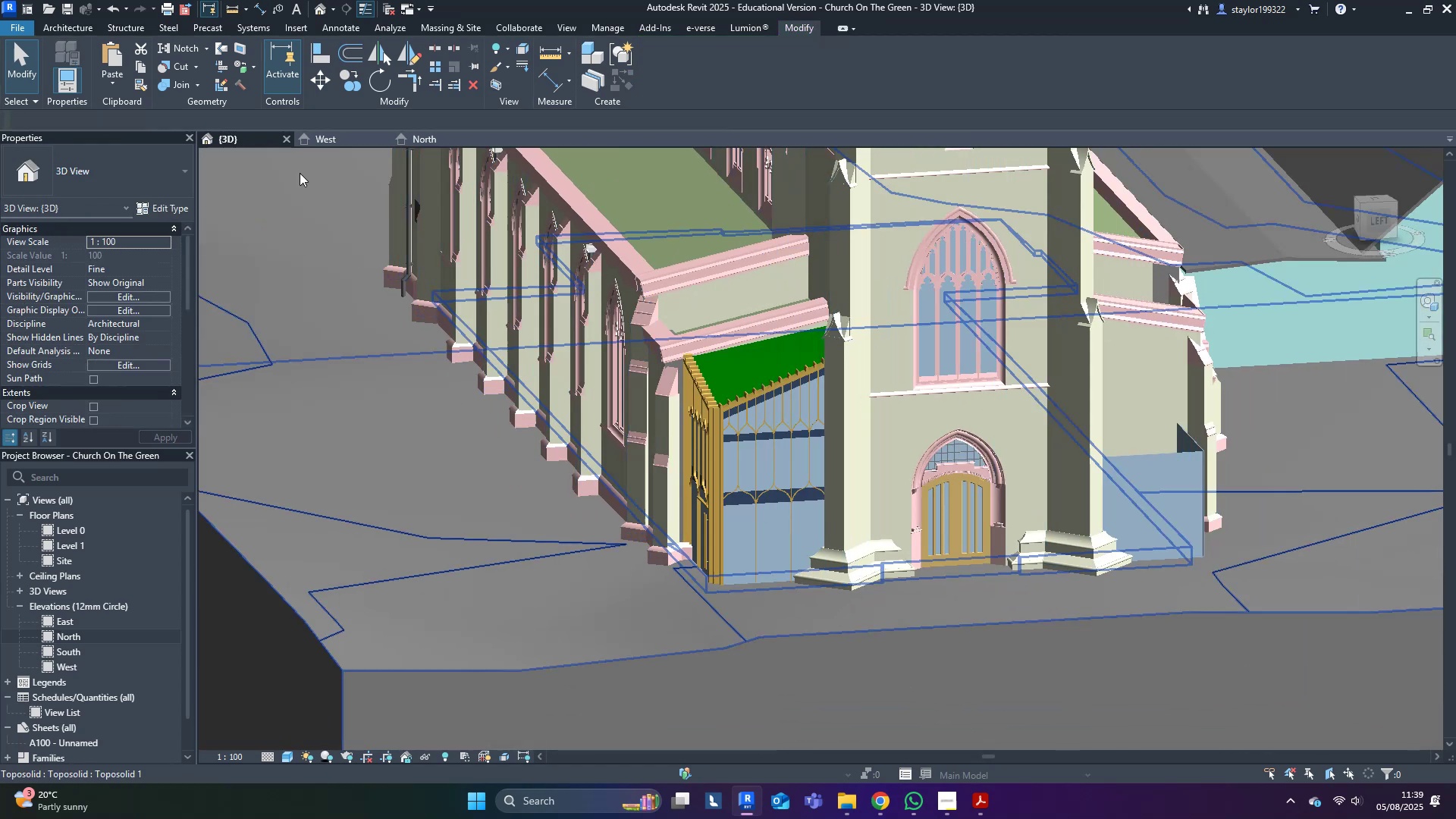 
key(Escape)
 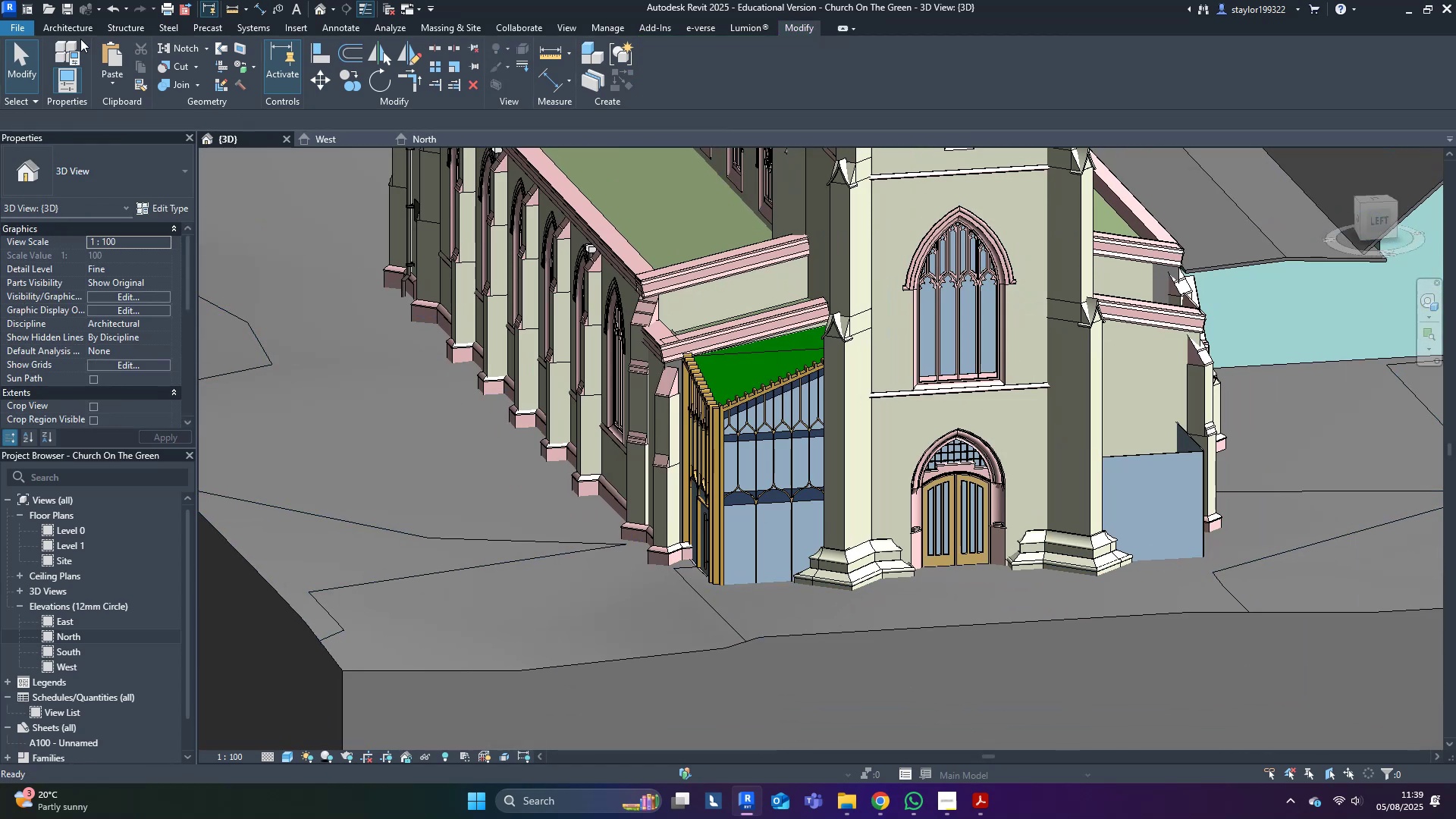 
left_click([66, 28])
 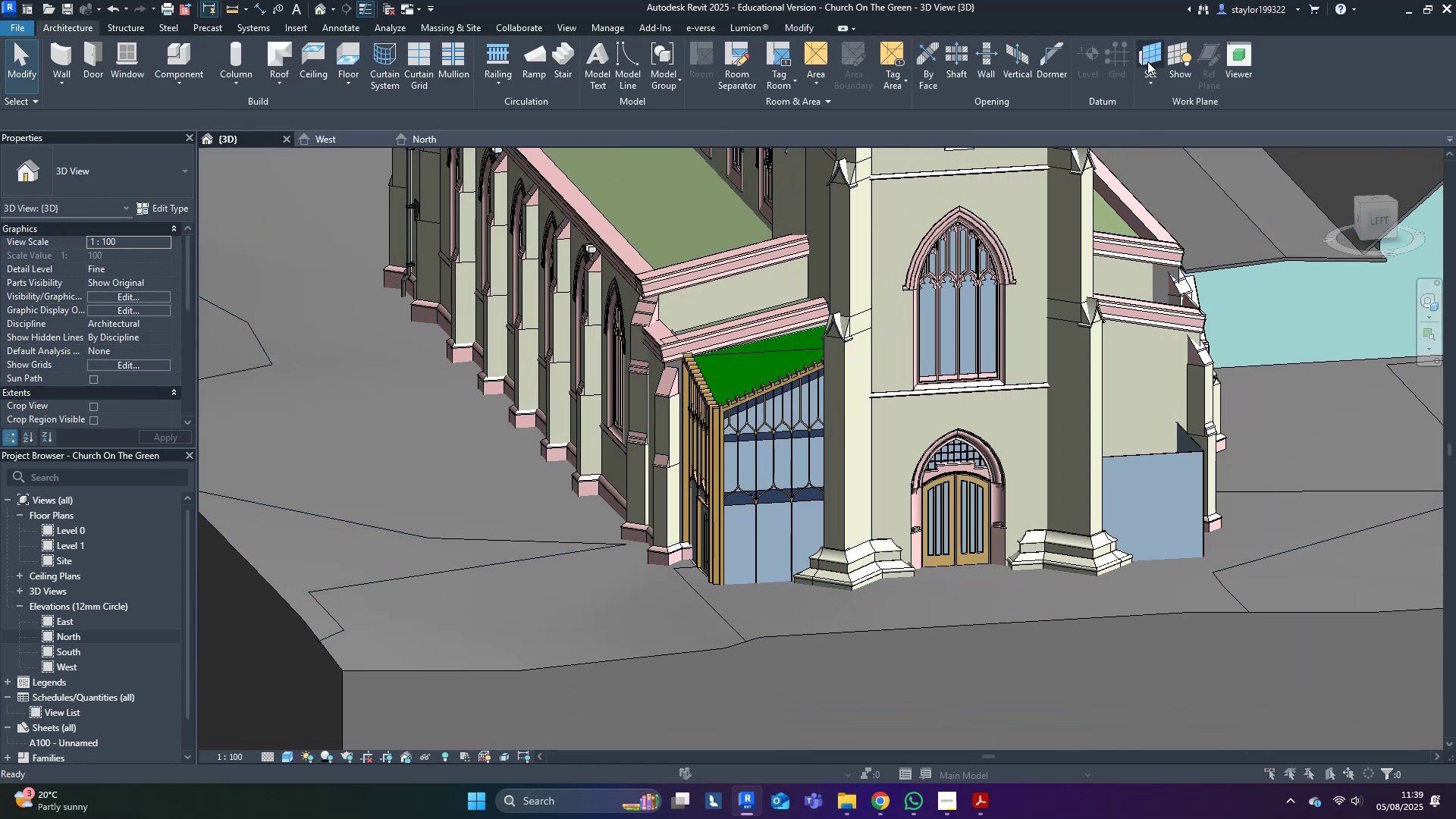 
left_click([619, 419])
 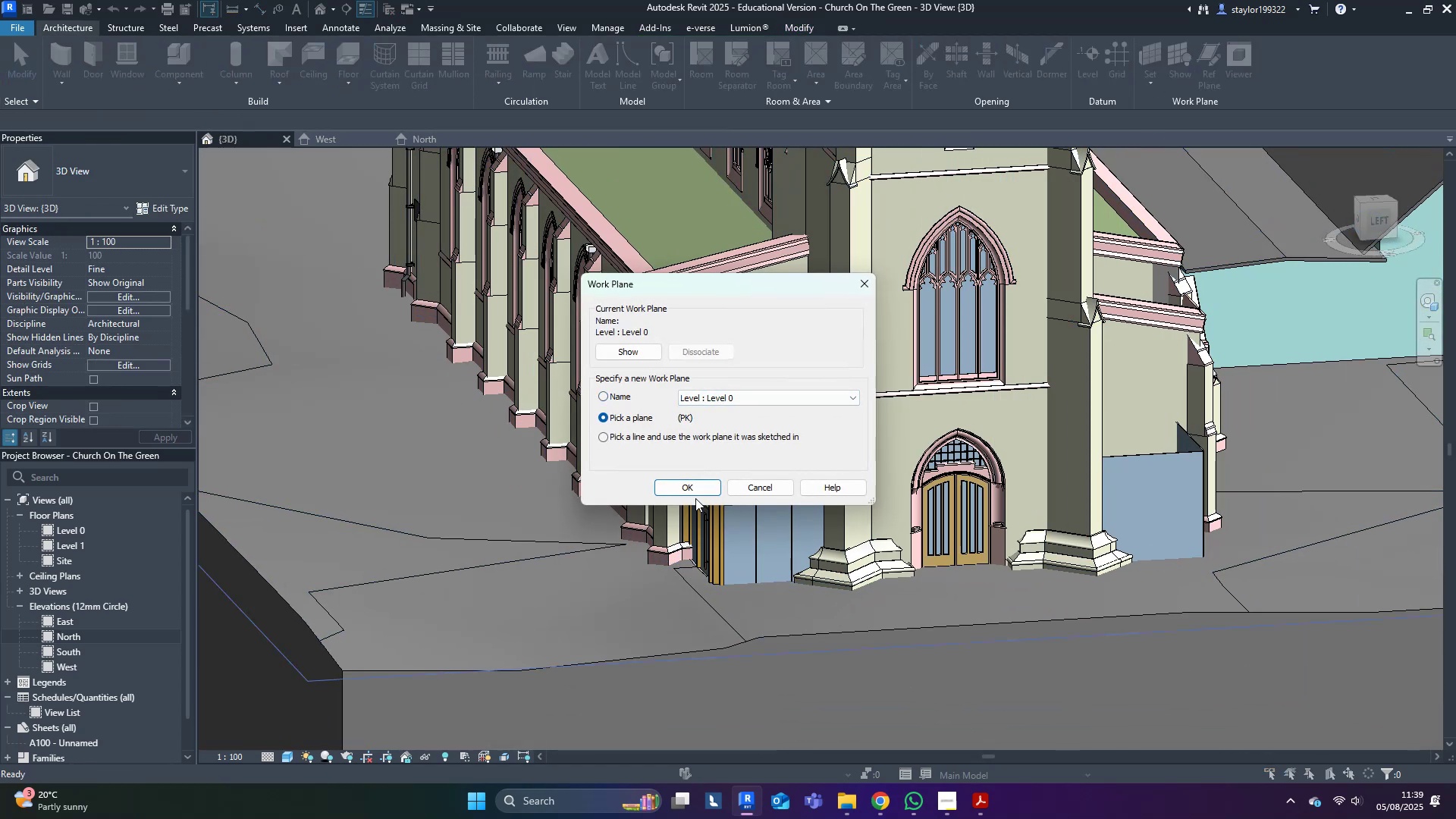 
left_click([685, 486])
 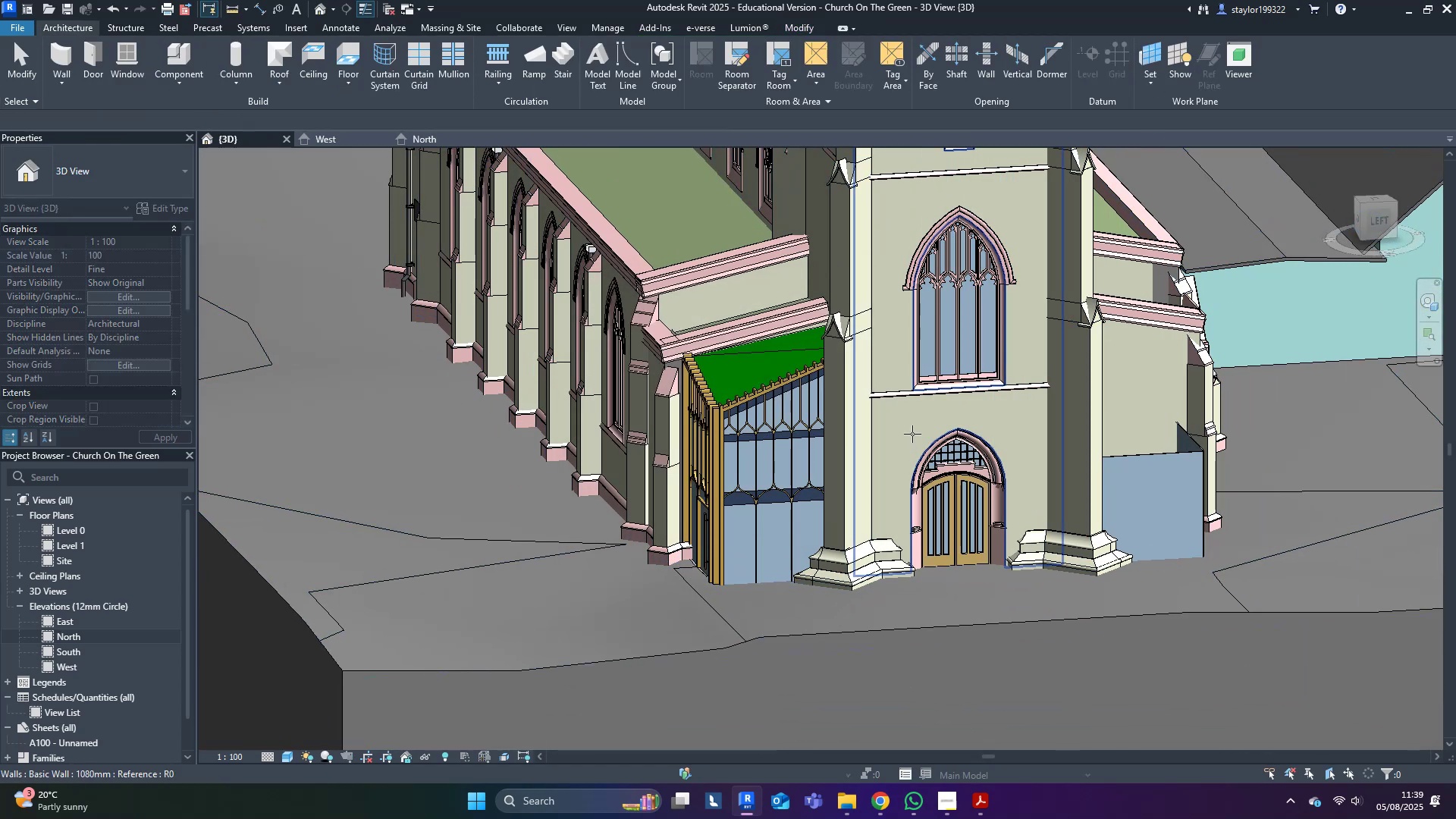 
left_click([912, 434])
 